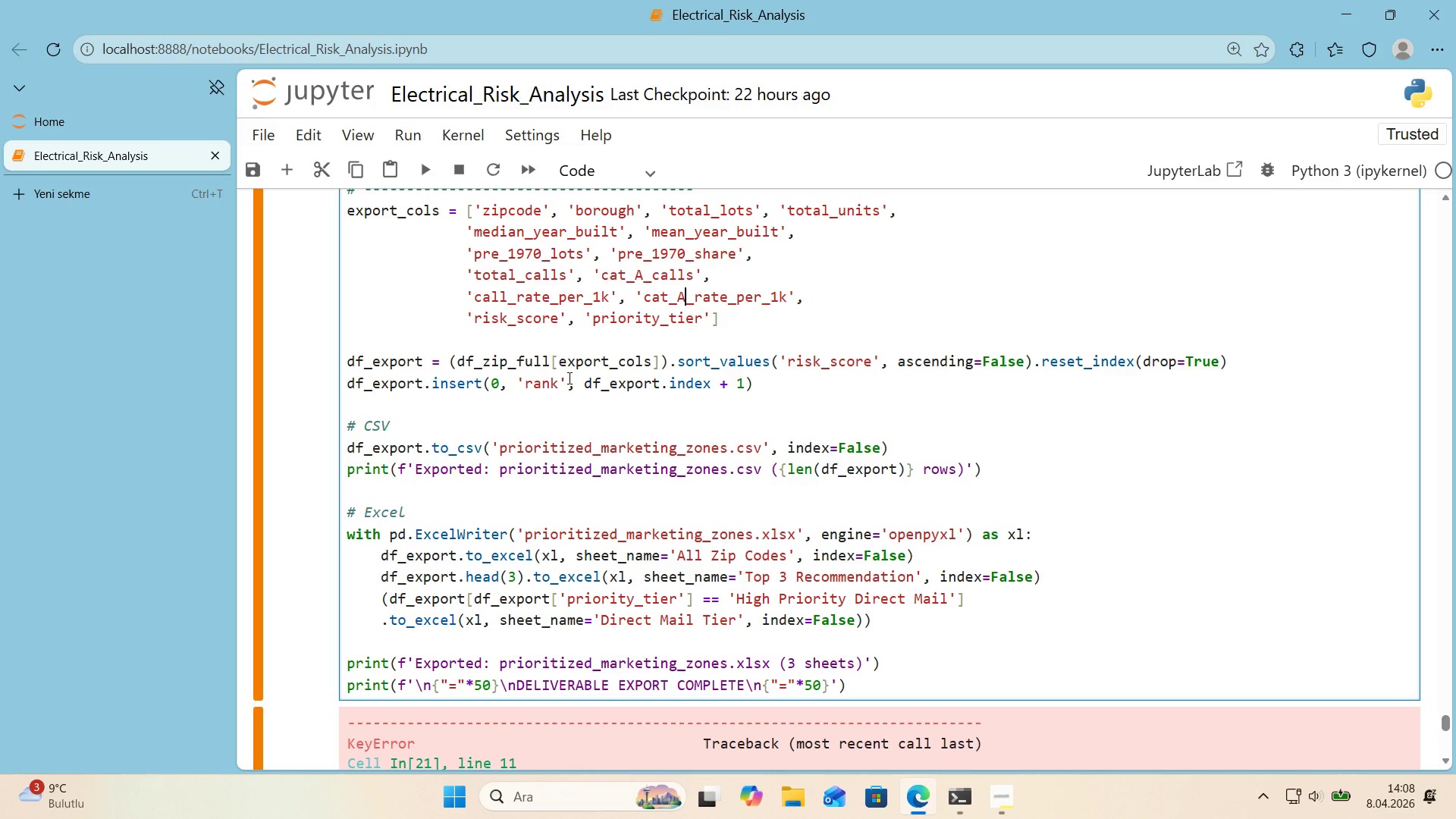 
wait(15.66)
 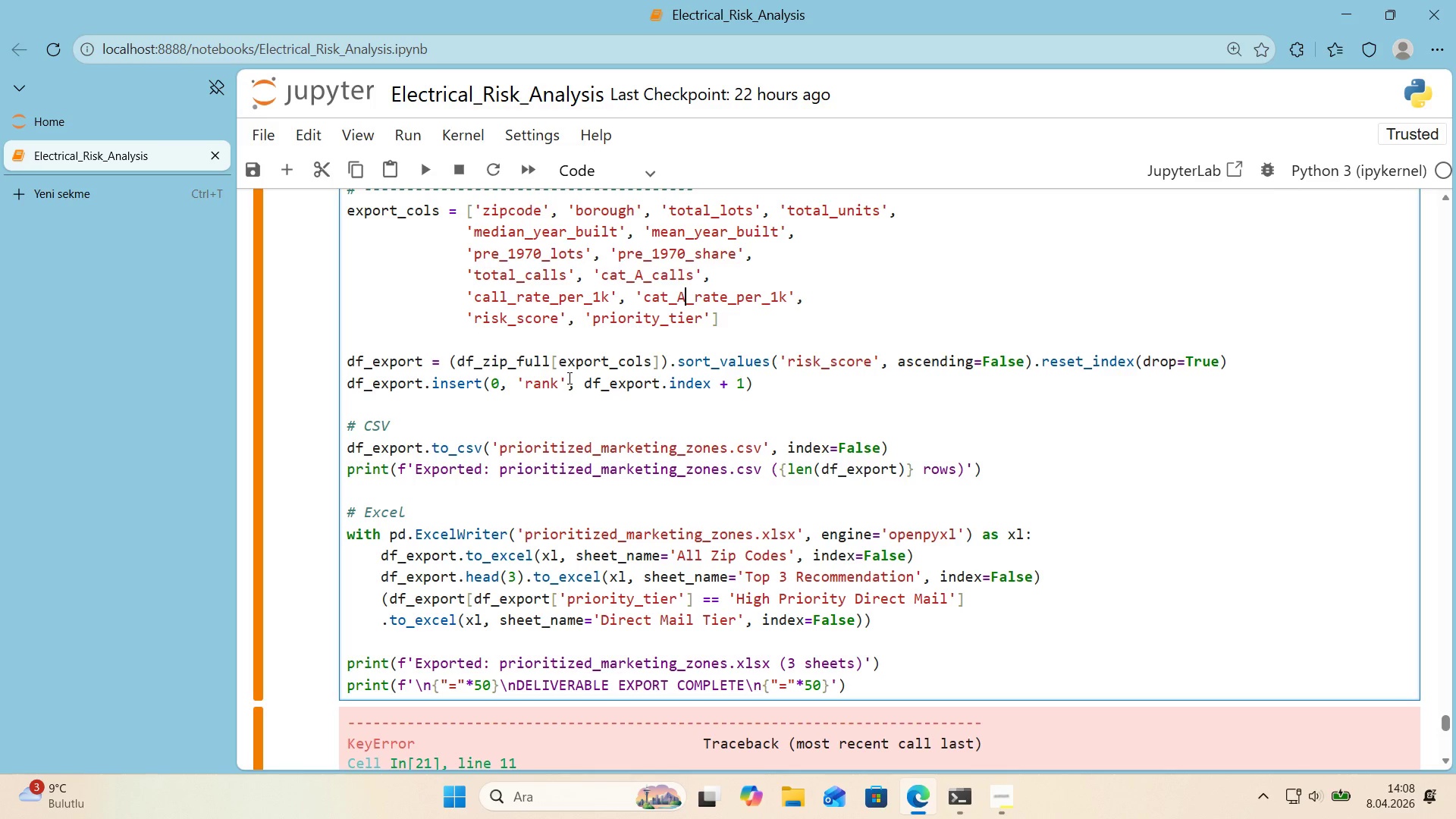 
left_click([853, 402])
 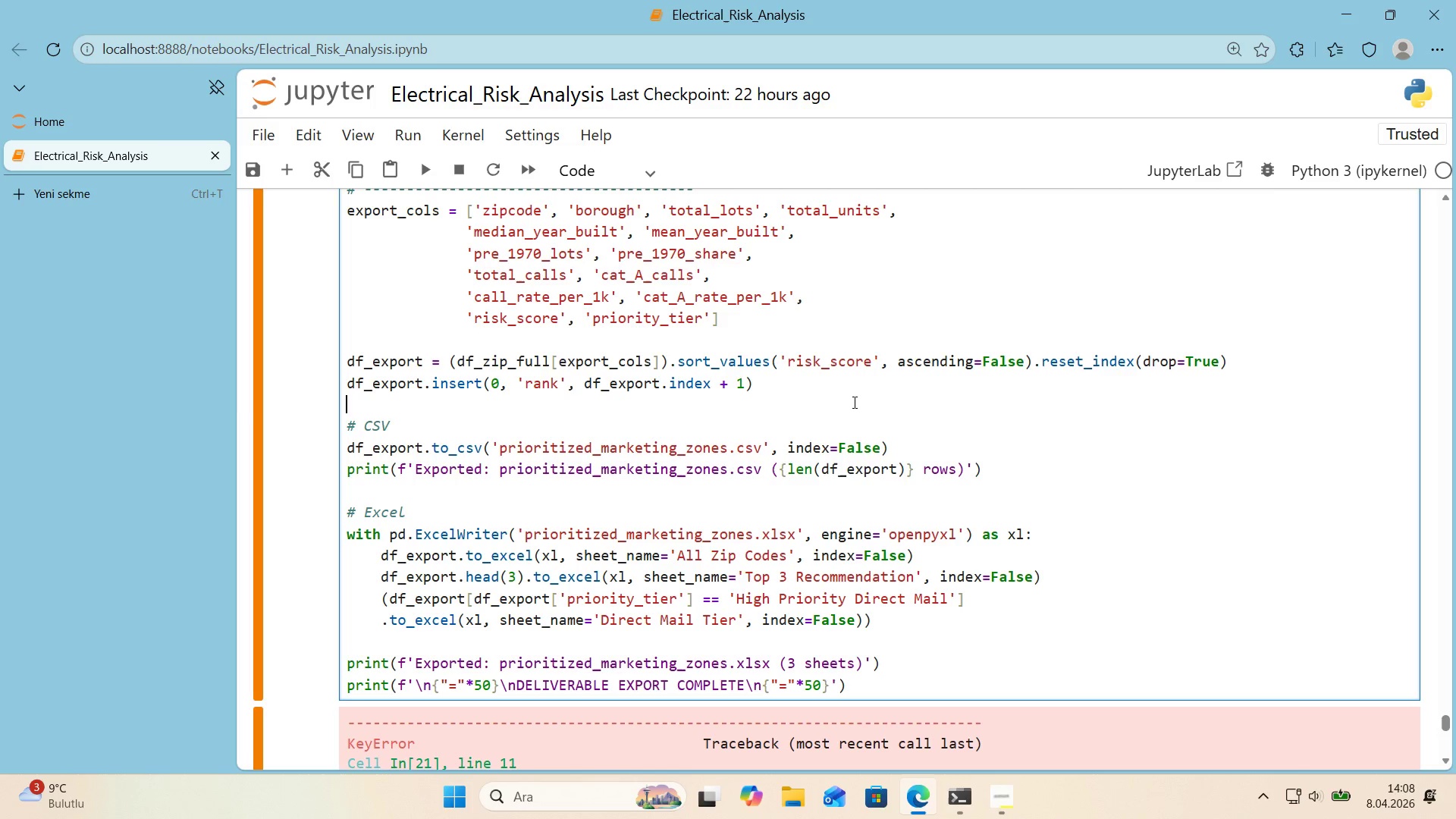 
key(Shift+Enter)
 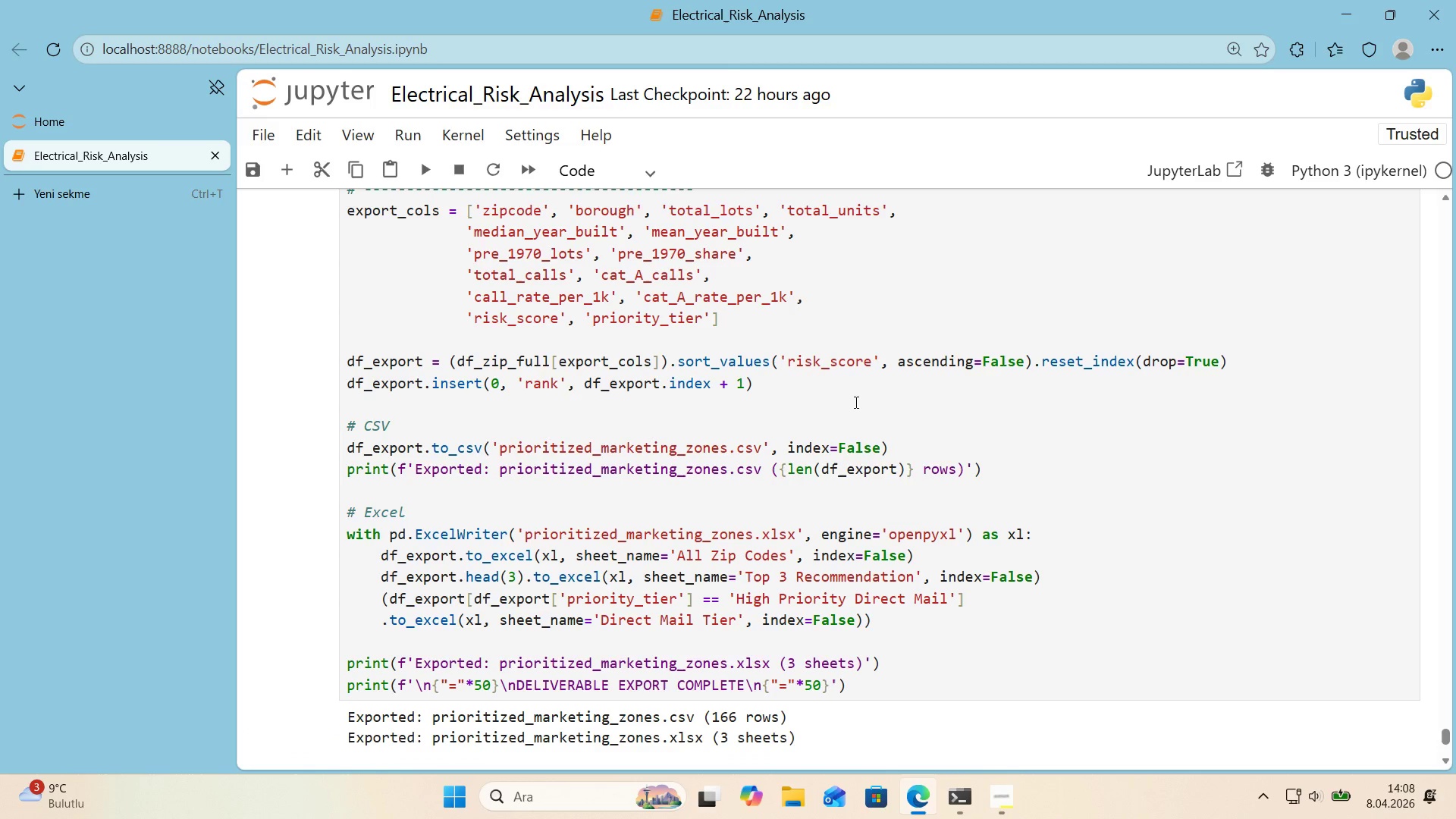 
scroll: coordinate [855, 402], scroll_direction: down, amount: 1.0
 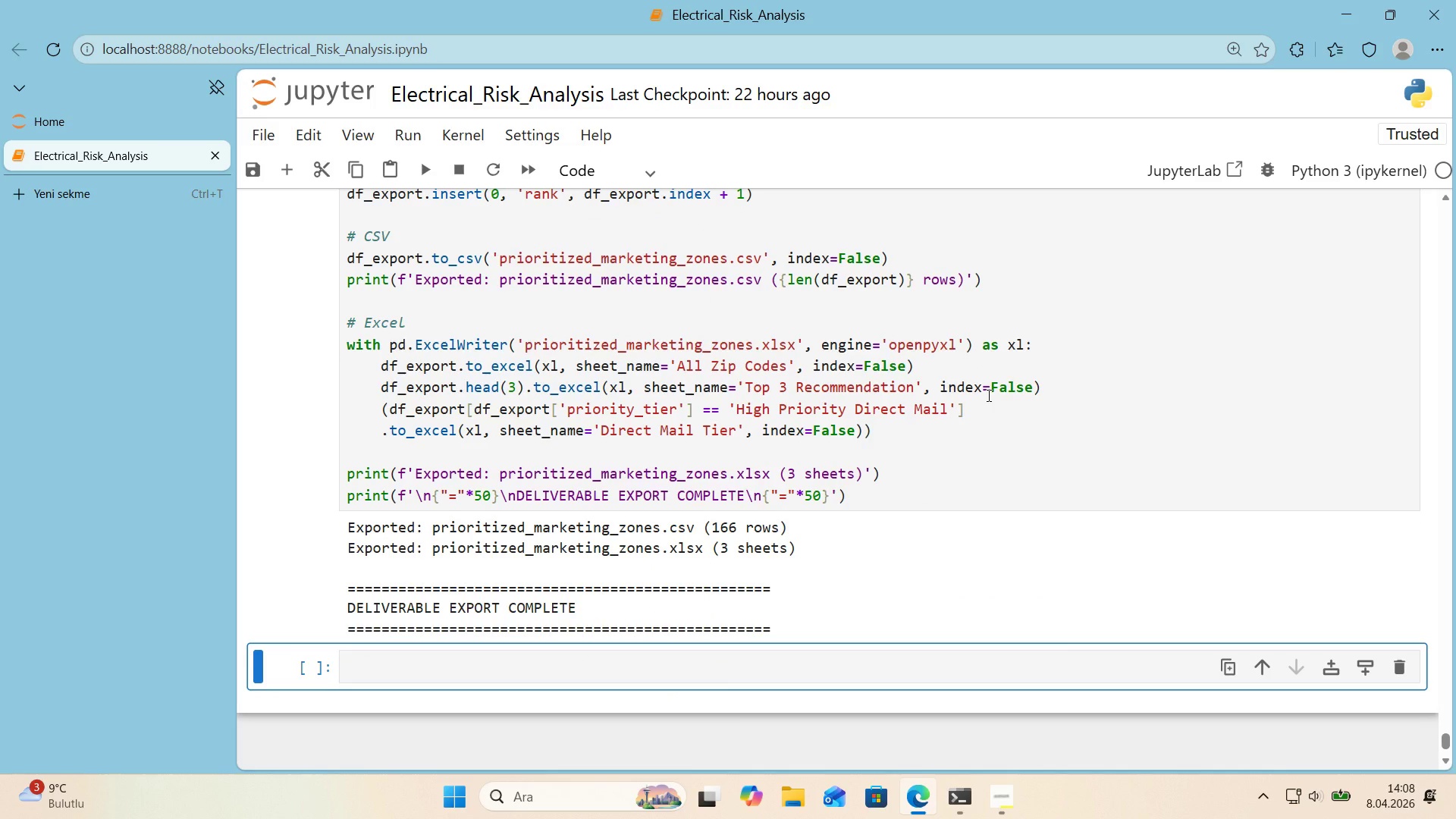 
wait(25.69)
 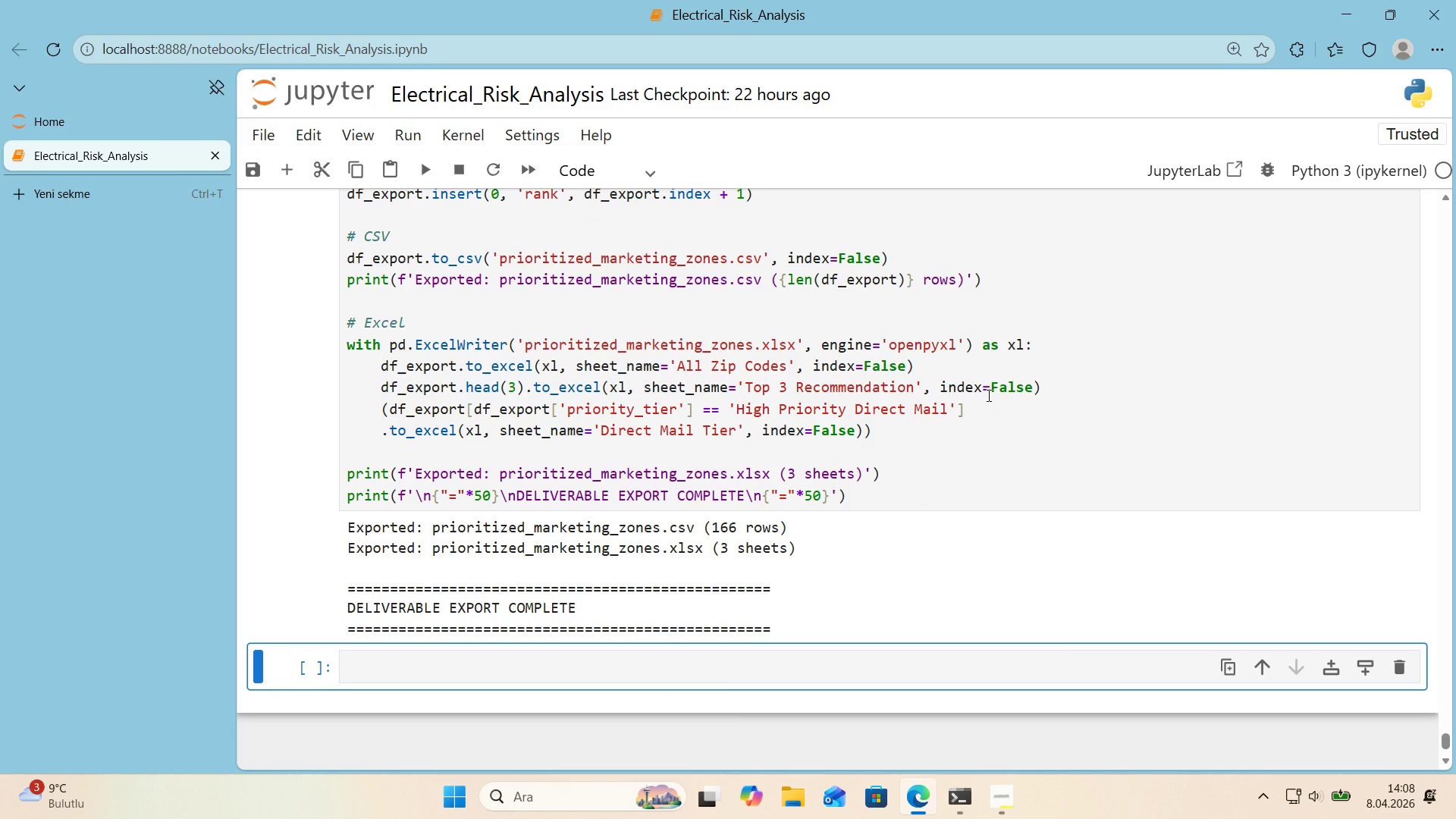 
left_click([495, 657])
 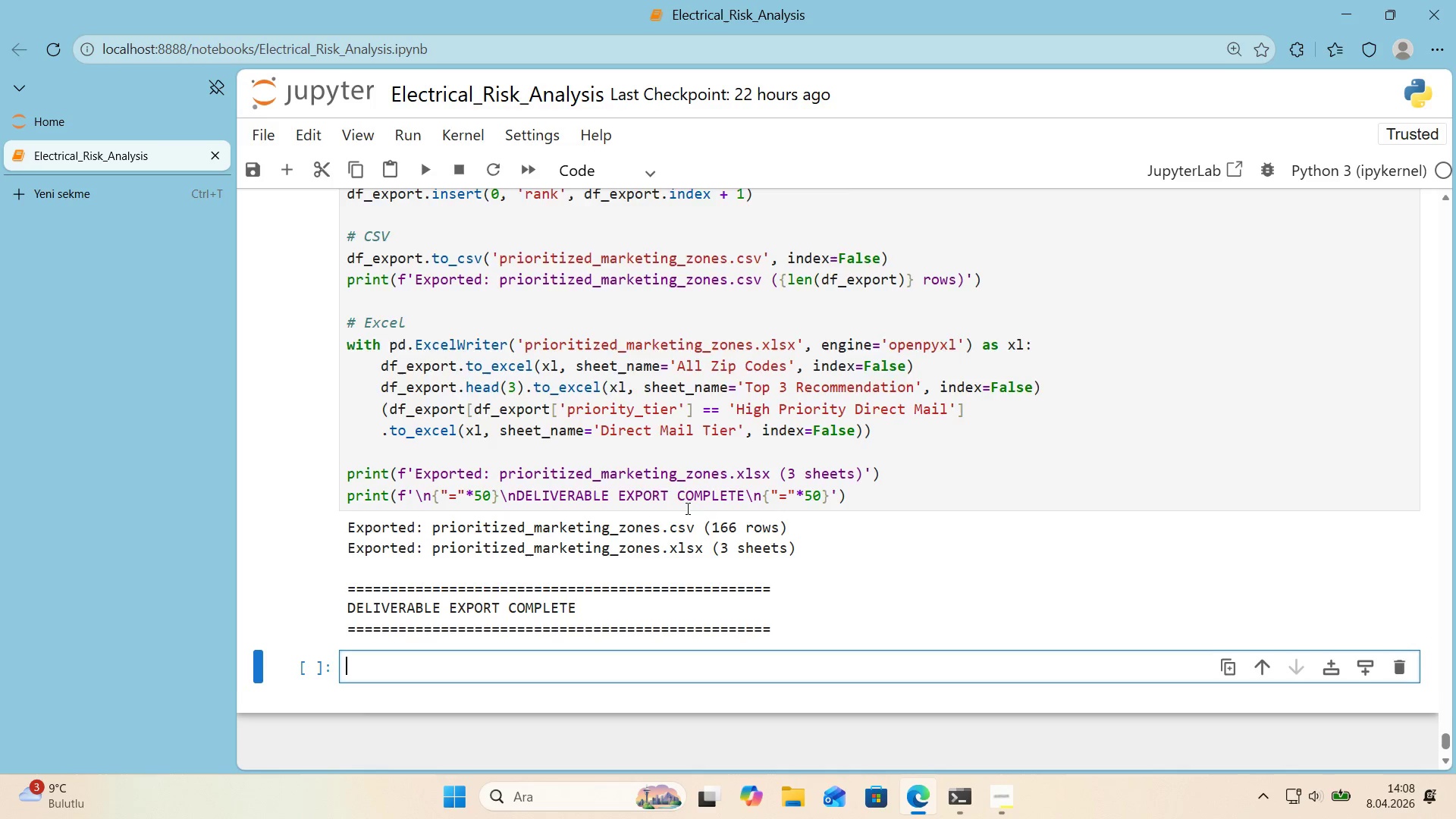 
scroll: coordinate [685, 507], scroll_direction: down, amount: 1.0
 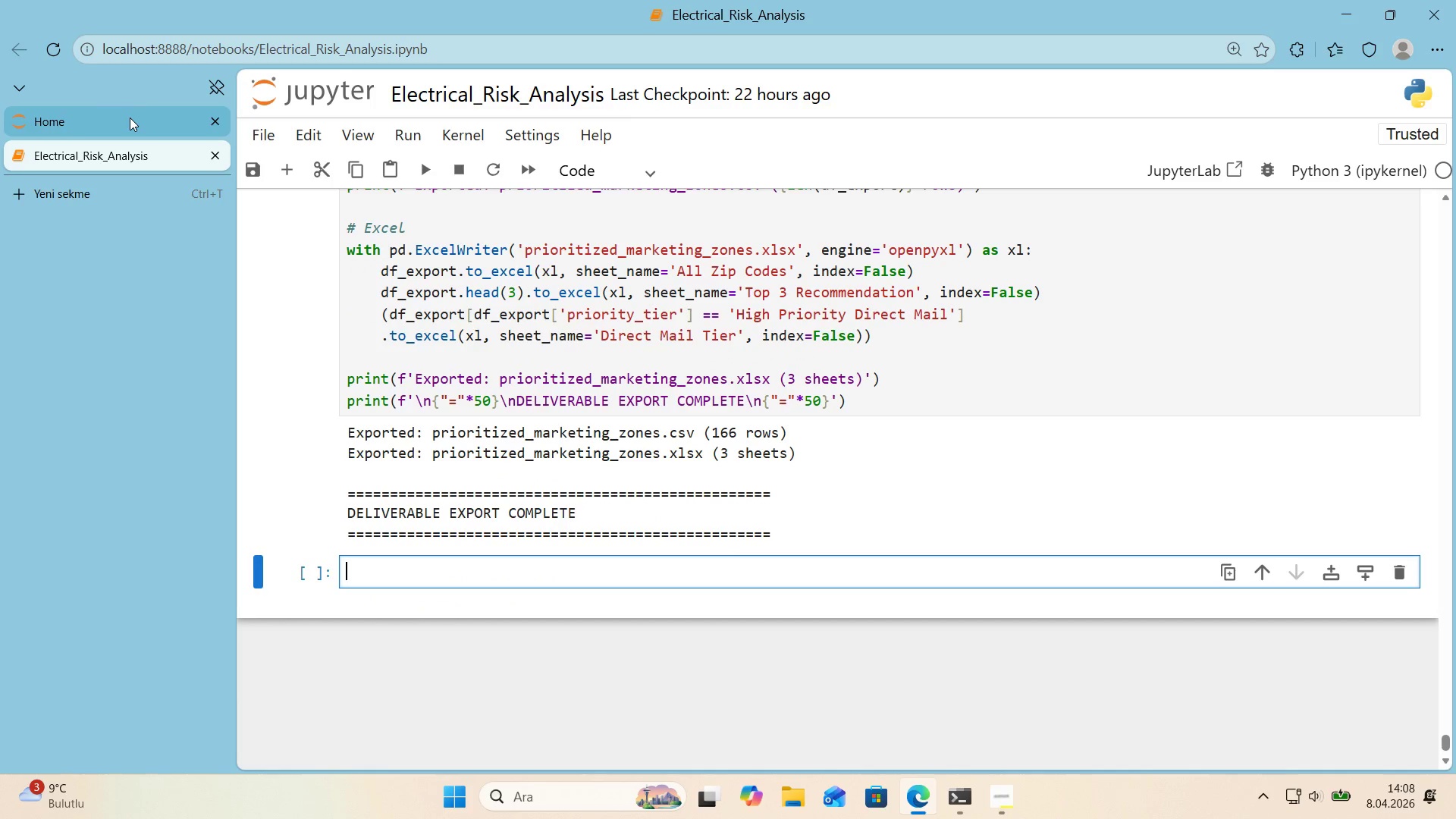 
left_click([130, 118])
 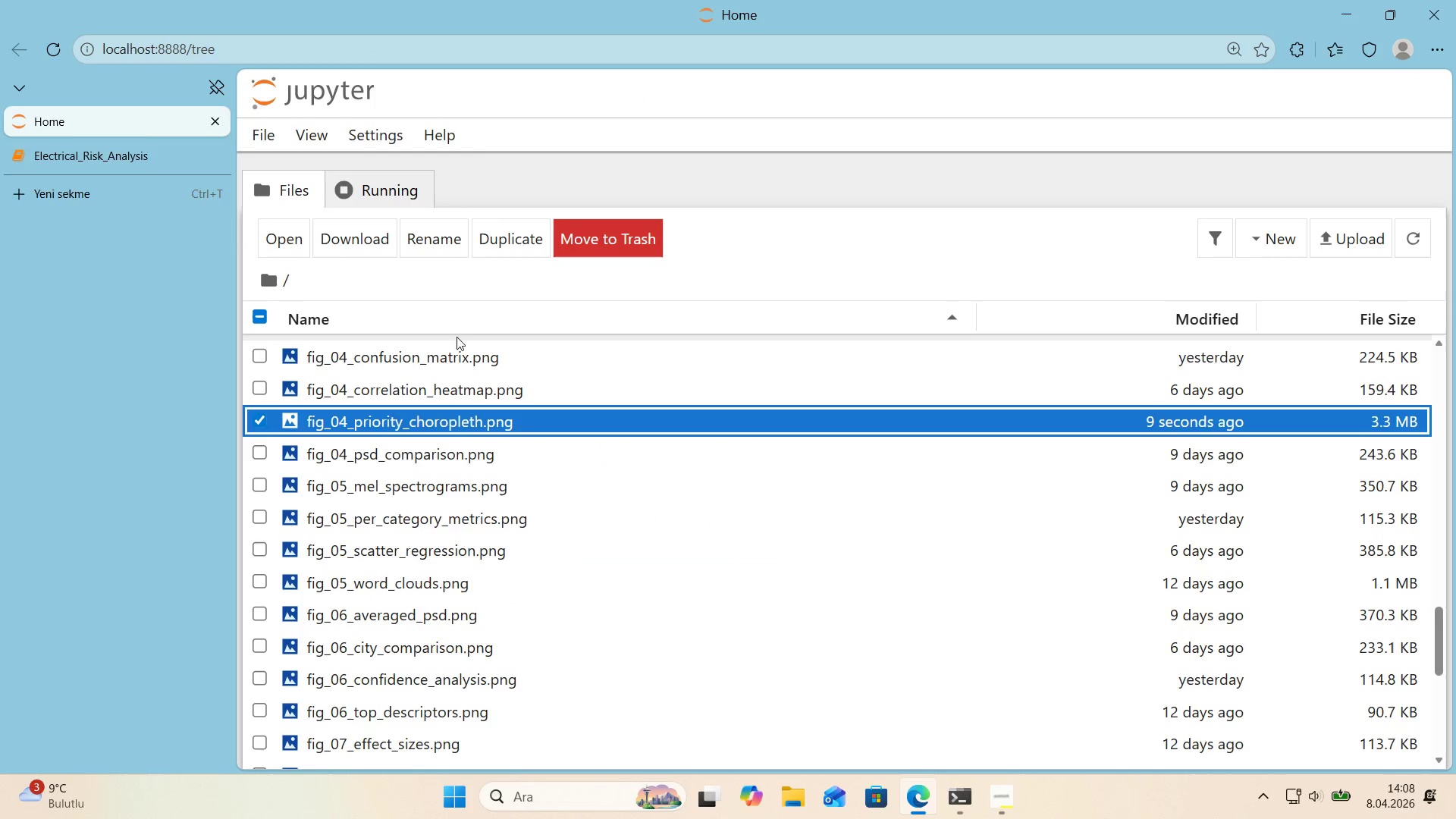 
scroll: coordinate [452, 333], scroll_direction: down, amount: 5.0
 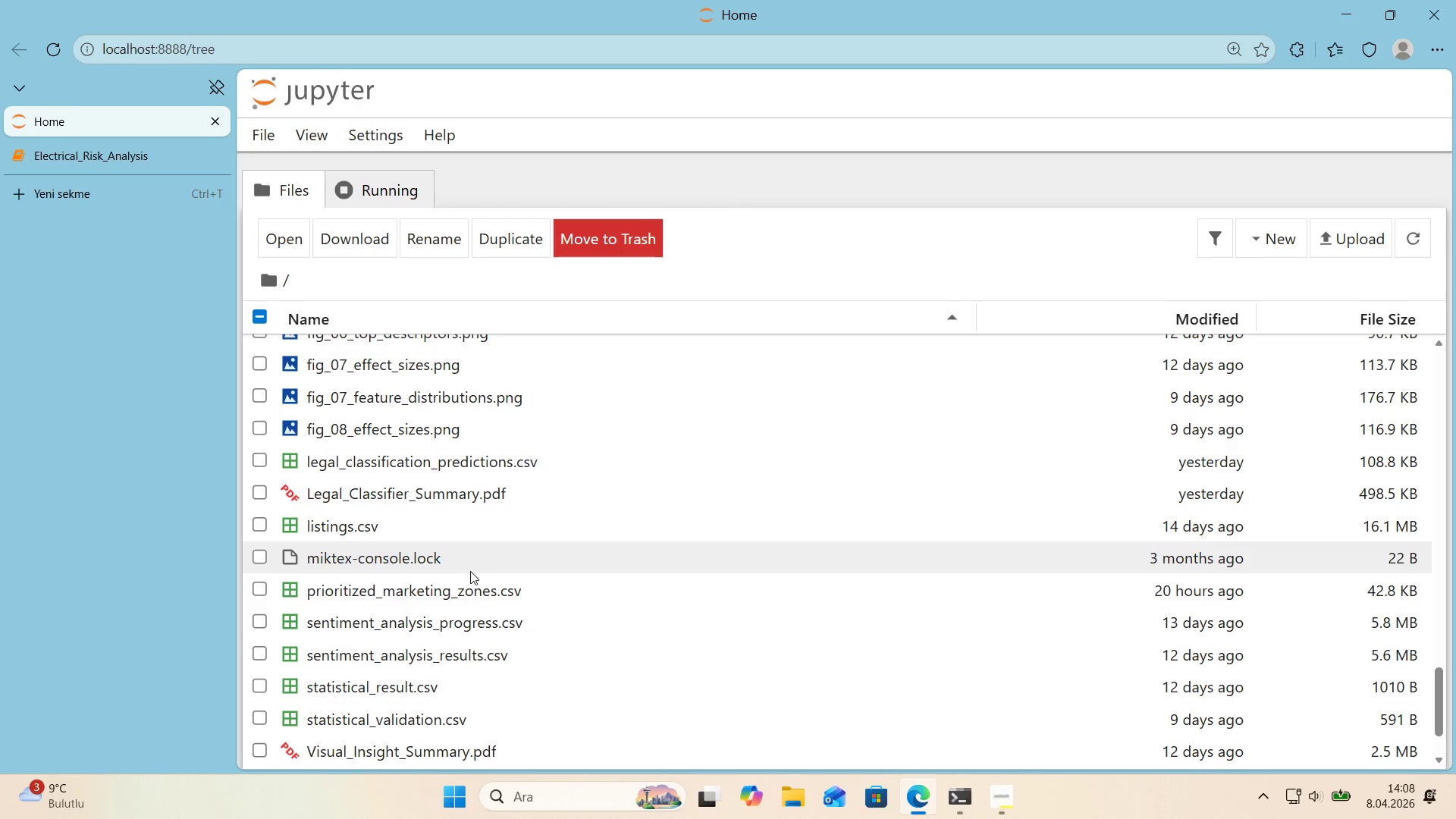 
left_click([462, 592])
 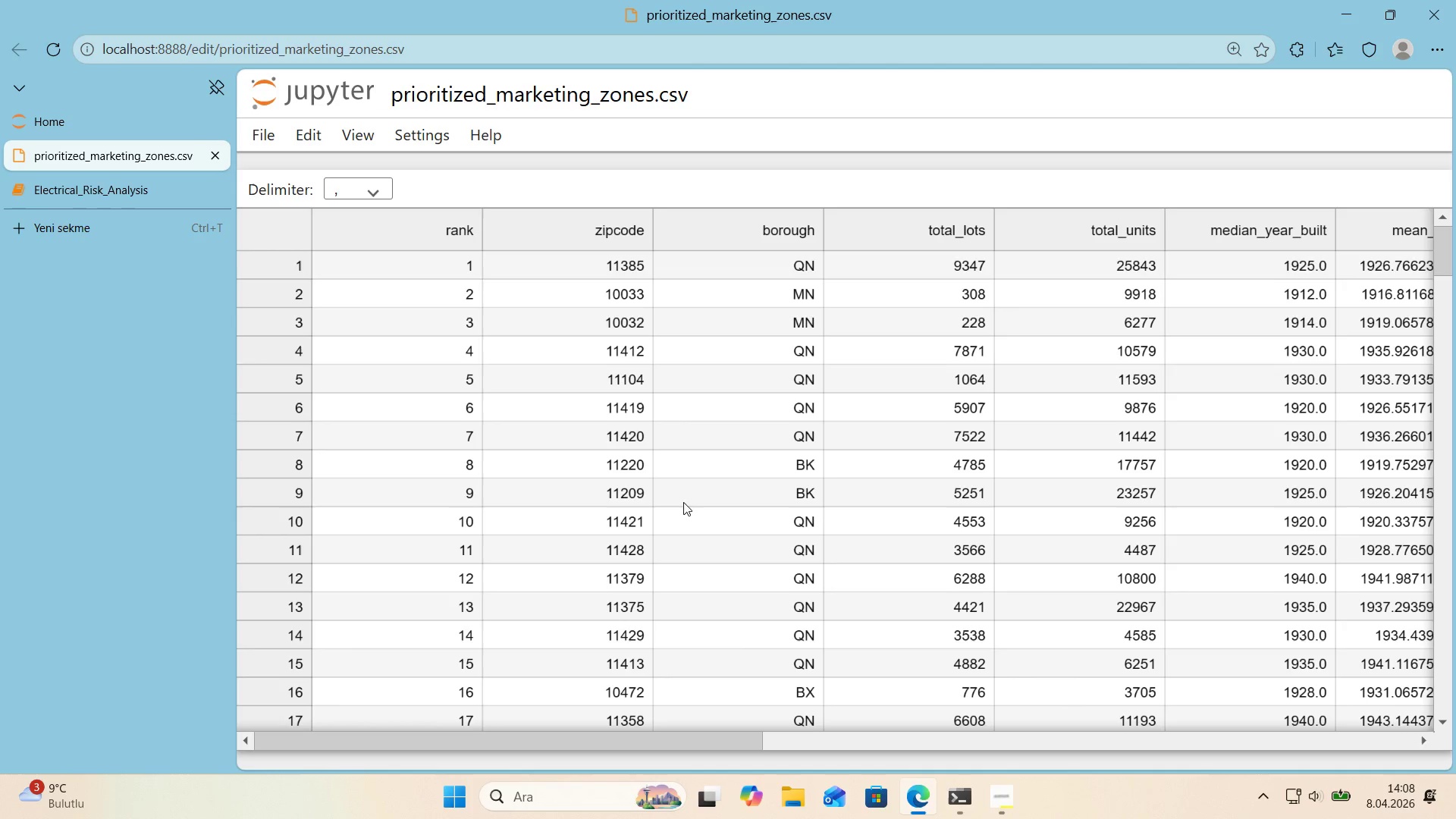 
left_click_drag(start_coordinate=[599, 731], to_coordinate=[726, 756])
 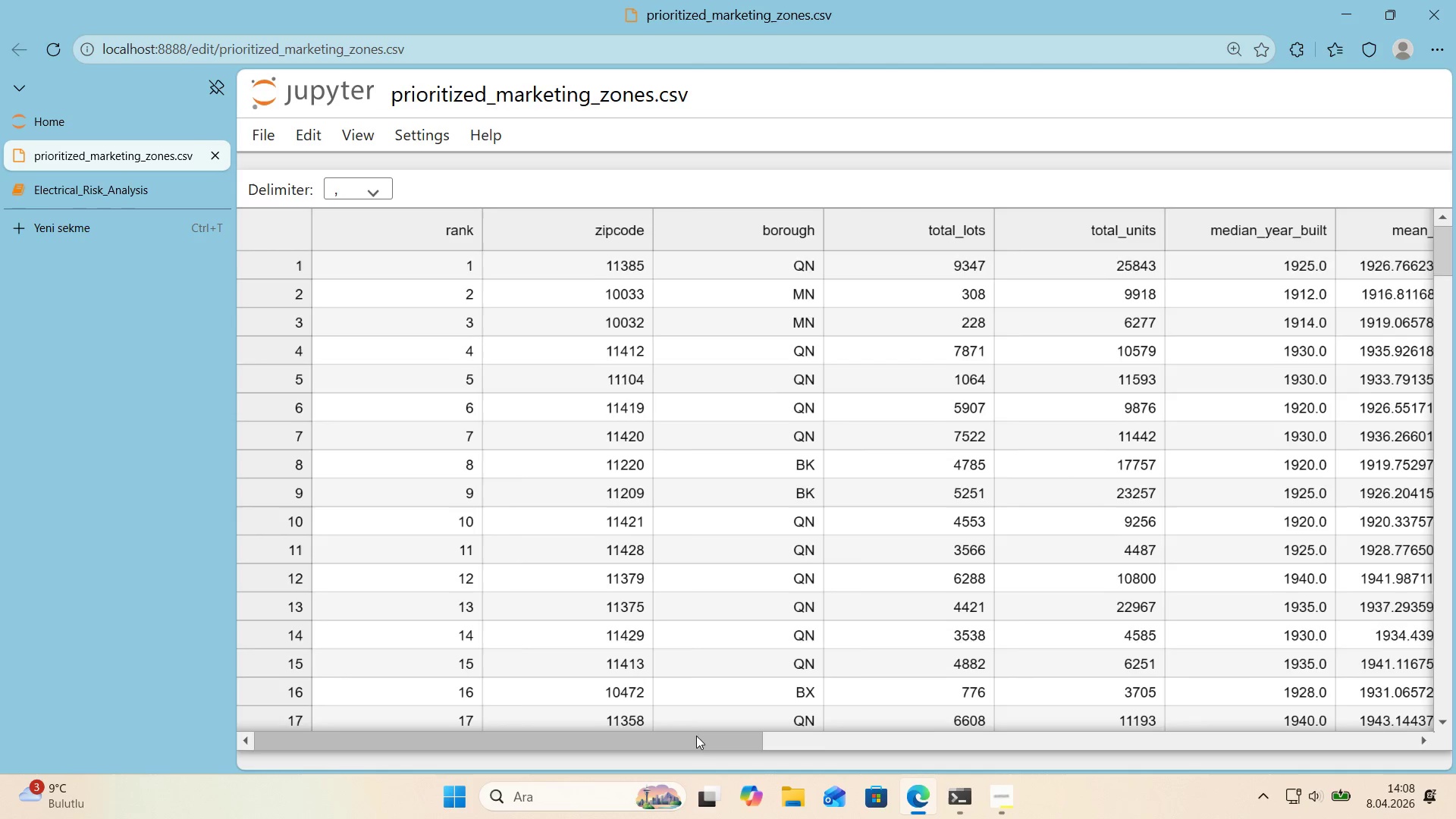 
left_click_drag(start_coordinate=[696, 736], to_coordinate=[1143, 711])
 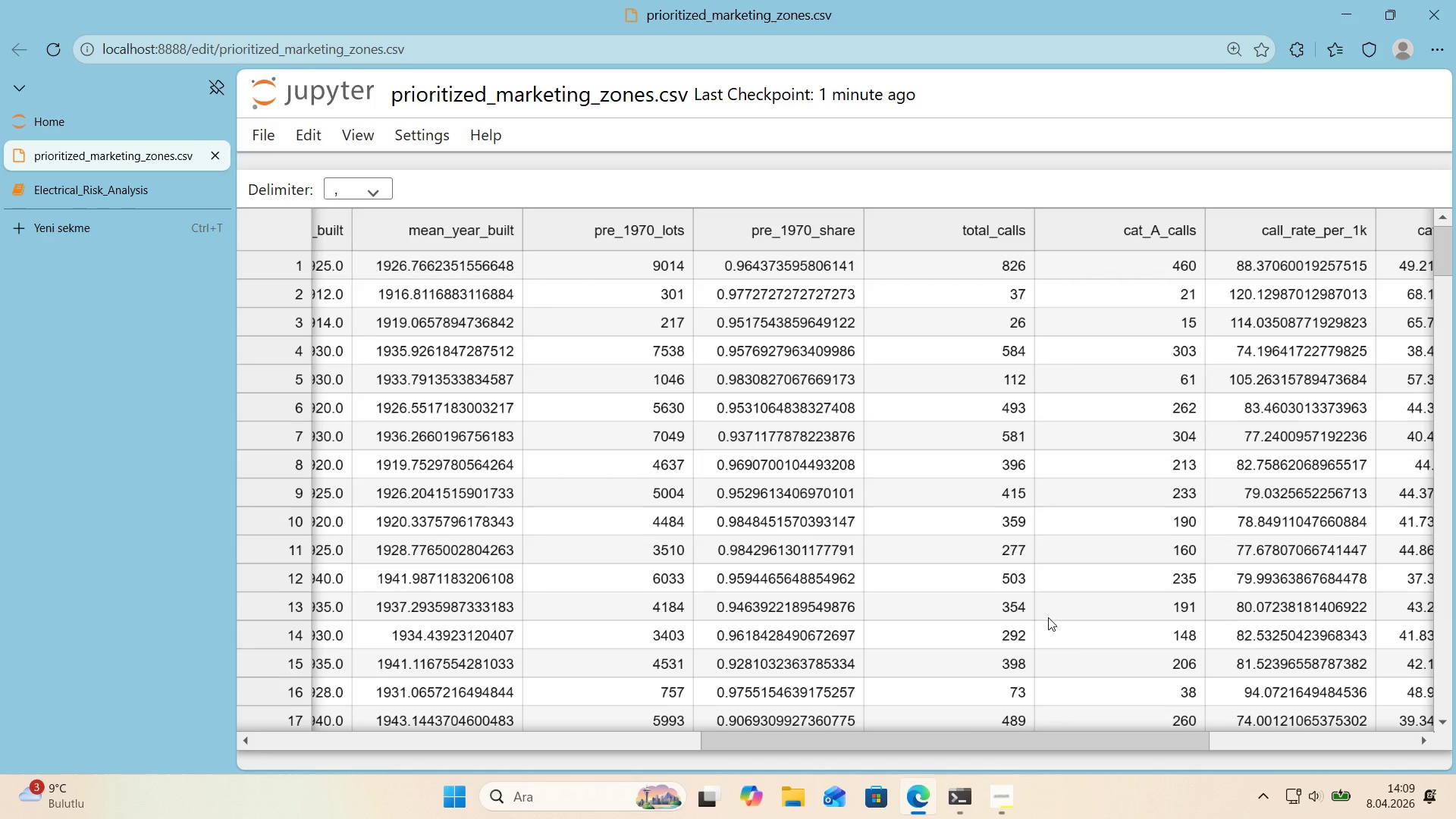 
wait(33.45)
 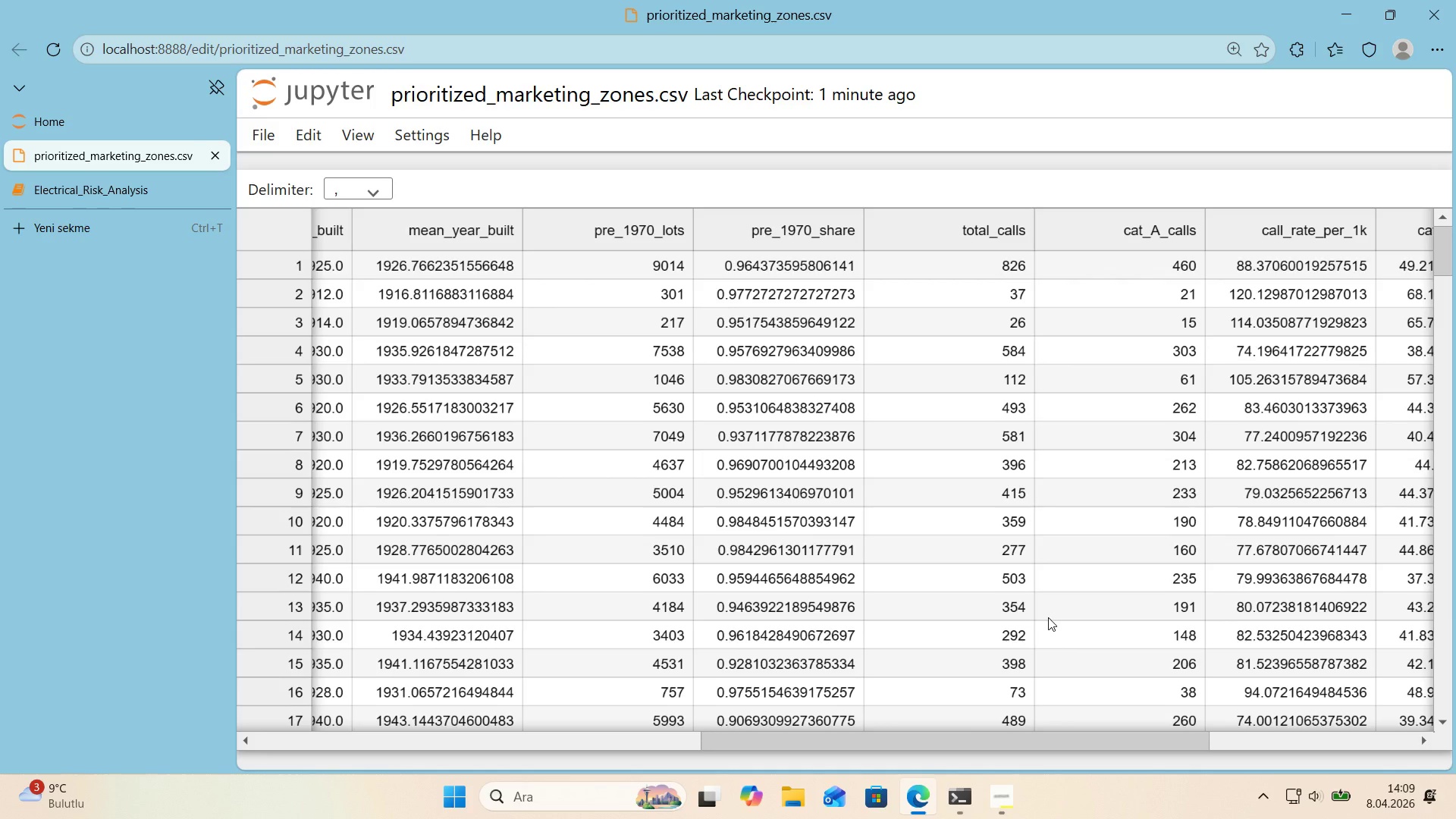 
left_click_drag(start_coordinate=[867, 742], to_coordinate=[396, 751])
 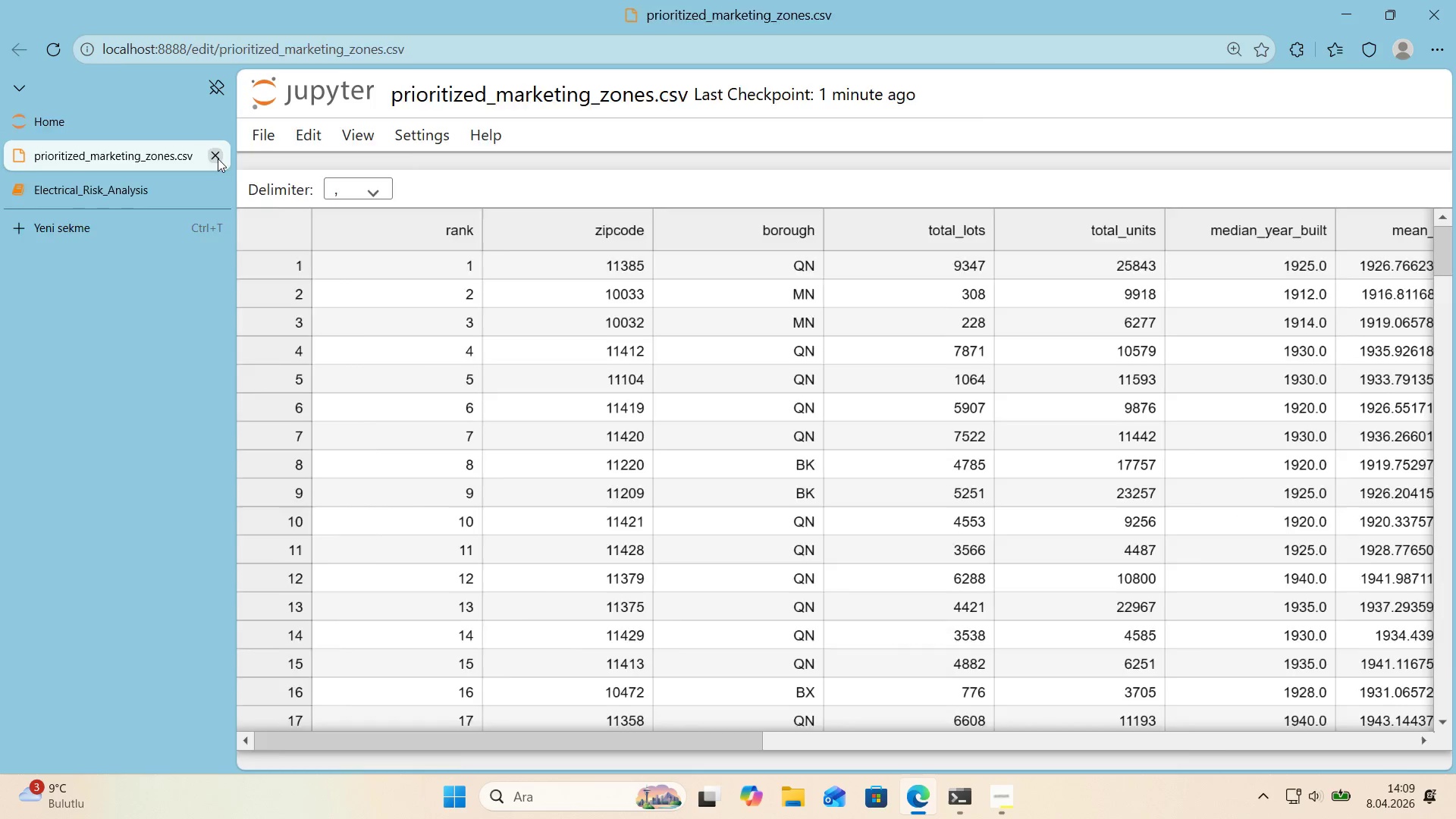 
double_click([142, 155])
 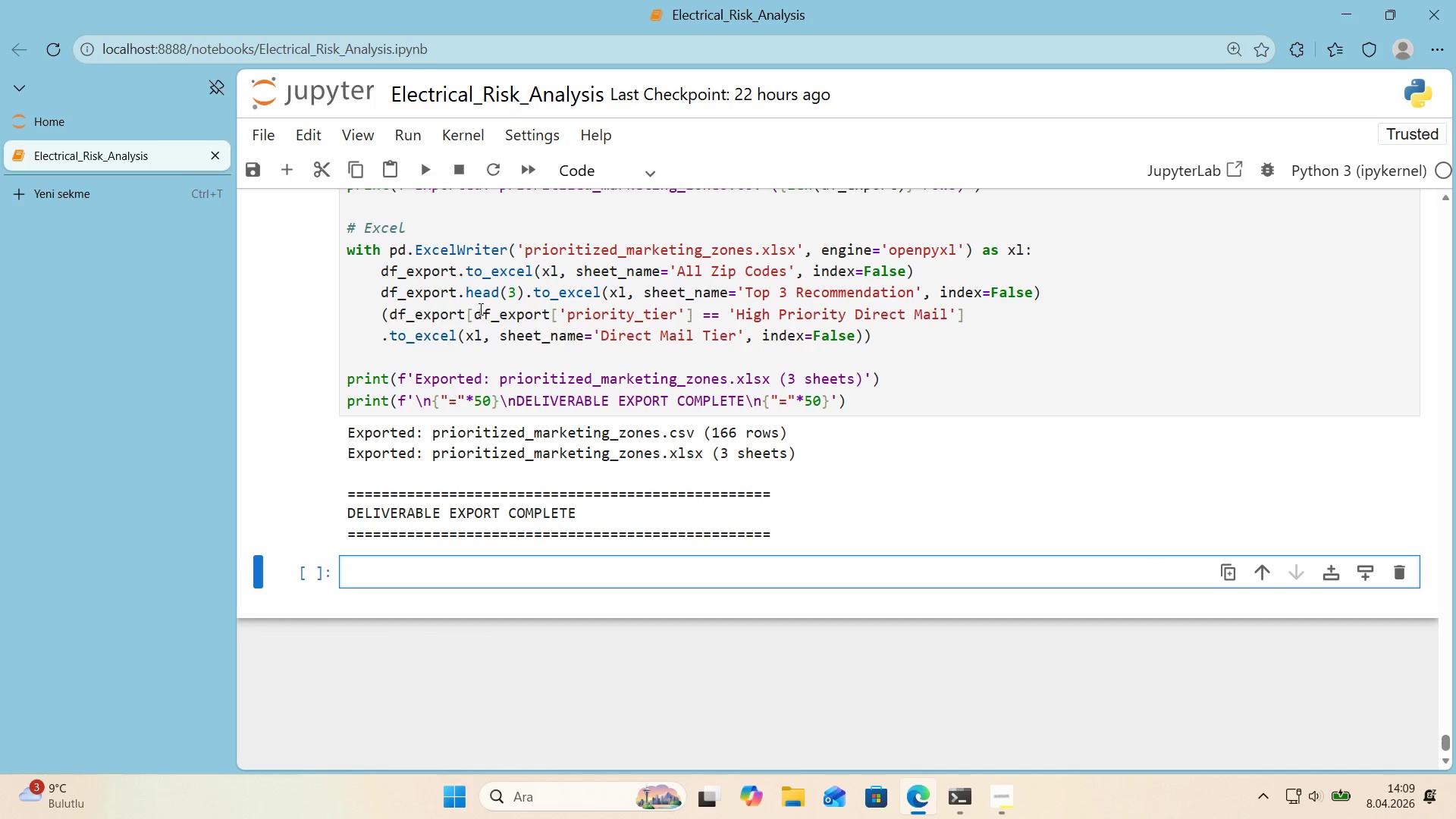 
scroll: coordinate [491, 323], scroll_direction: down, amount: 1.0
 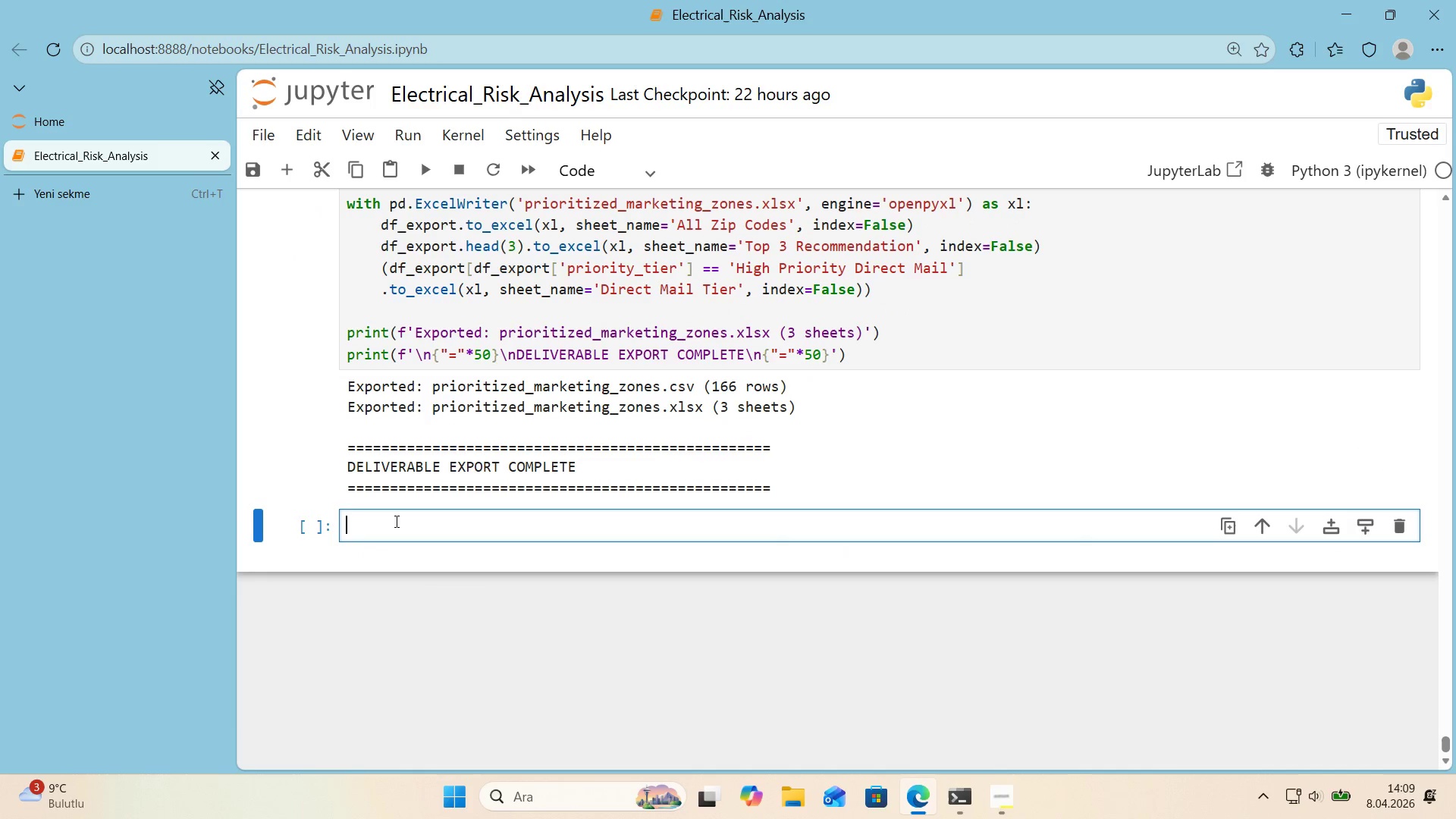 
left_click([390, 522])
 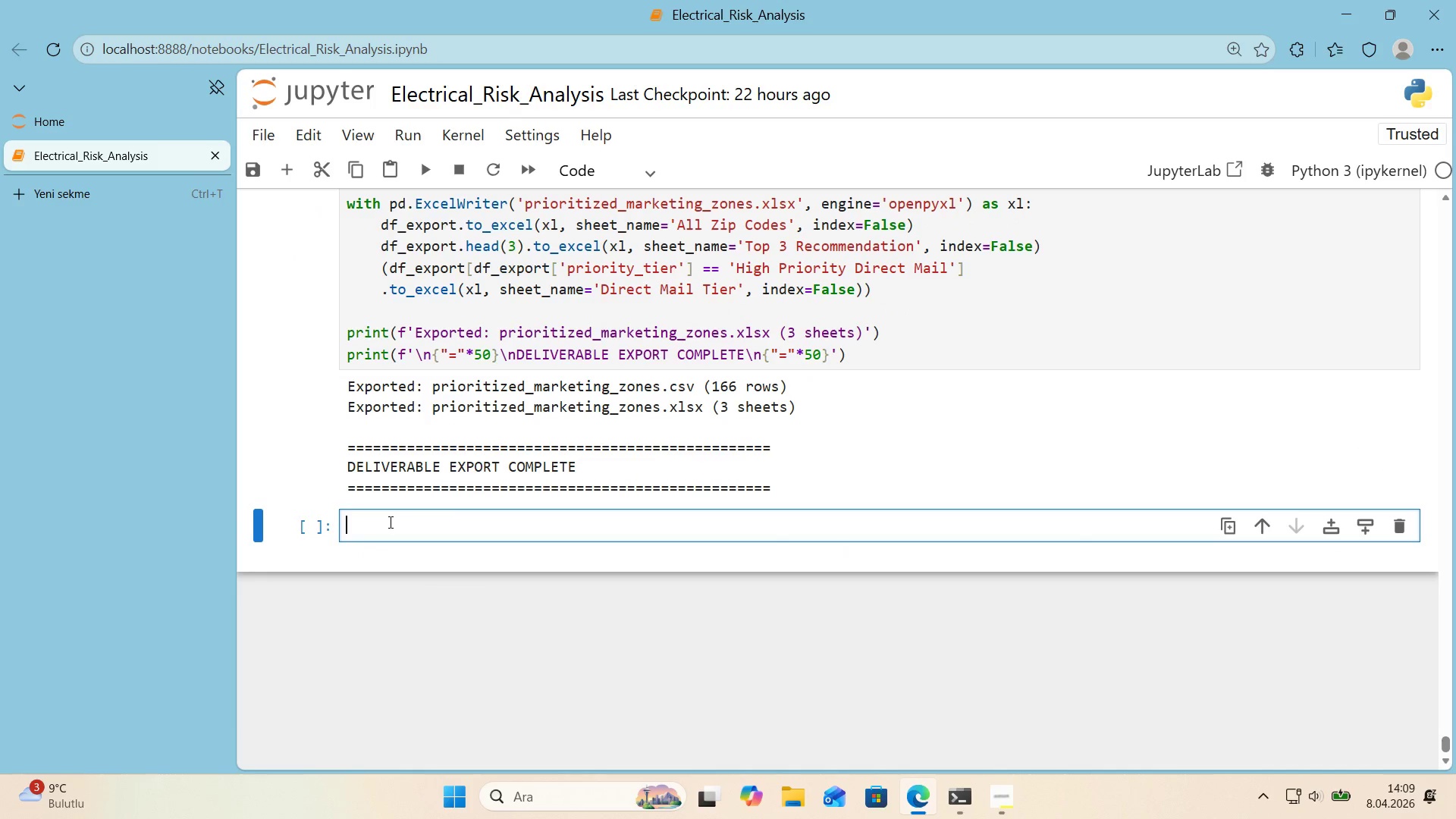 
left_click([127, 194])
 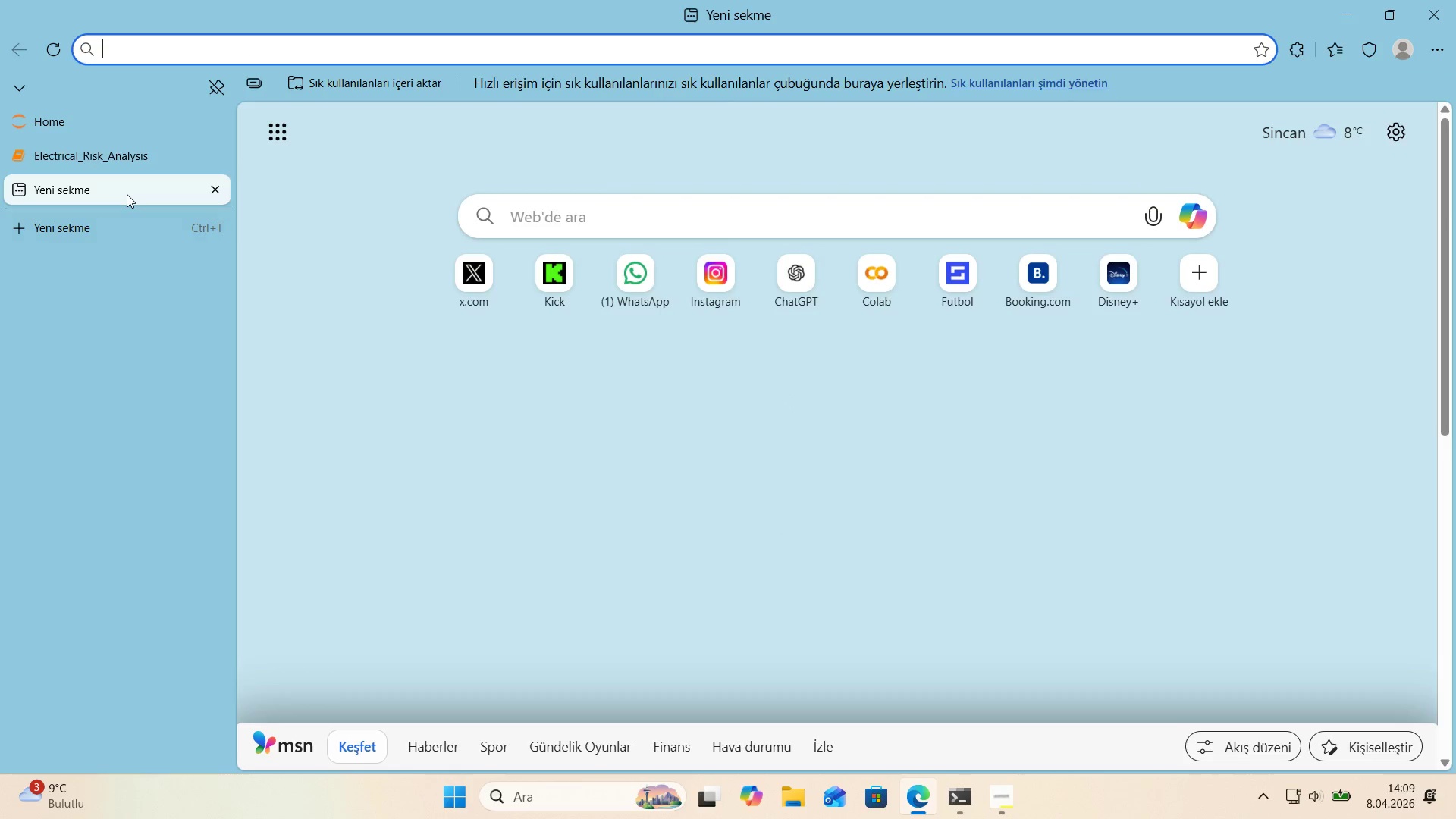 
type(REPORTLAB S'MPLEDOCTEMPLATE 'MAGE L)
key(Backspace)
type(TABLE)
 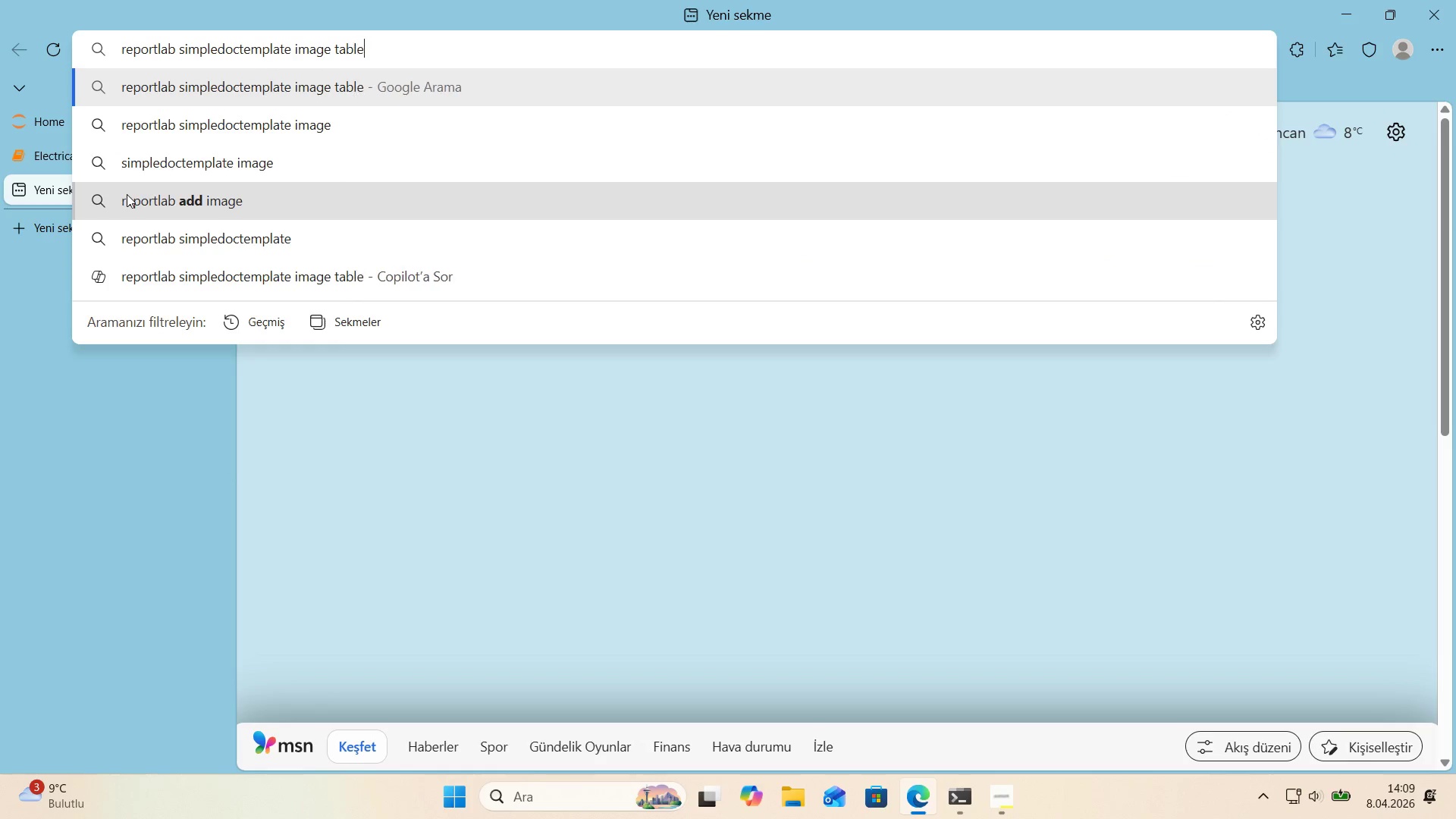 
key(Enter)
 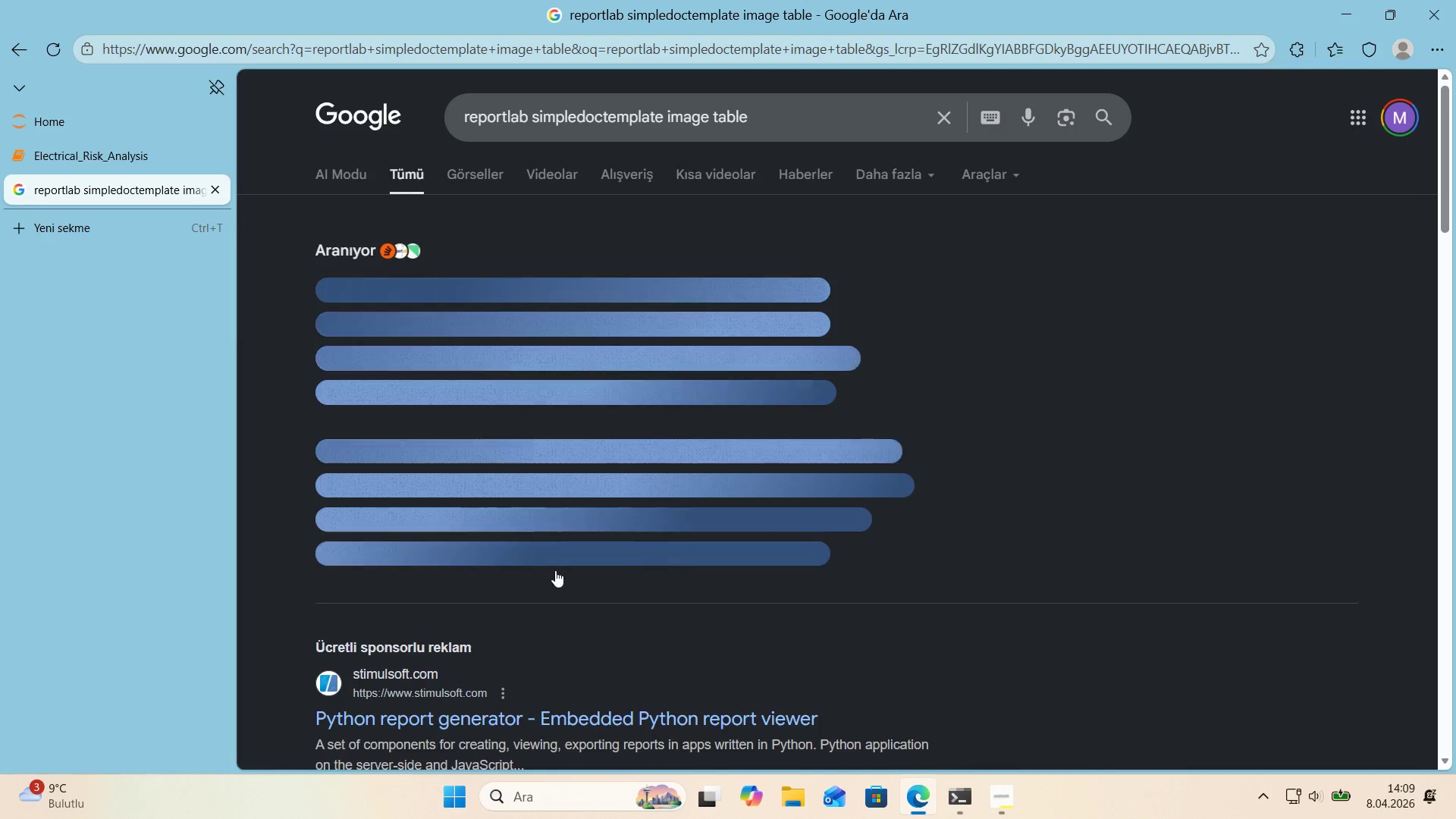 
left_click([548, 572])
 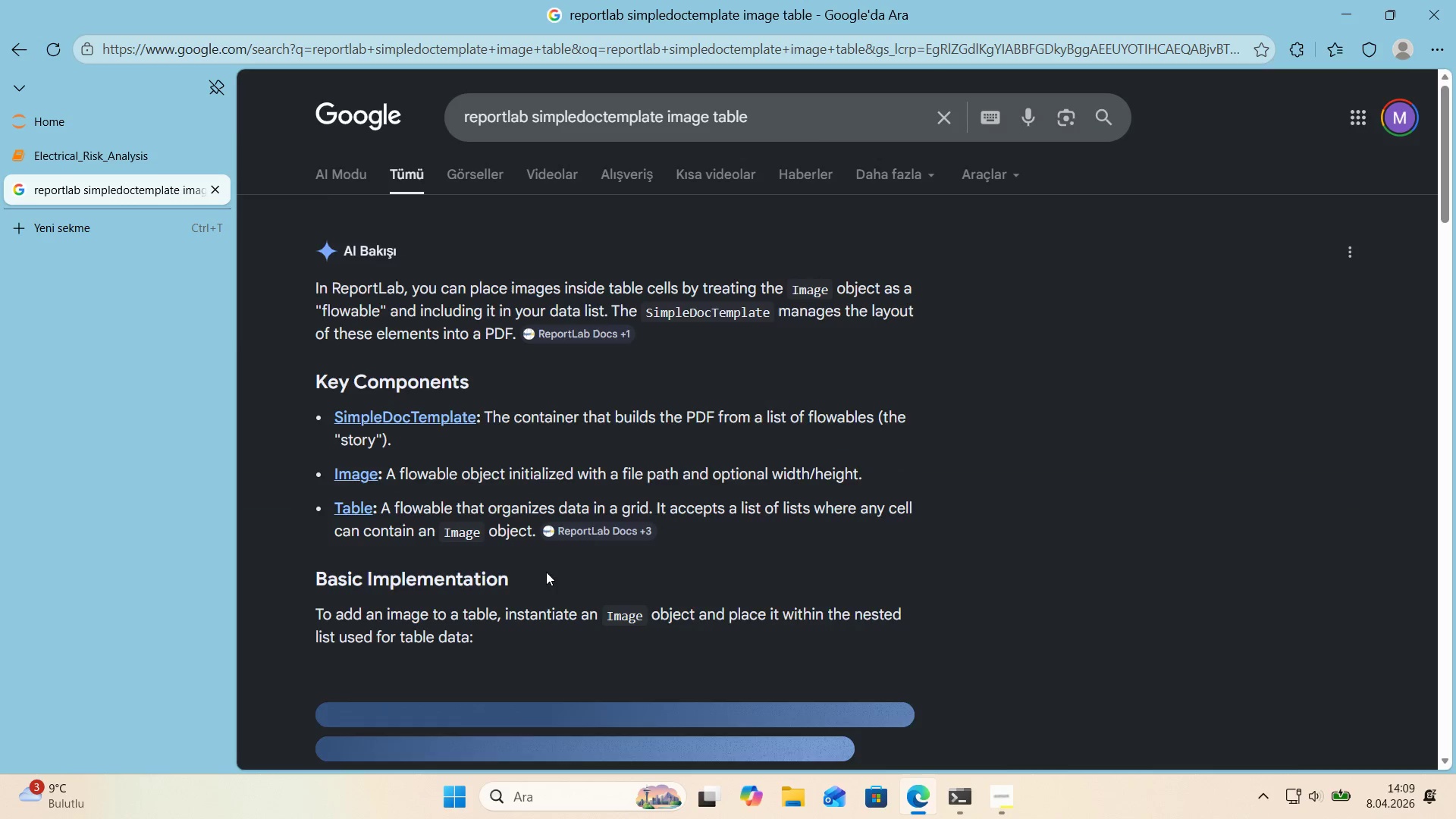 
scroll: coordinate [538, 574], scroll_direction: down, amount: 6.0
 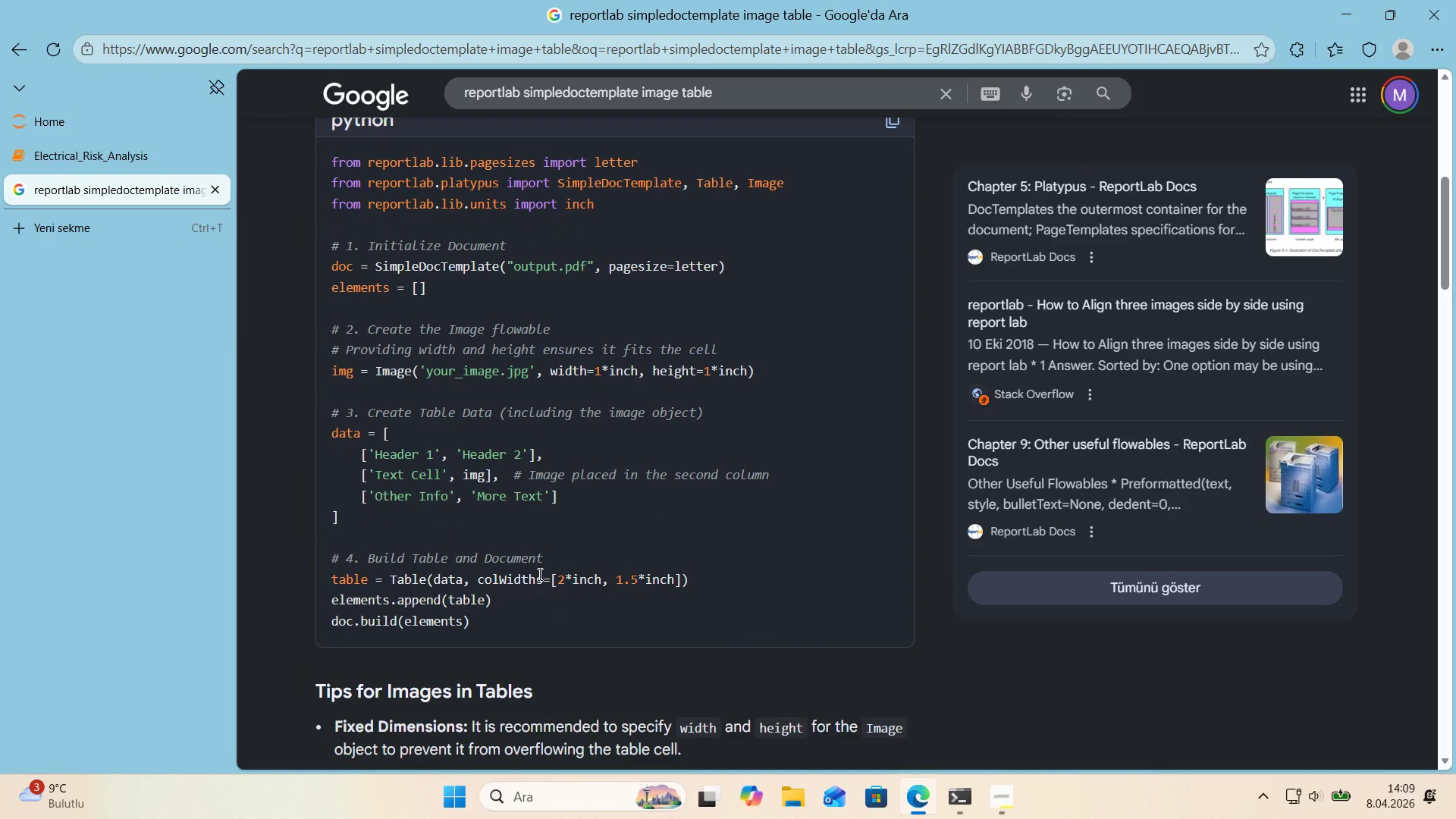 
scroll: coordinate [538, 574], scroll_direction: up, amount: 1.0
 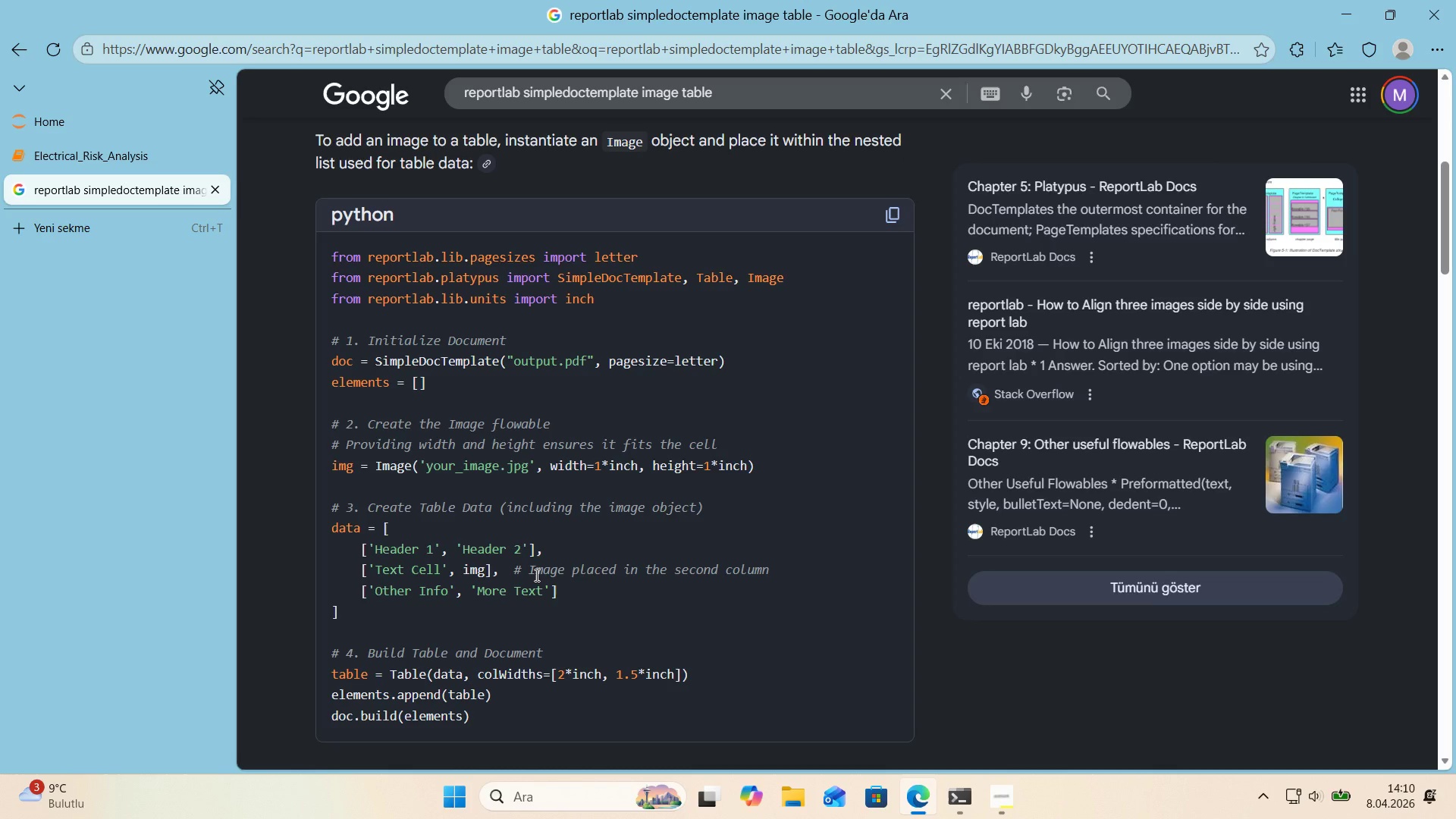 
wait(36.14)
 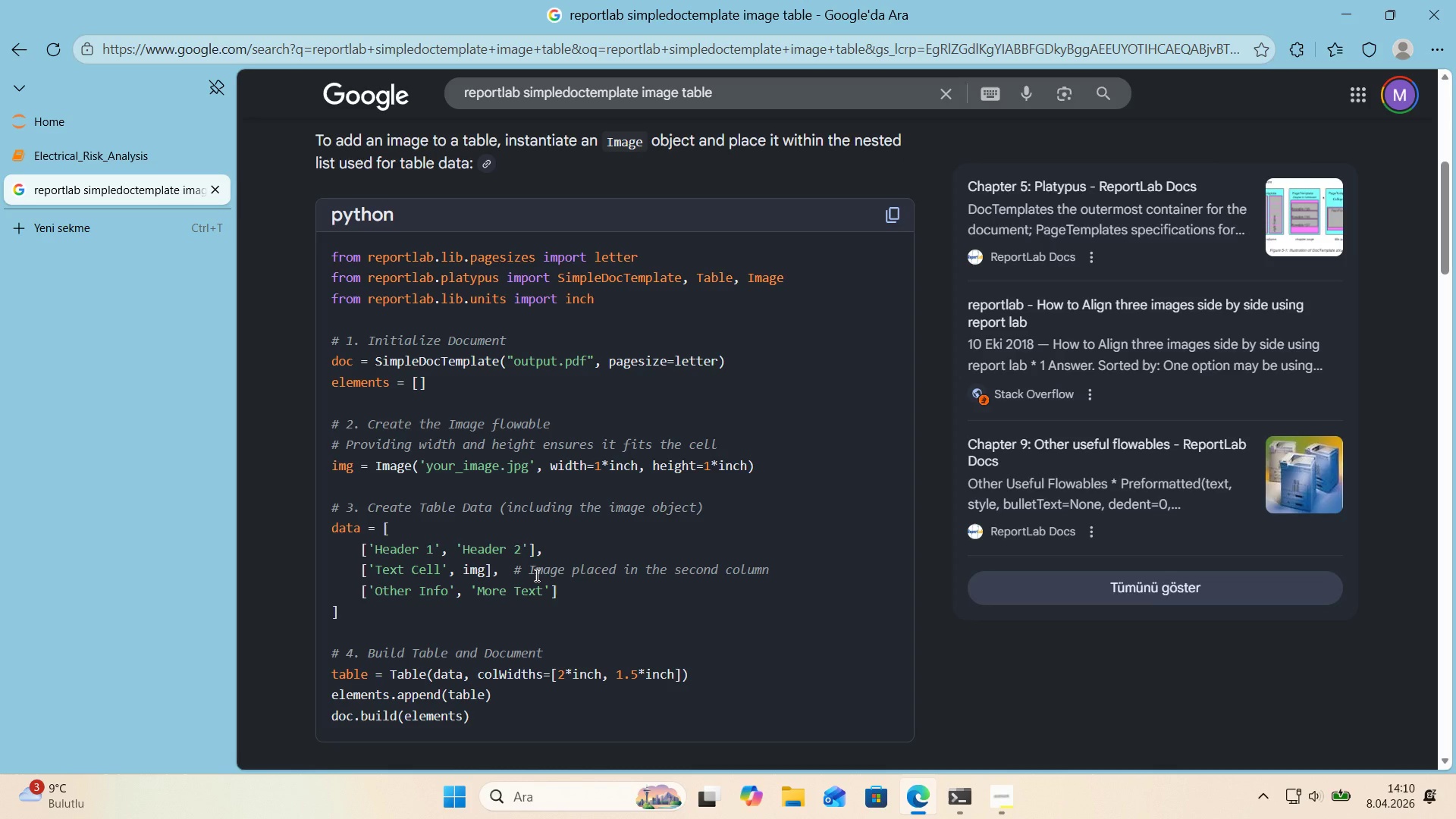 
left_click([135, 167])
 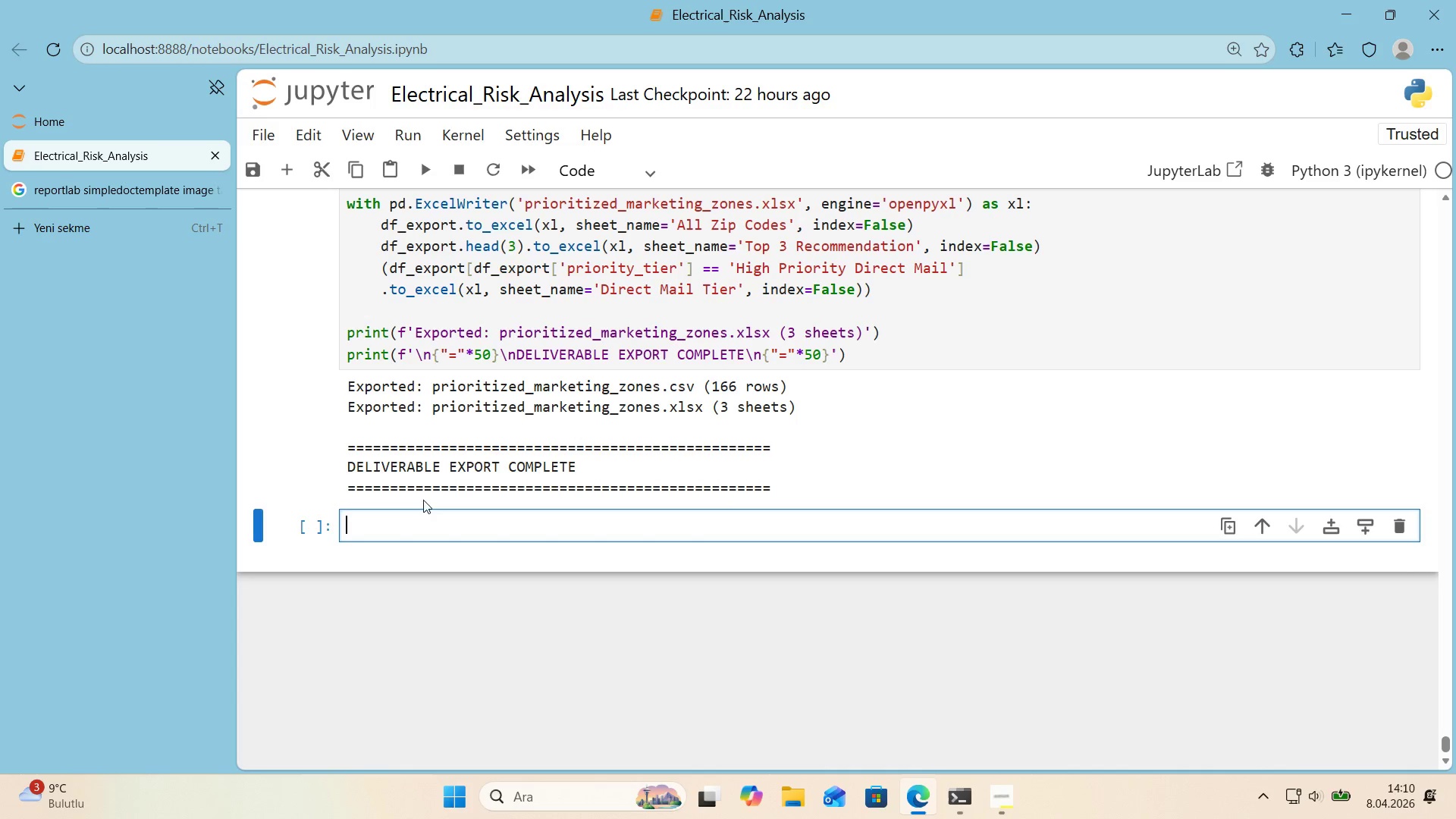 
left_click([402, 528])
 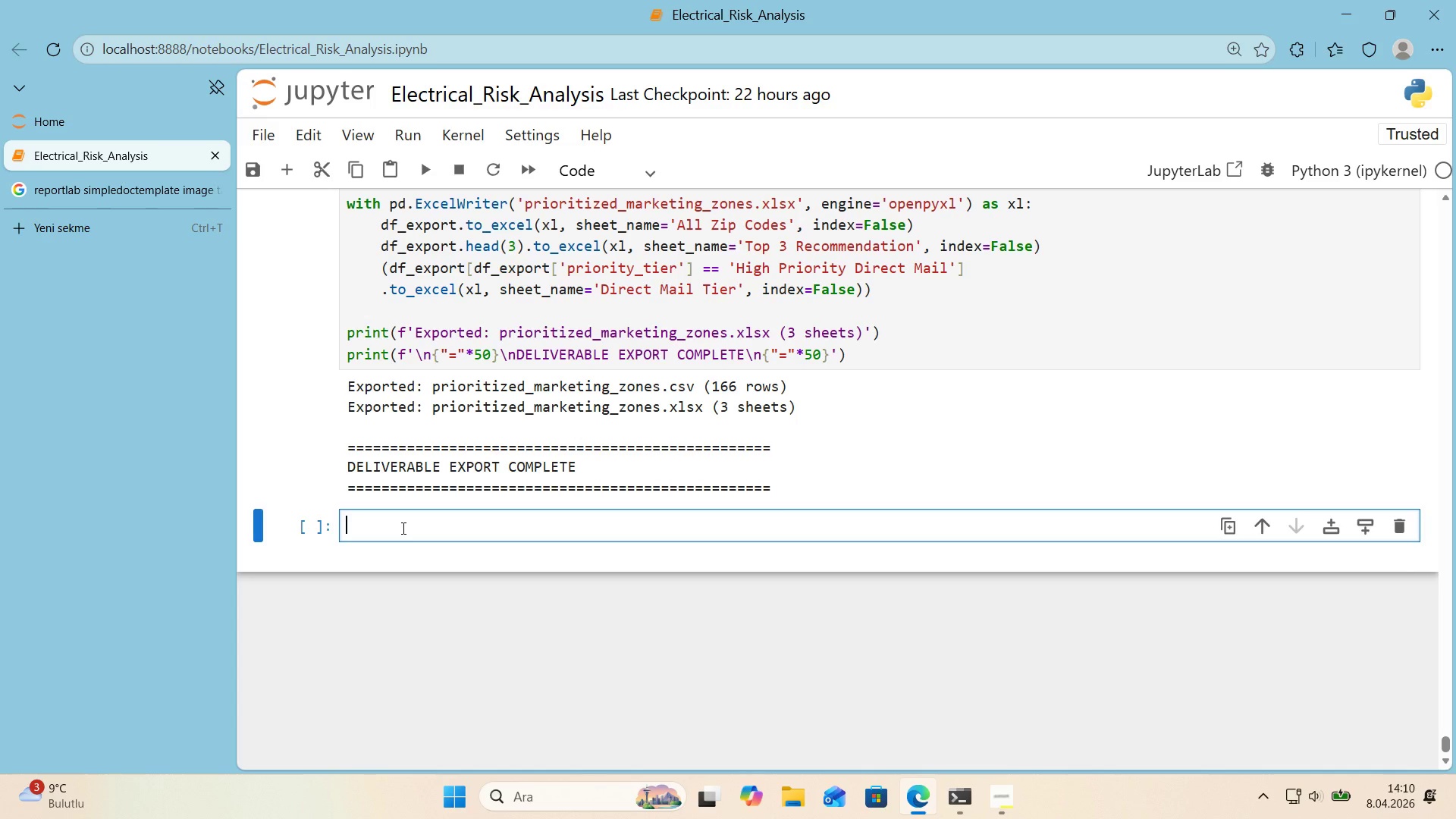 
scroll: coordinate [548, 453], scroll_direction: up, amount: 5.0
 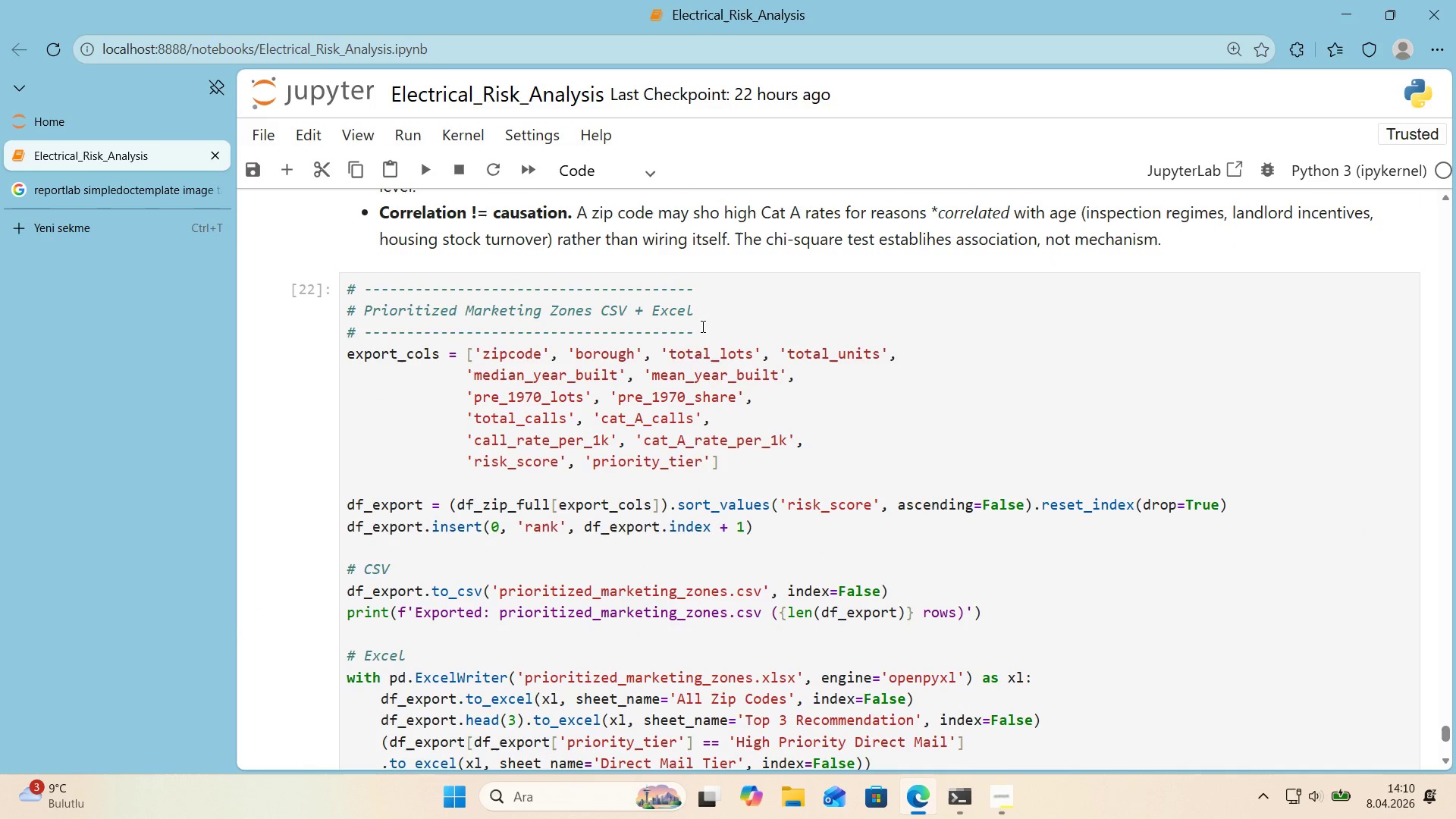 
left_click_drag(start_coordinate=[701, 326], to_coordinate=[318, 339])
 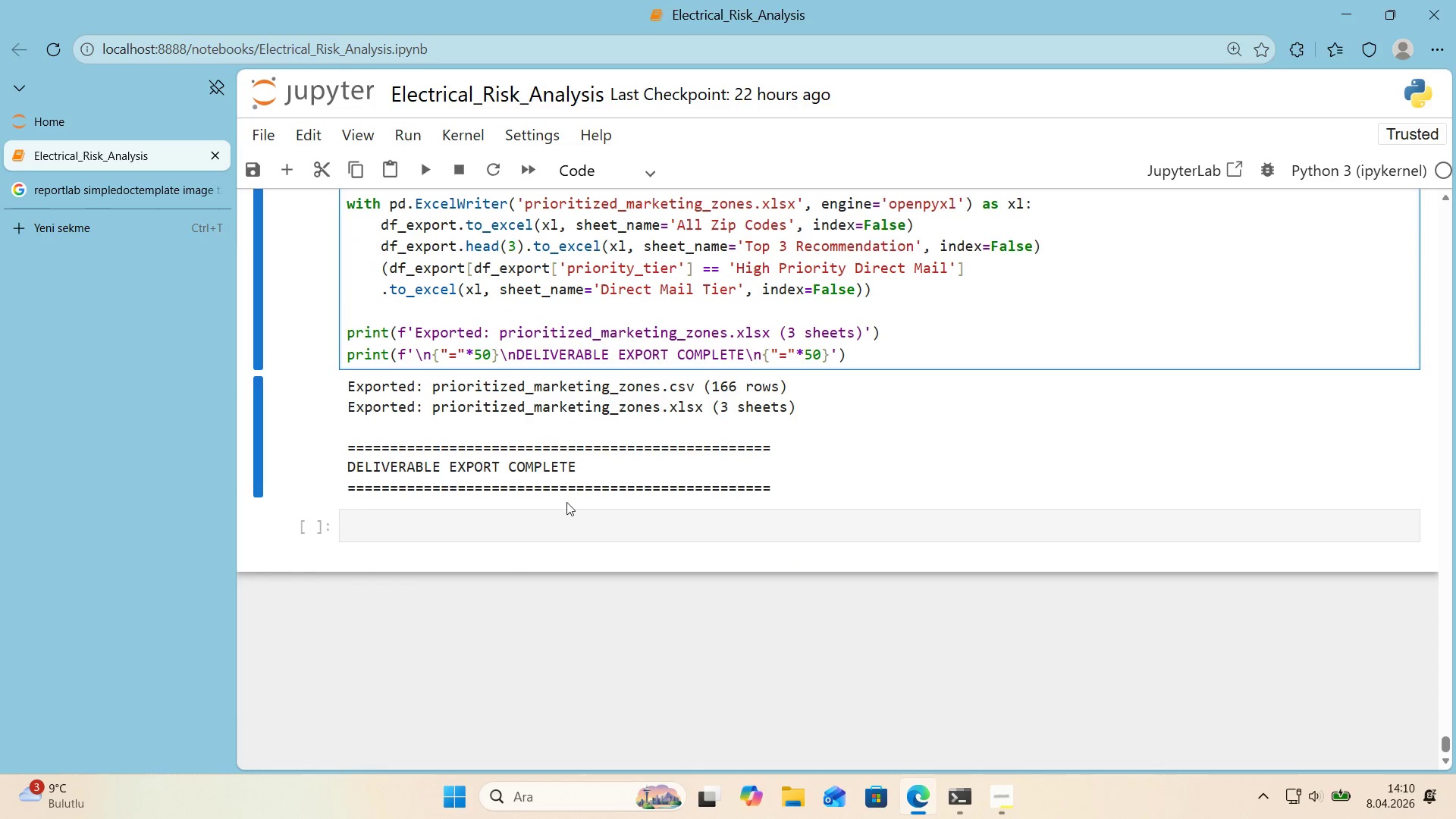 
key(Control+ControlLeft)
 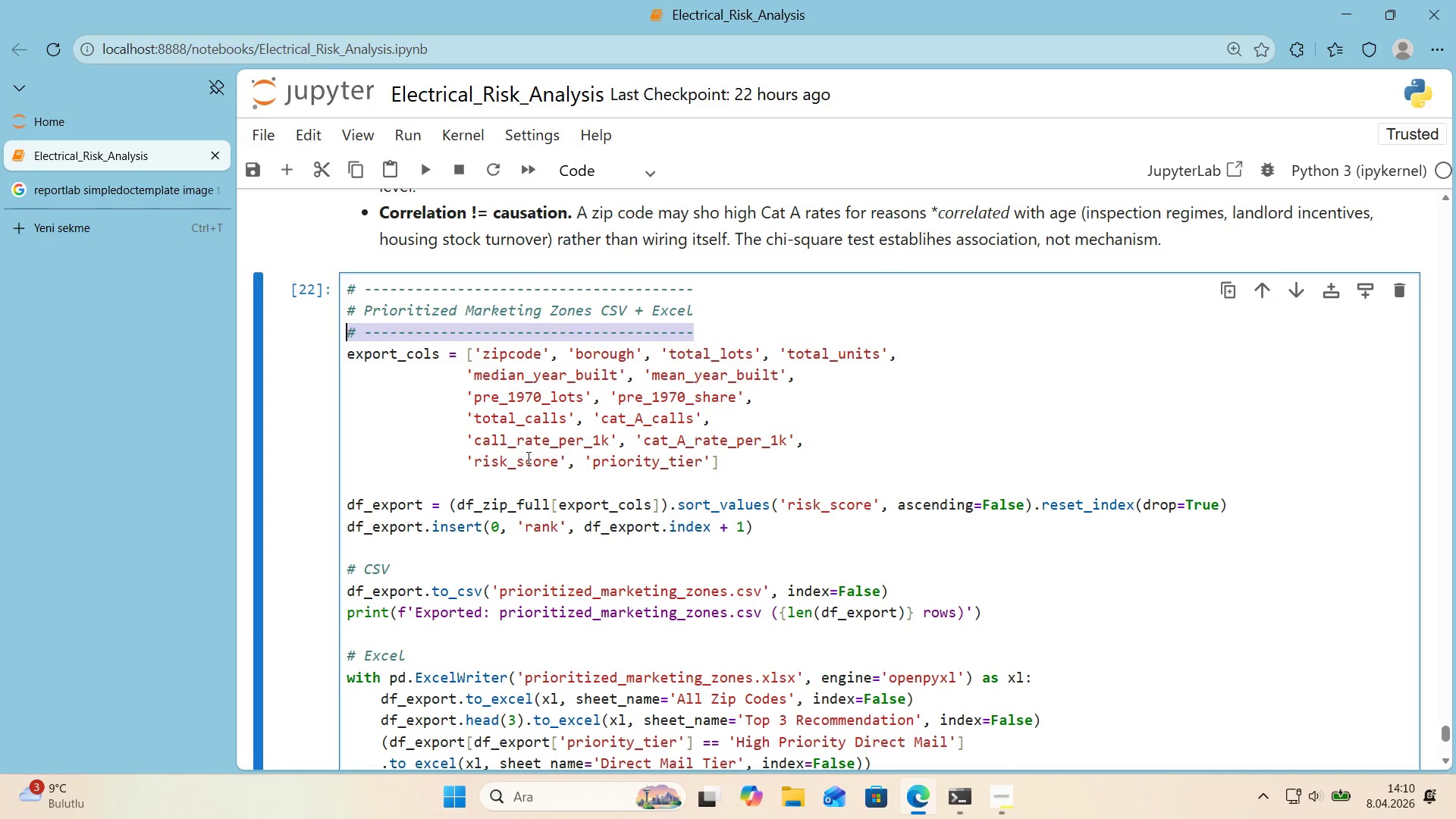 
key(Control+C)
 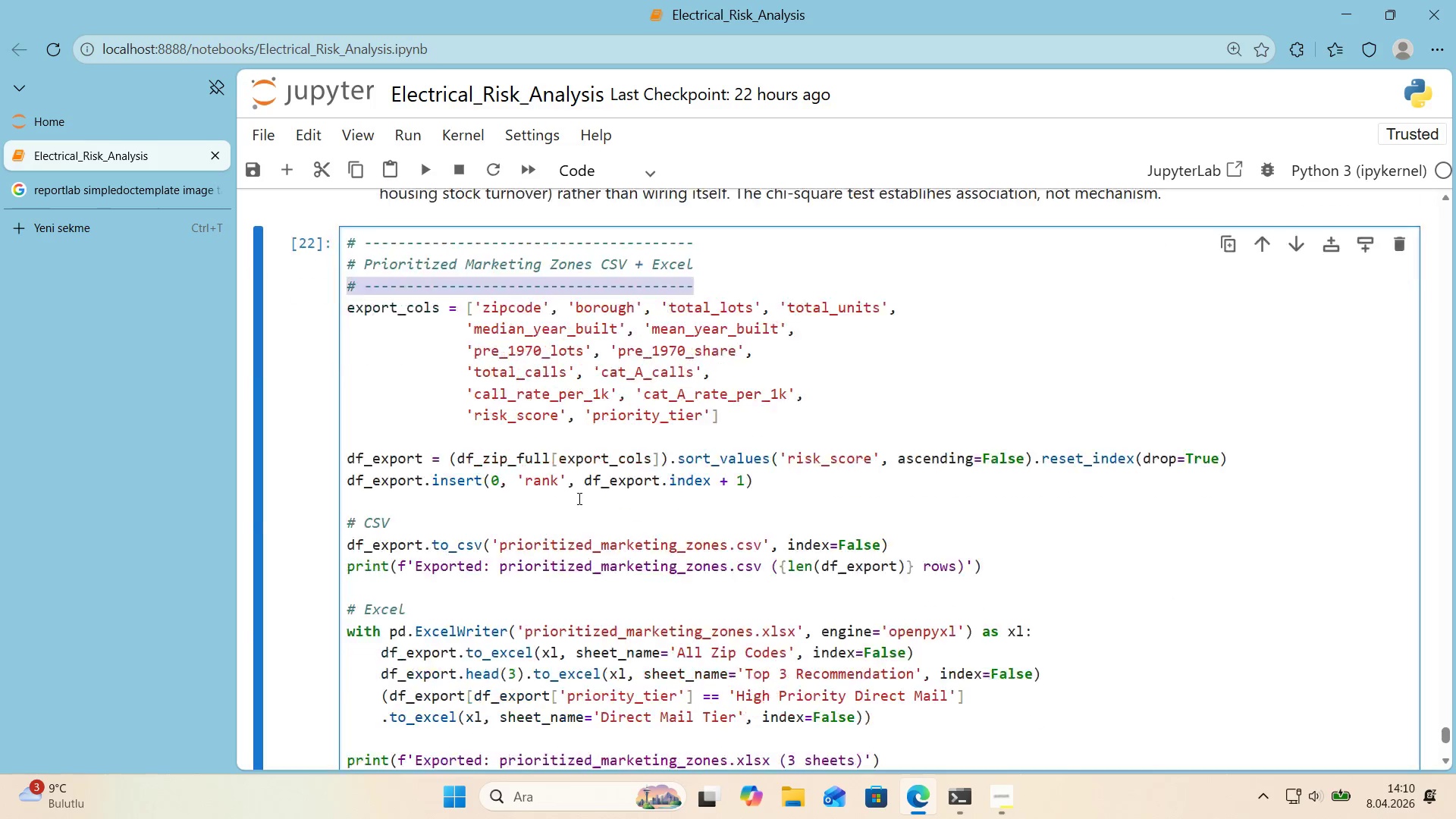 
scroll: coordinate [578, 498], scroll_direction: down, amount: 6.0
 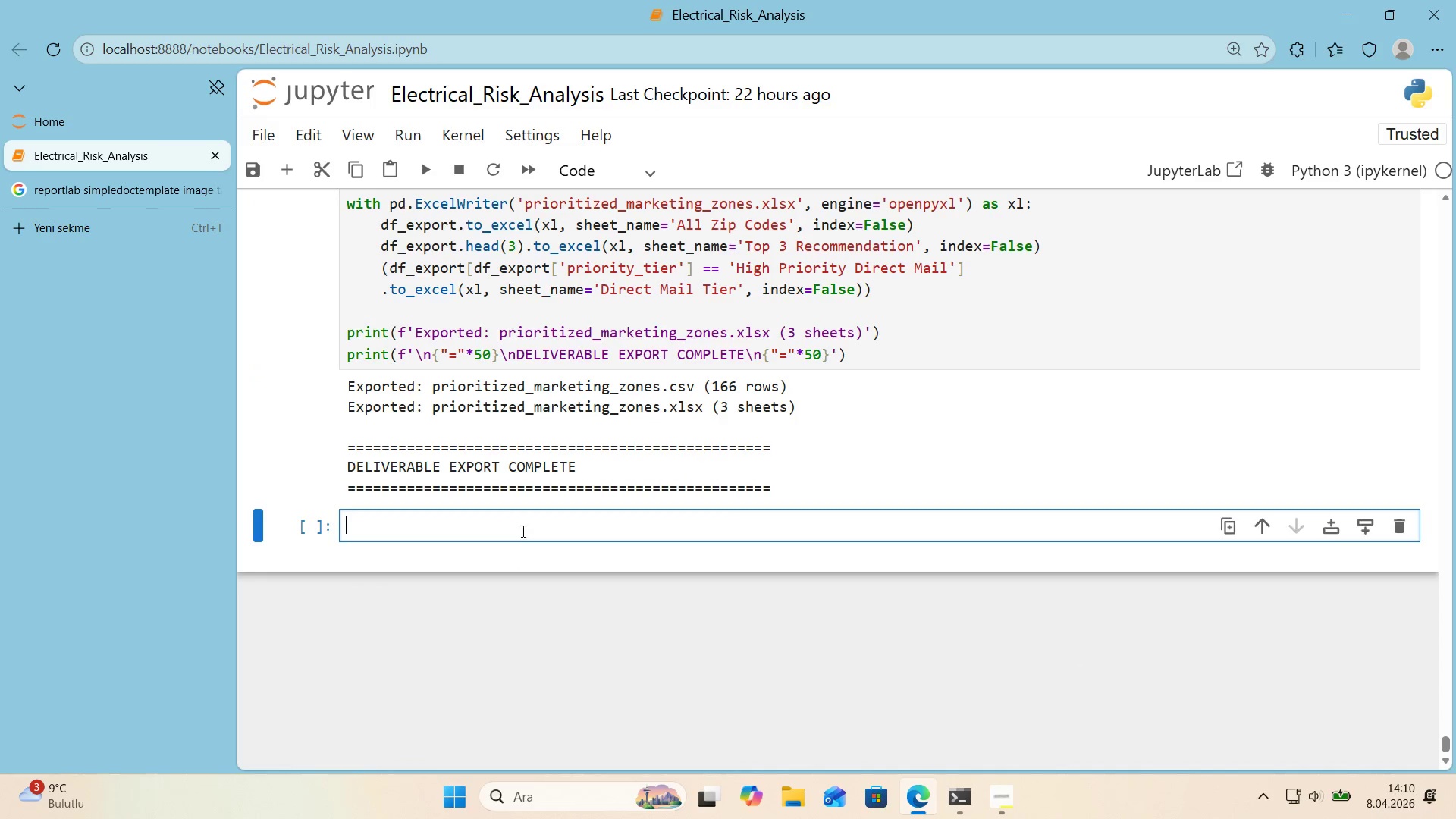 
key(Control+V)
 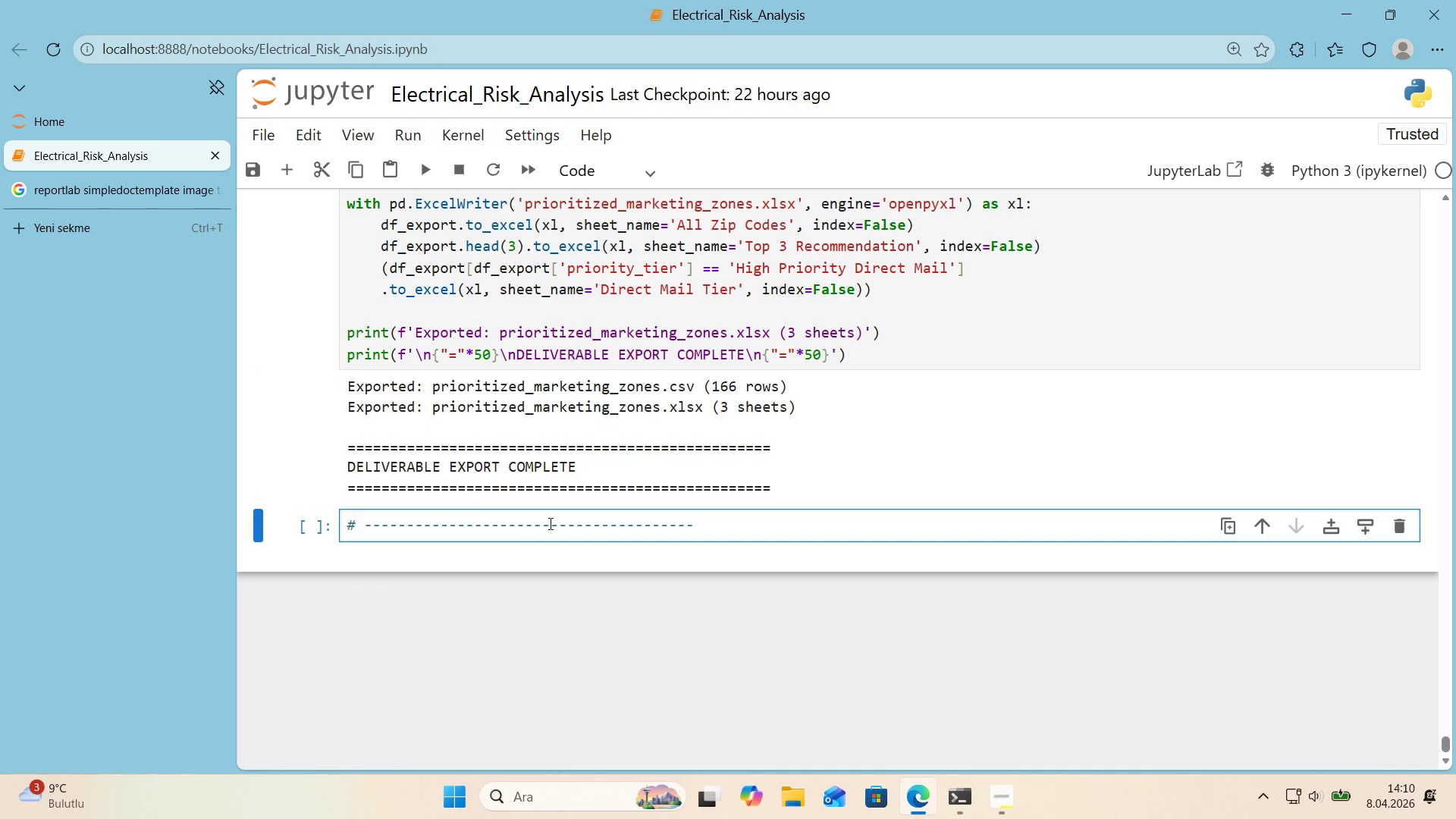 
key(Enter)
 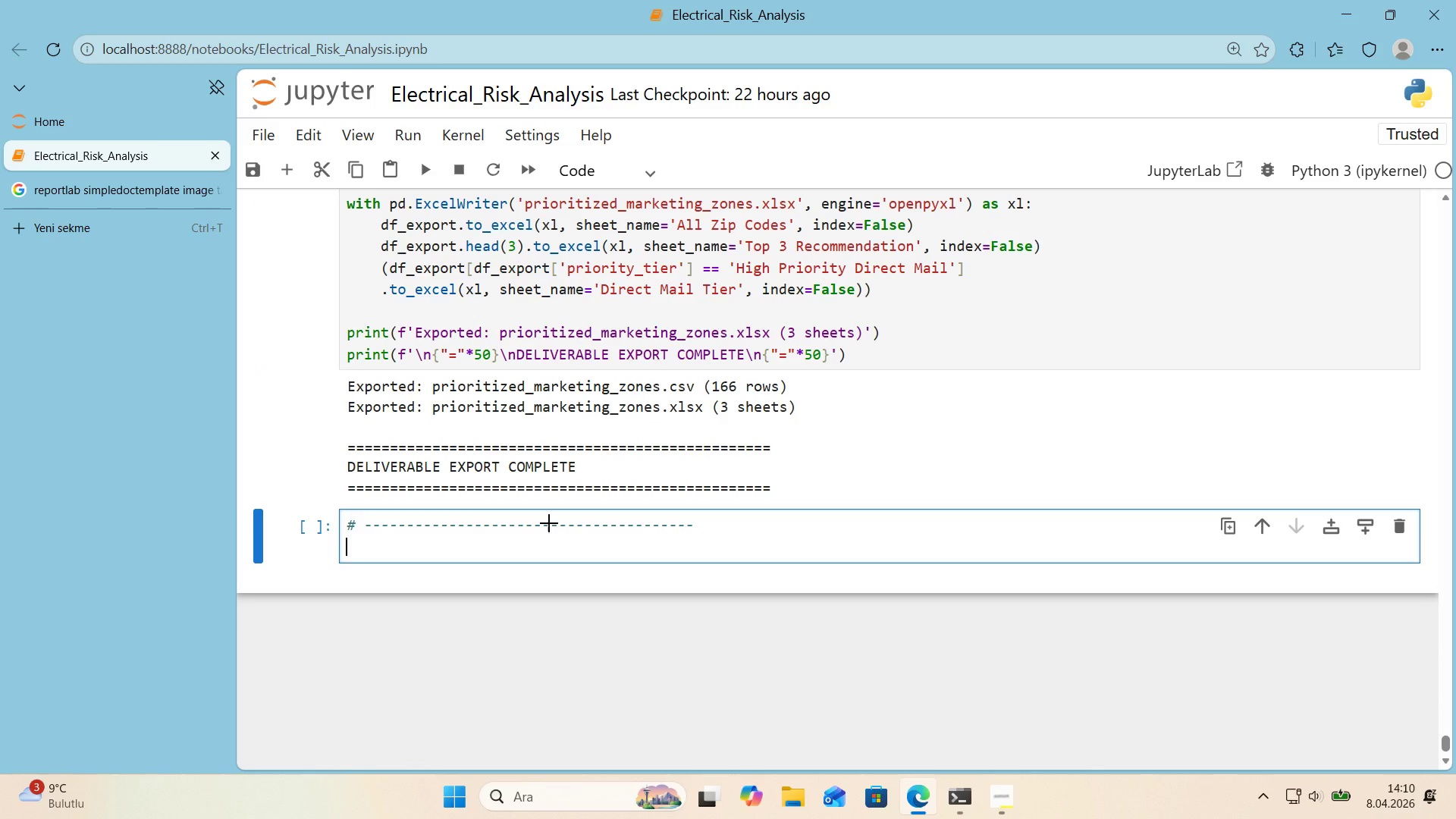 
key(Control+ControlLeft)
 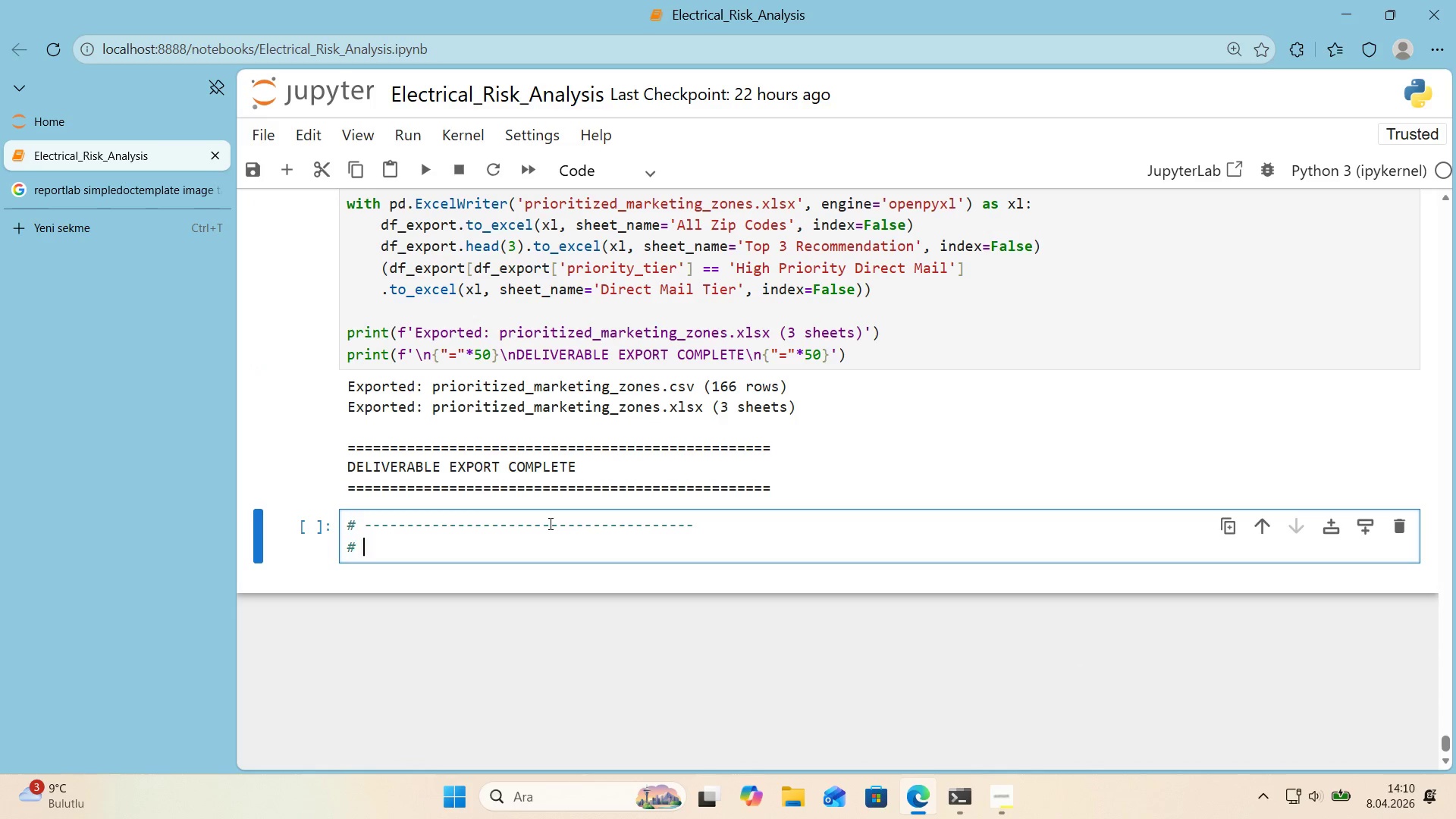 
key(Alt+Control+AltRight)
 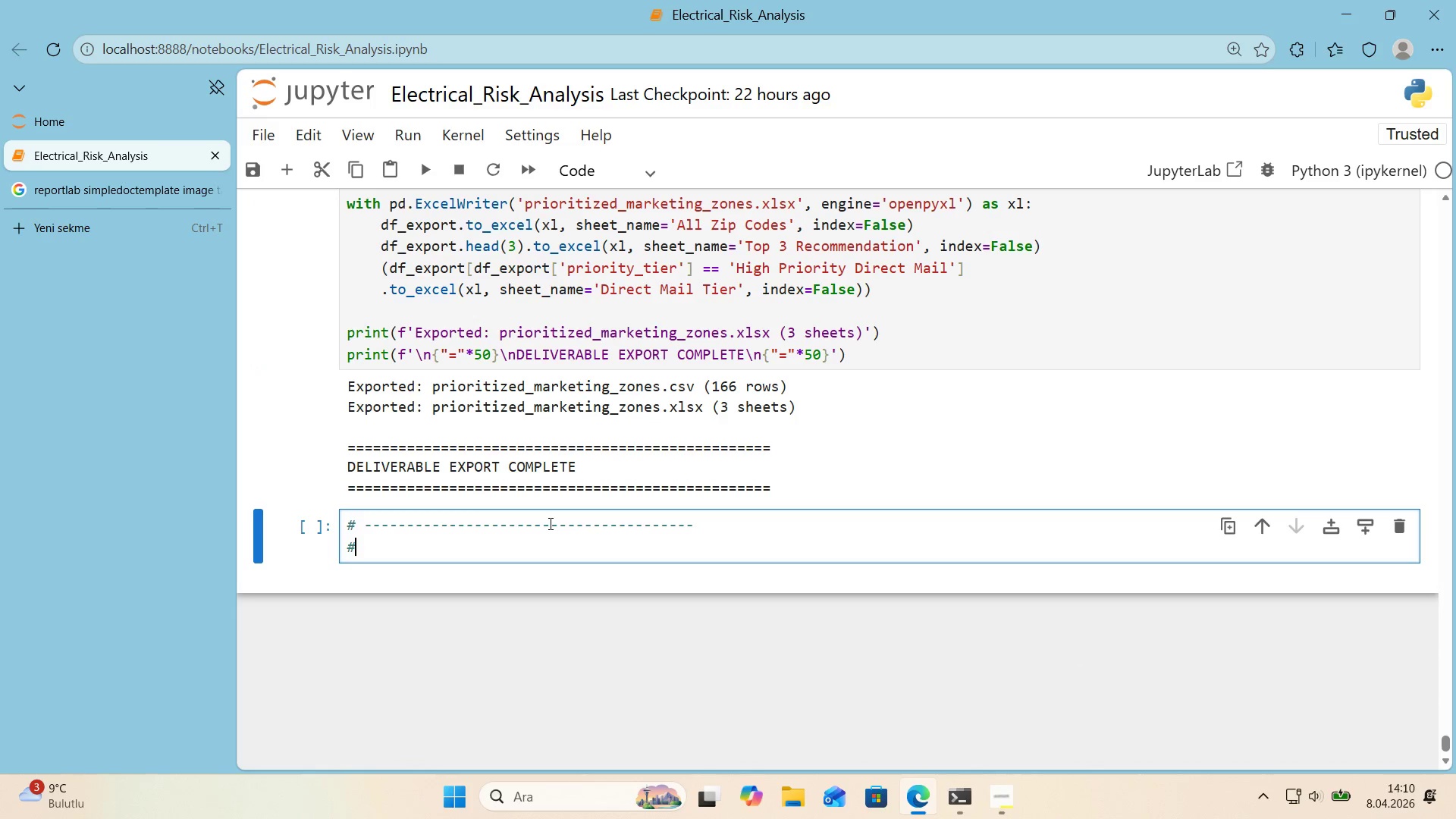 
key(Alt+Control+3)
 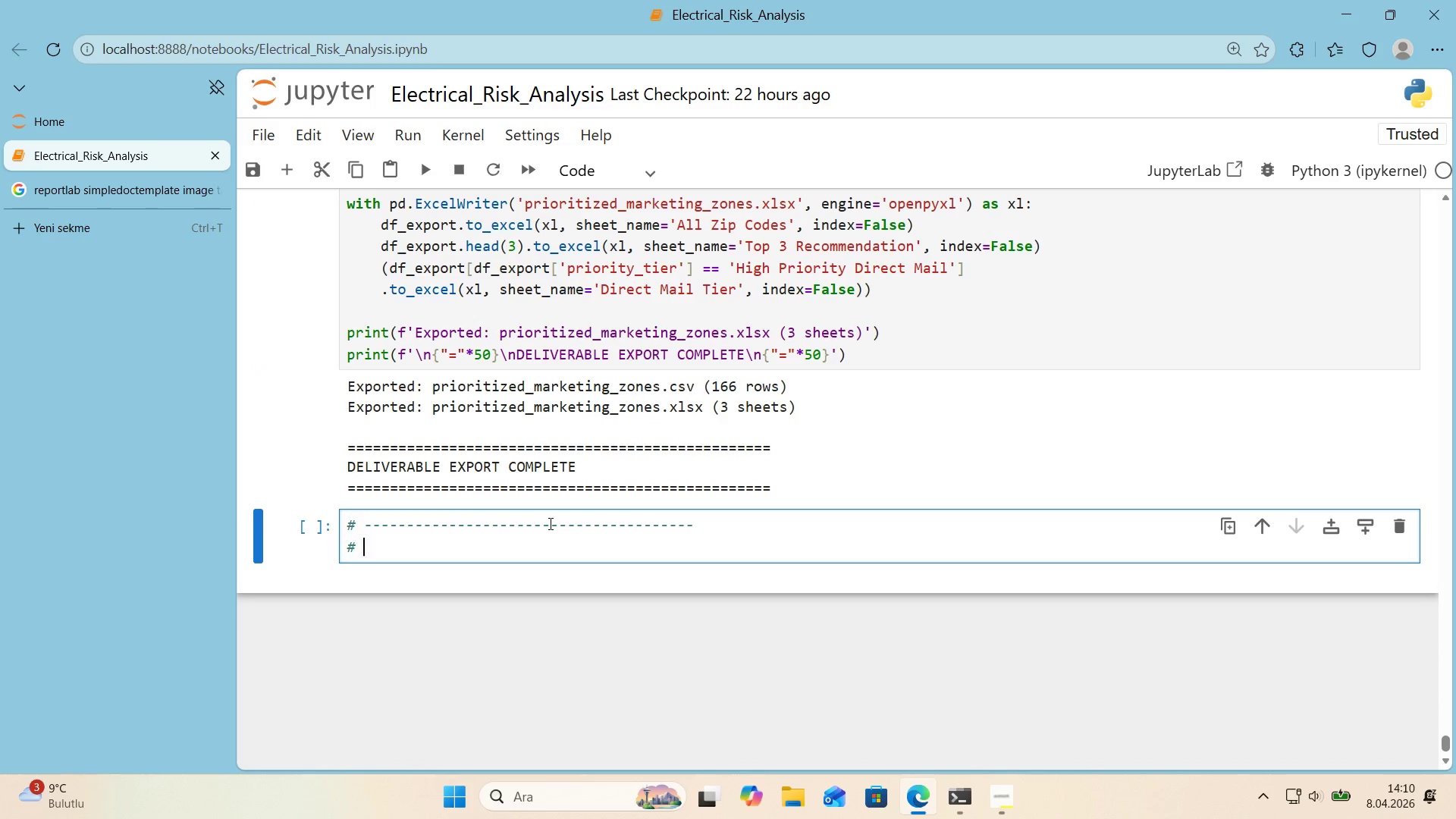 
type( Execut've Summary PDF - 1 page for market'ng team)
 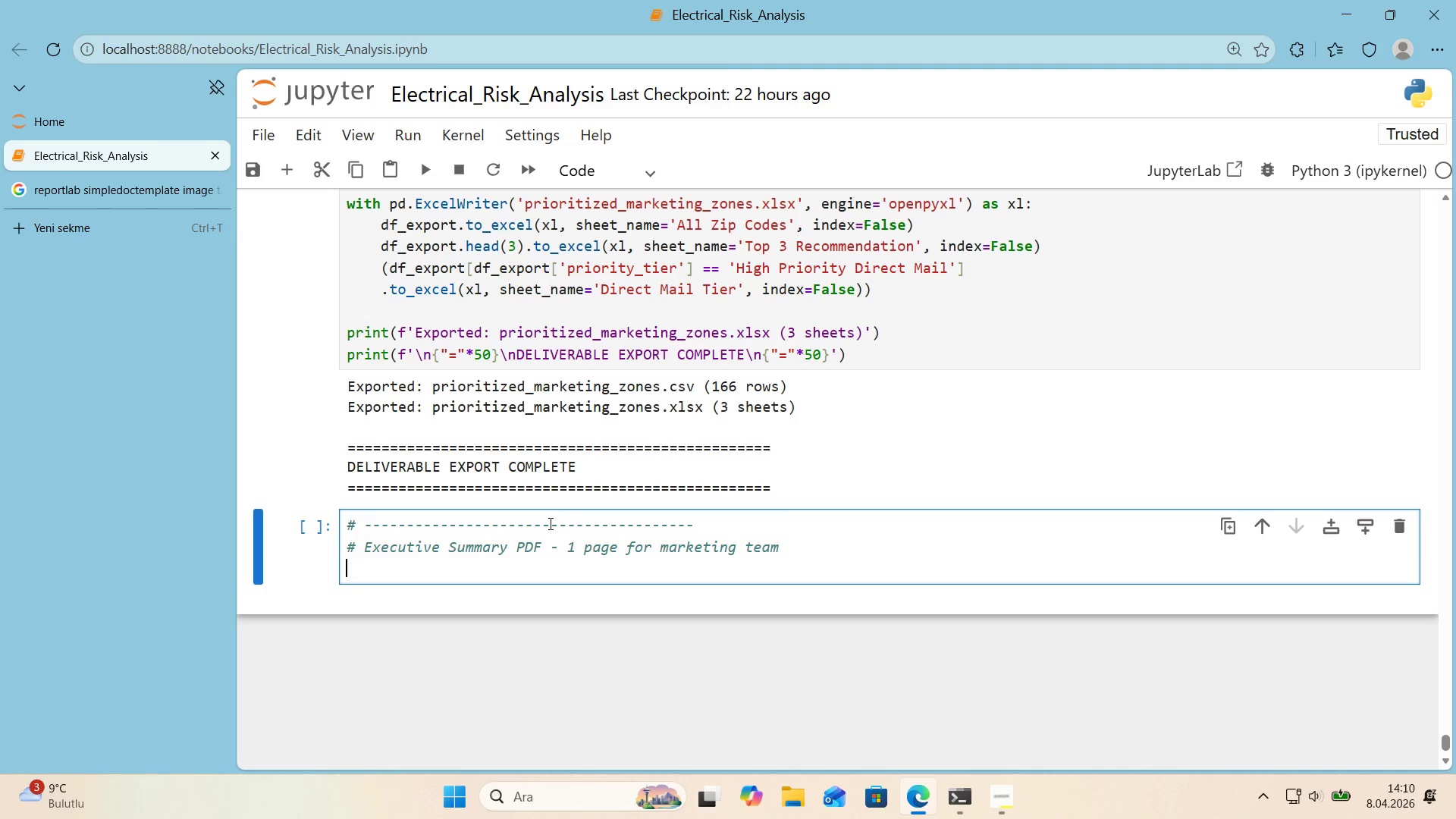 
key(Enter)
 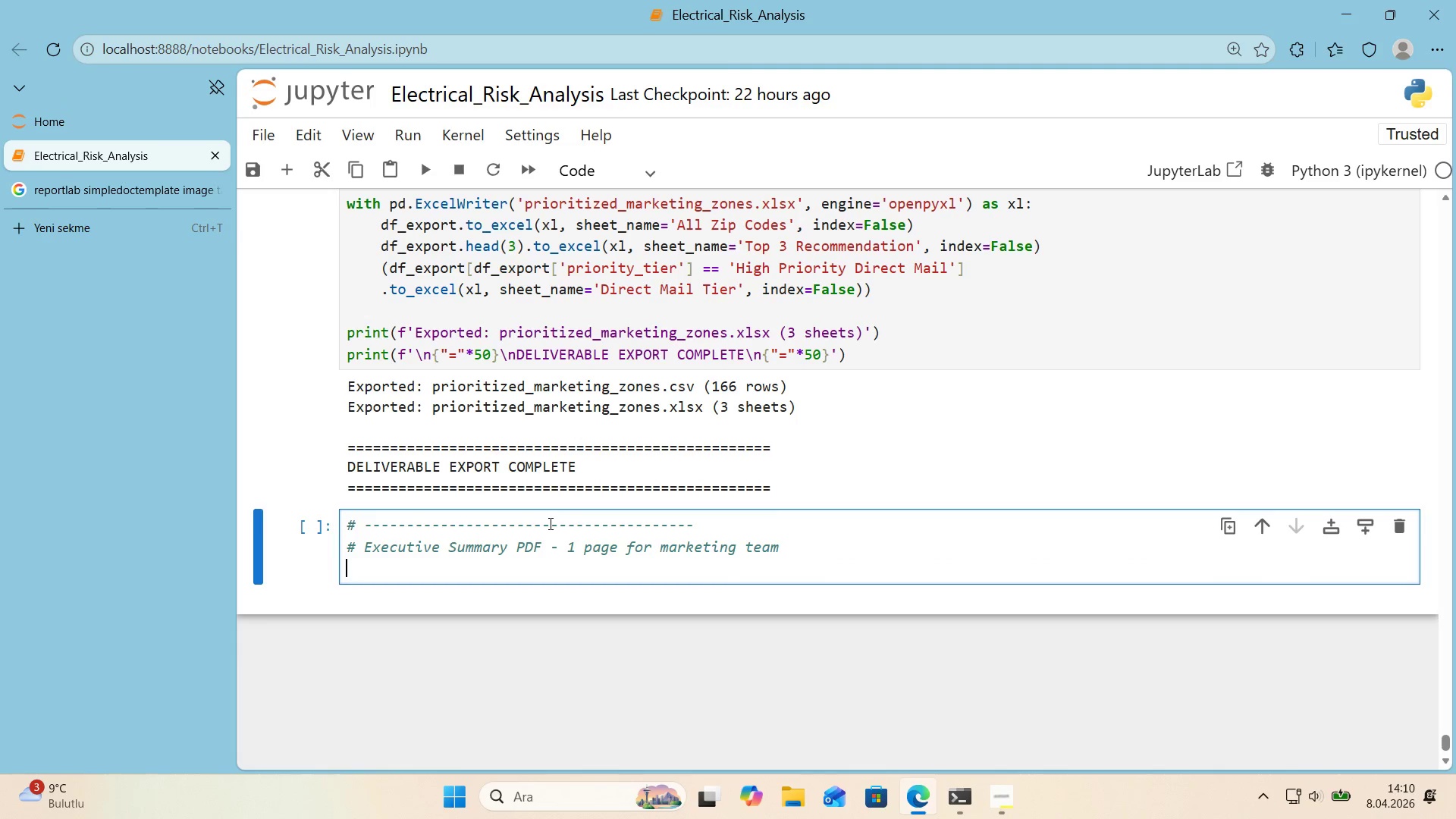 
key(Control+ControlLeft)
 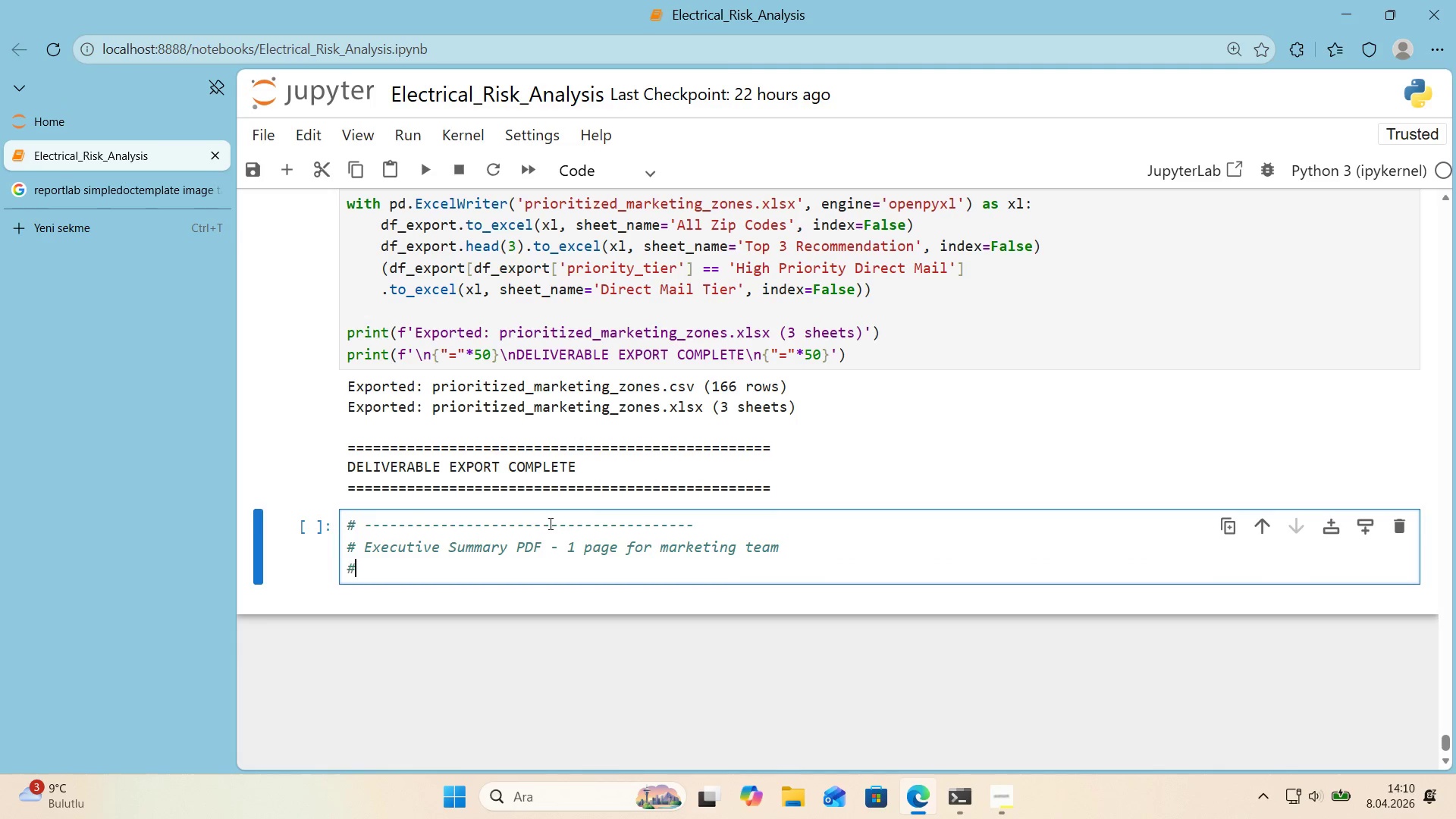 
key(Alt+Control+AltRight)
 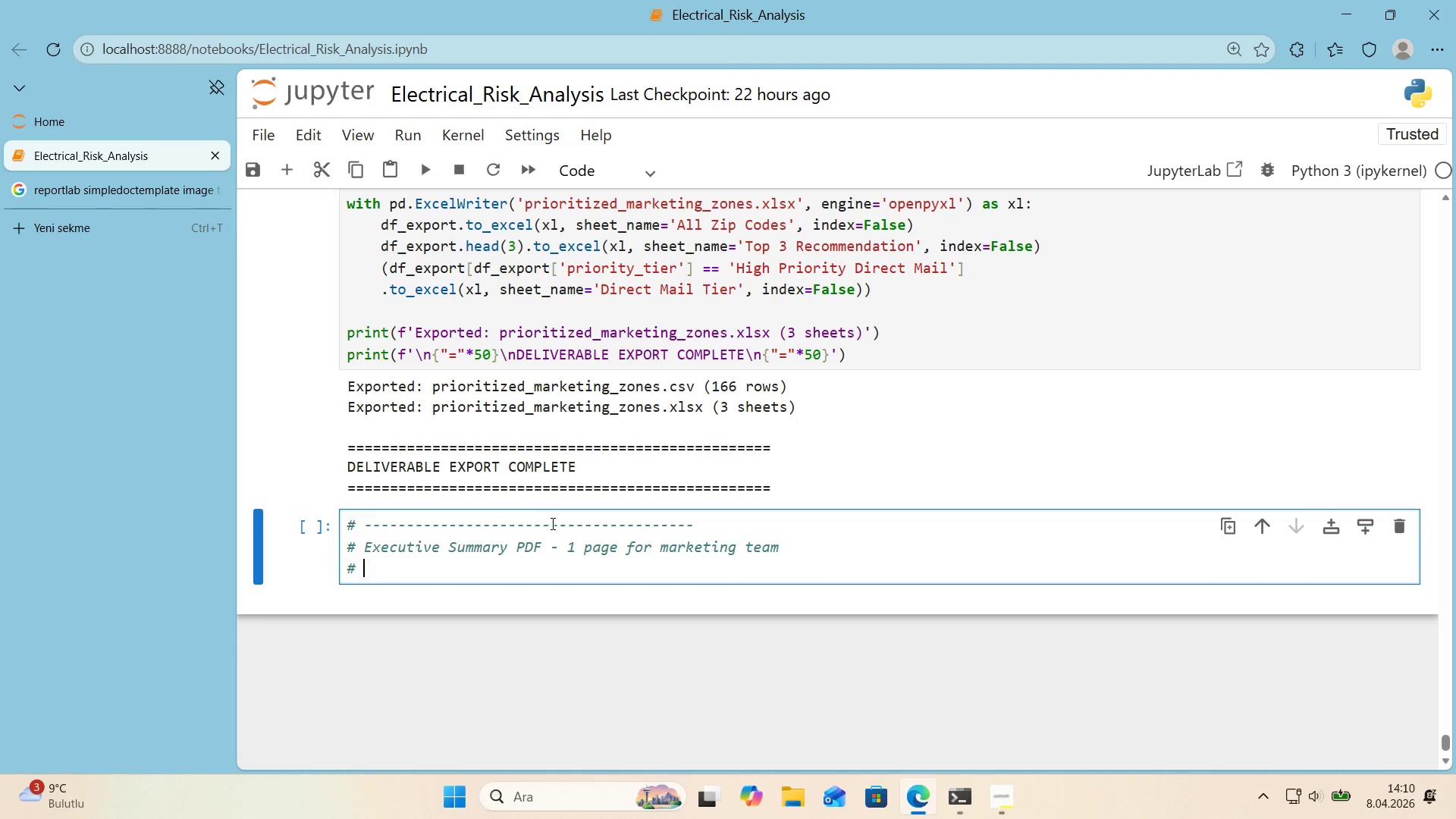 
key(Alt+Control+3)
 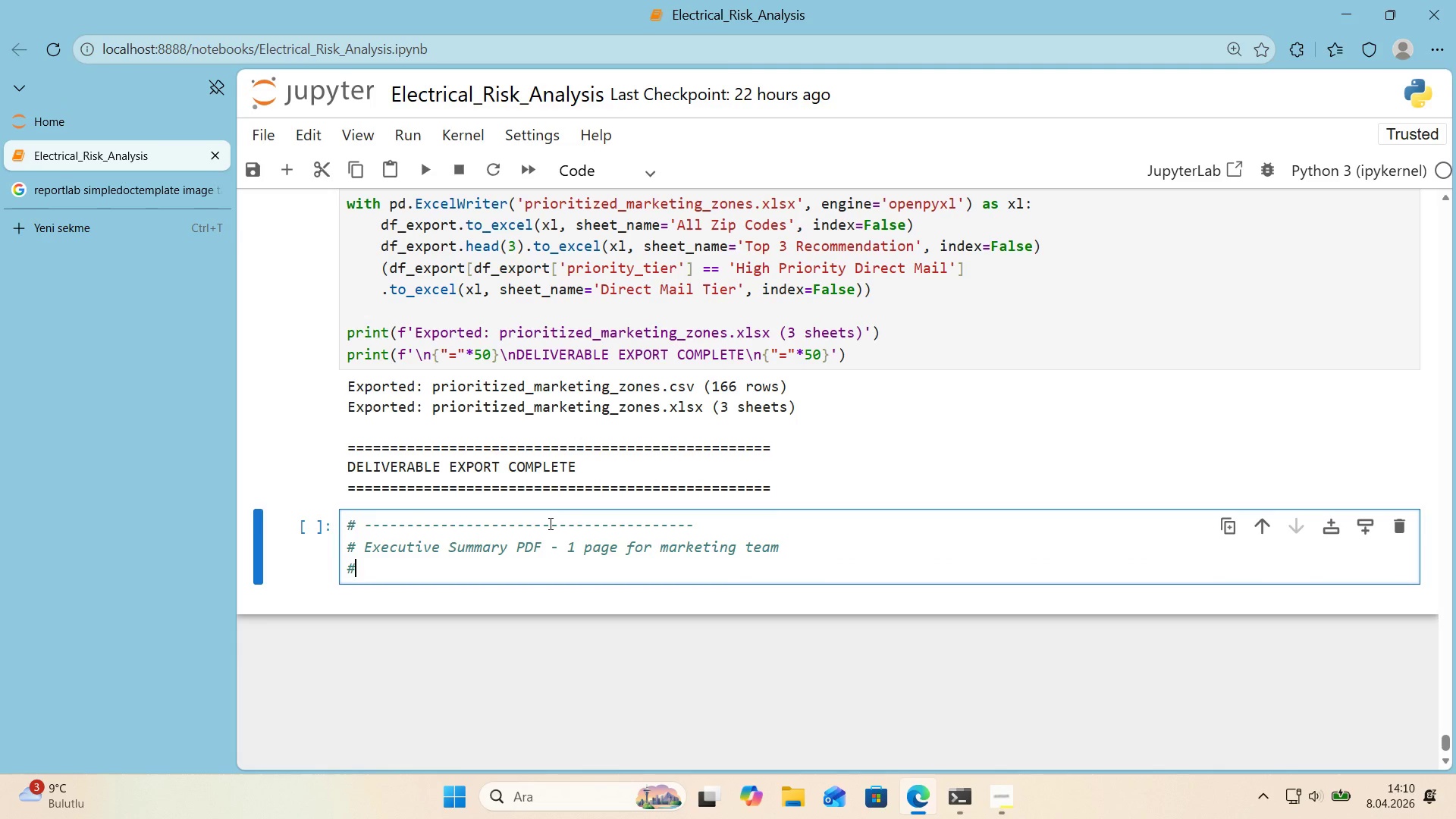 
key(Space)
 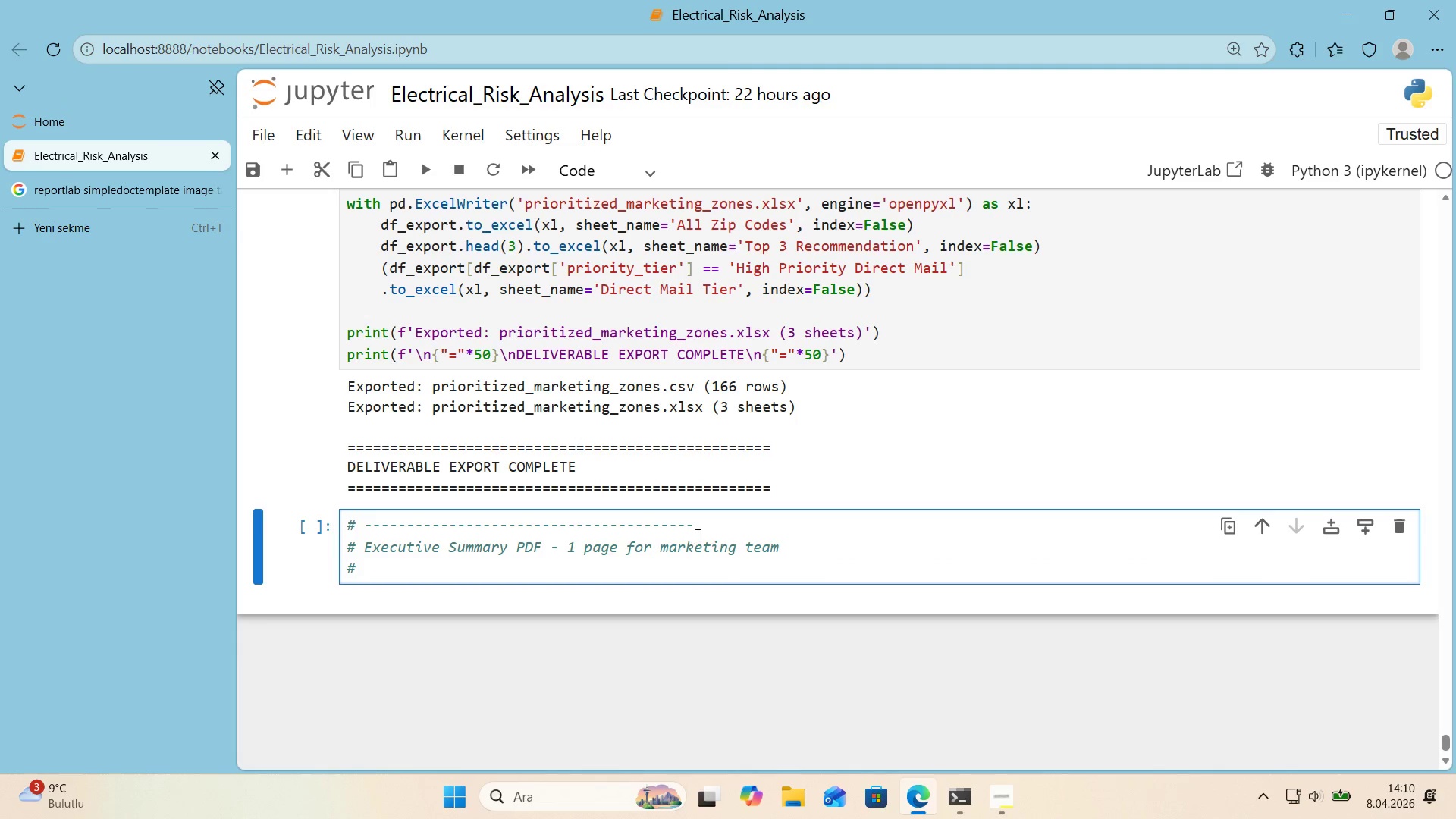 
left_click_drag(start_coordinate=[695, 529], to_coordinate=[347, 528])
 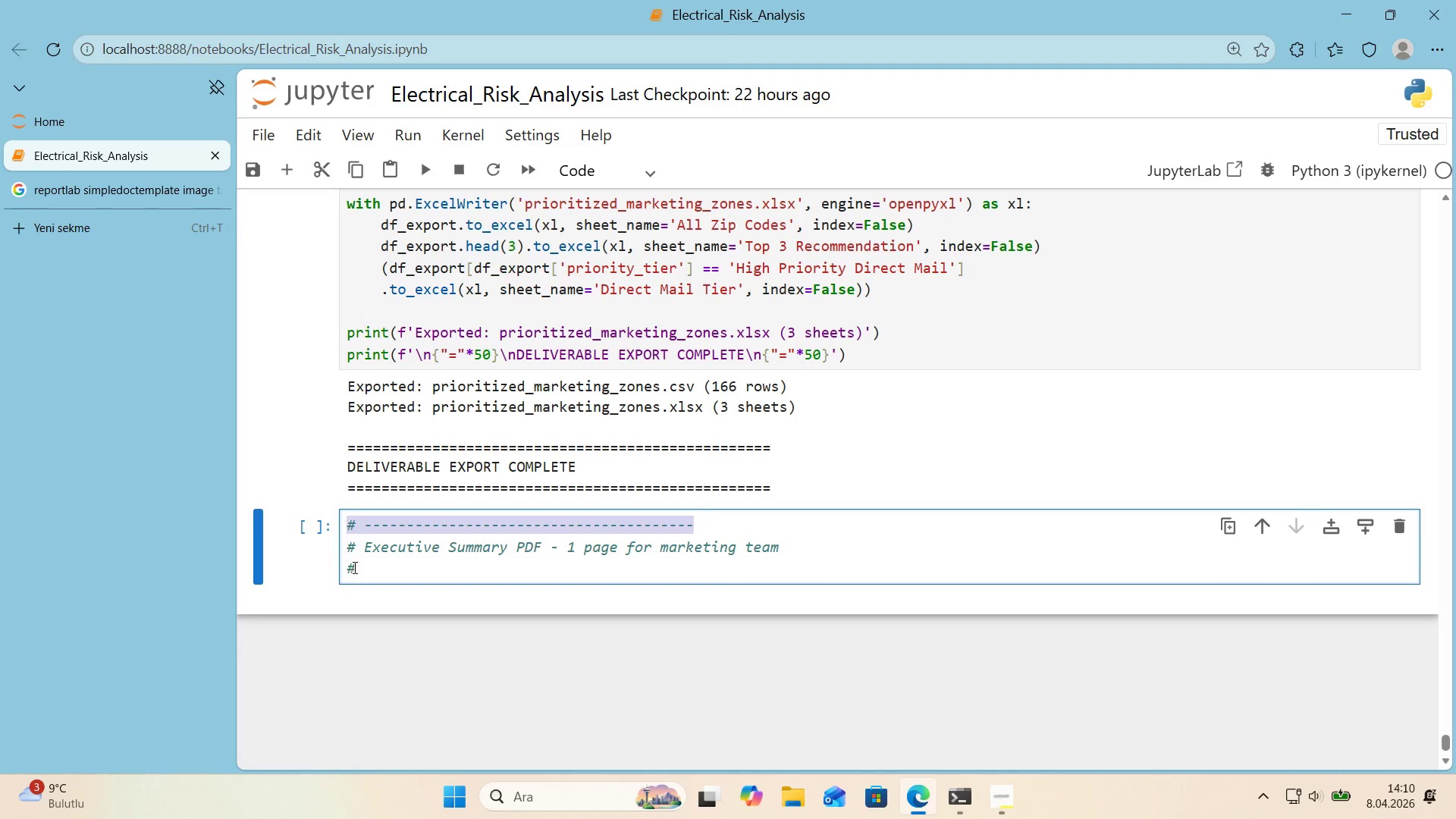 
key(Control+ControlLeft)
 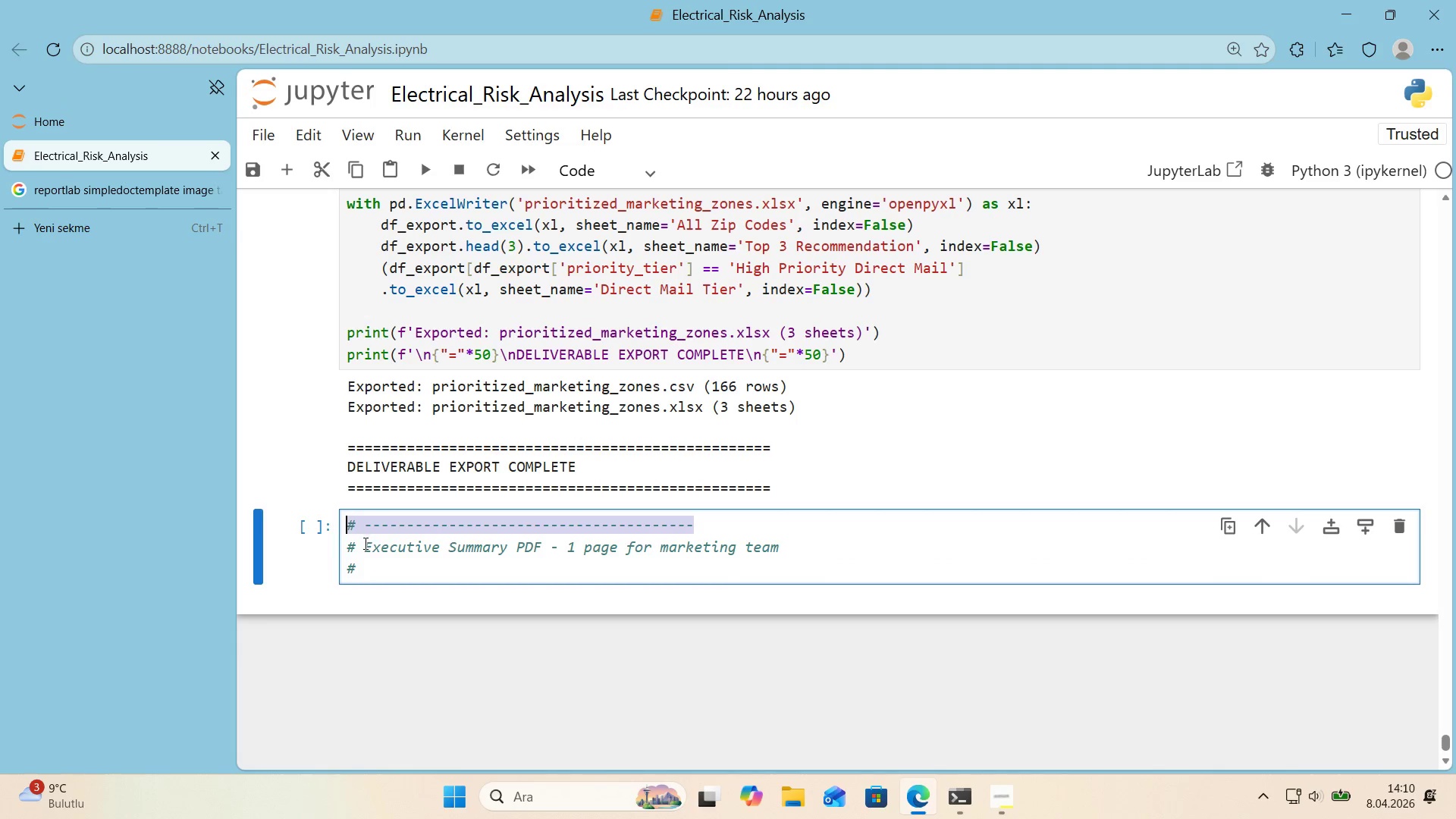 
key(Control+C)
 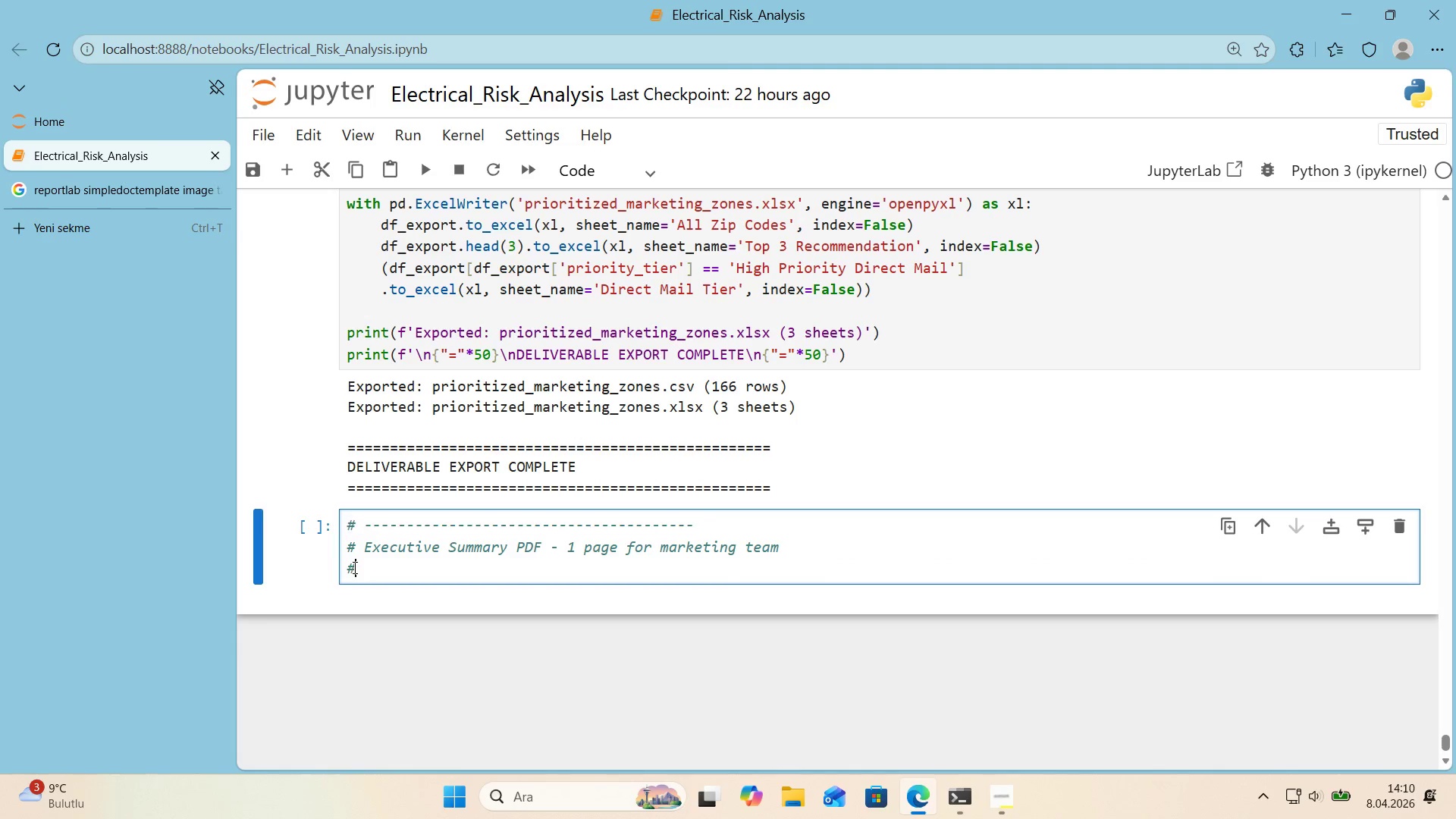 
left_click_drag(start_coordinate=[353, 567], to_coordinate=[338, 569])
 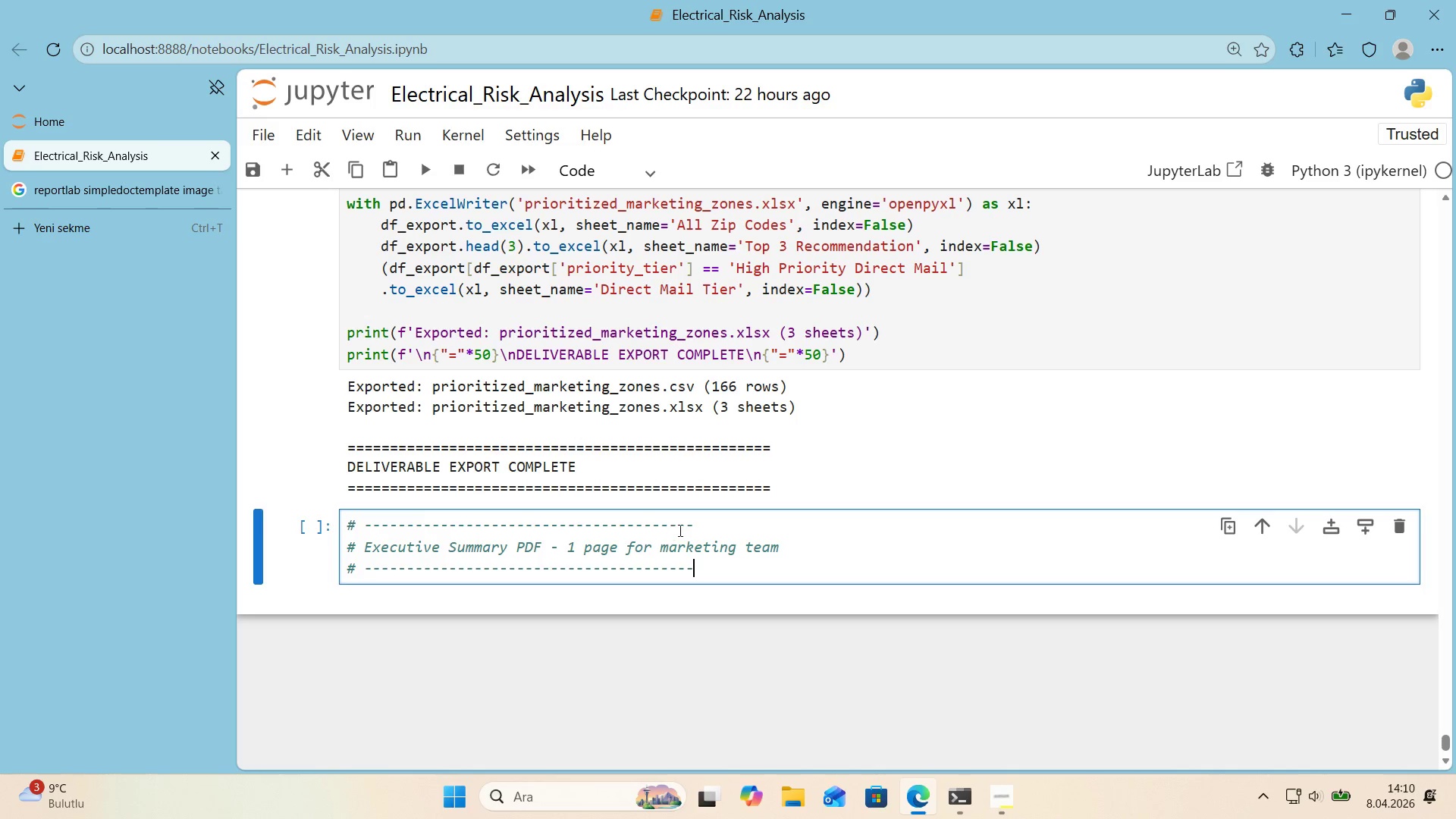 
key(Control+ControlLeft)
 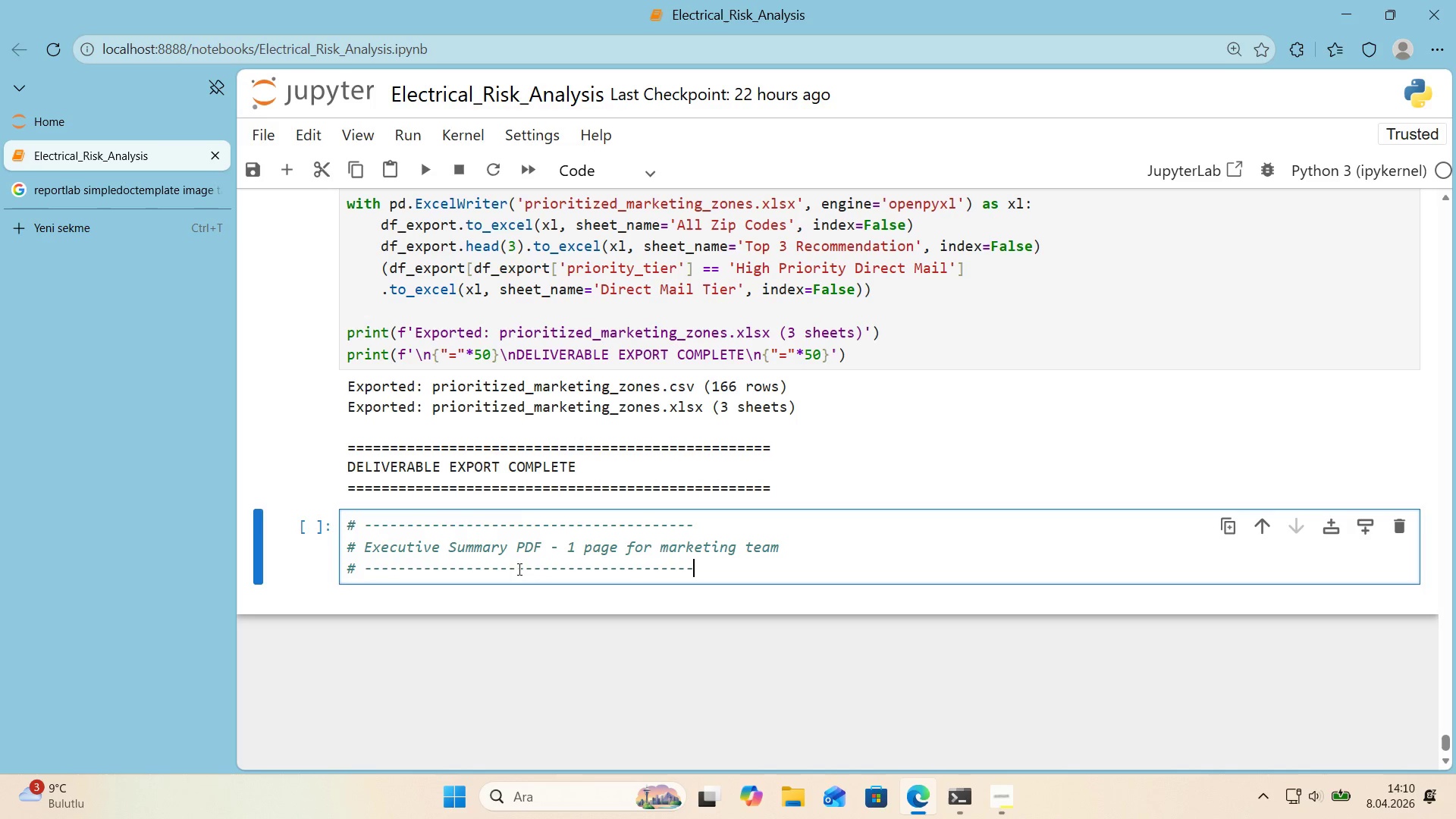 
key(Control+V)
 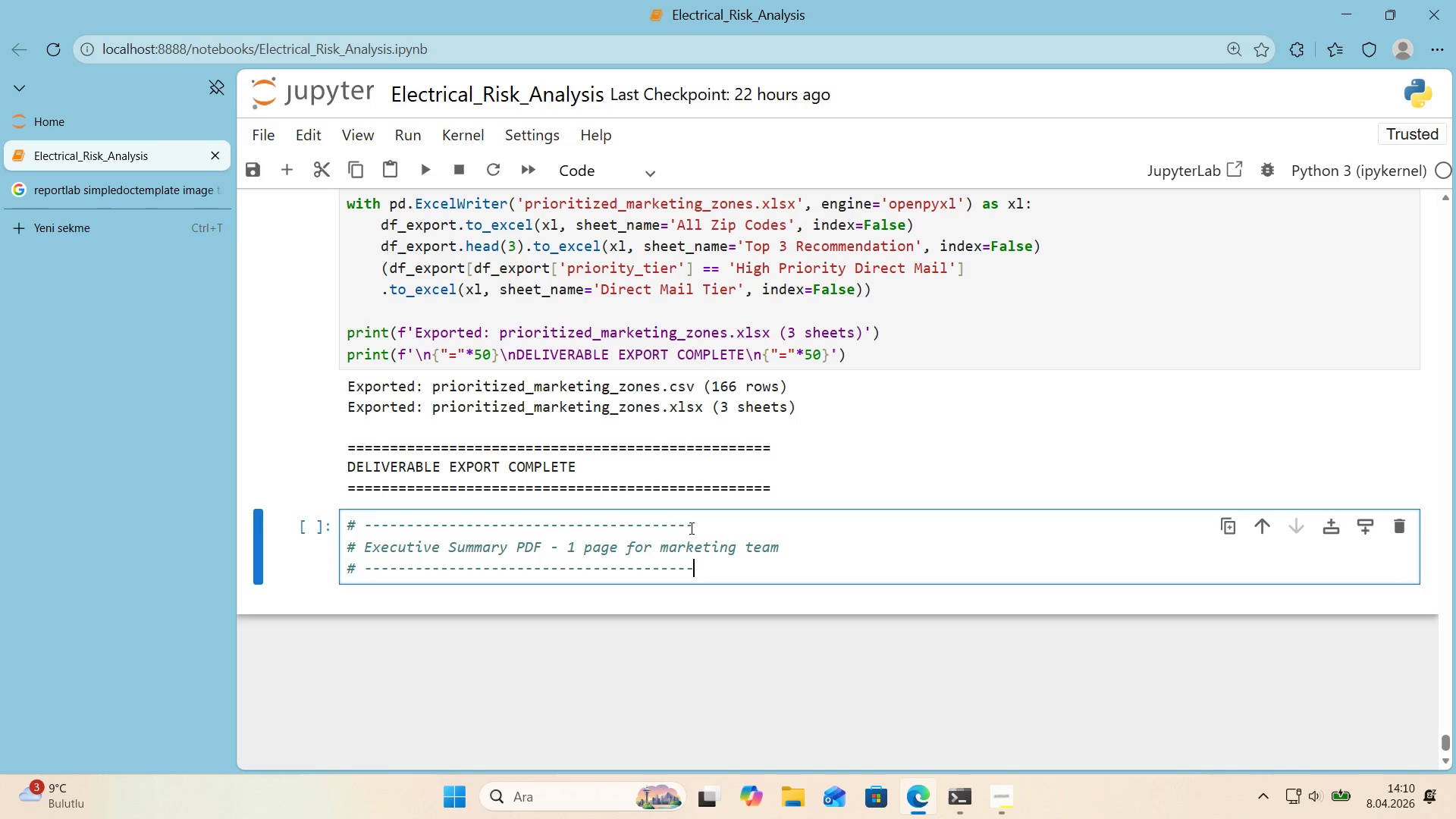 
left_click_drag(start_coordinate=[690, 528], to_coordinate=[642, 532])
 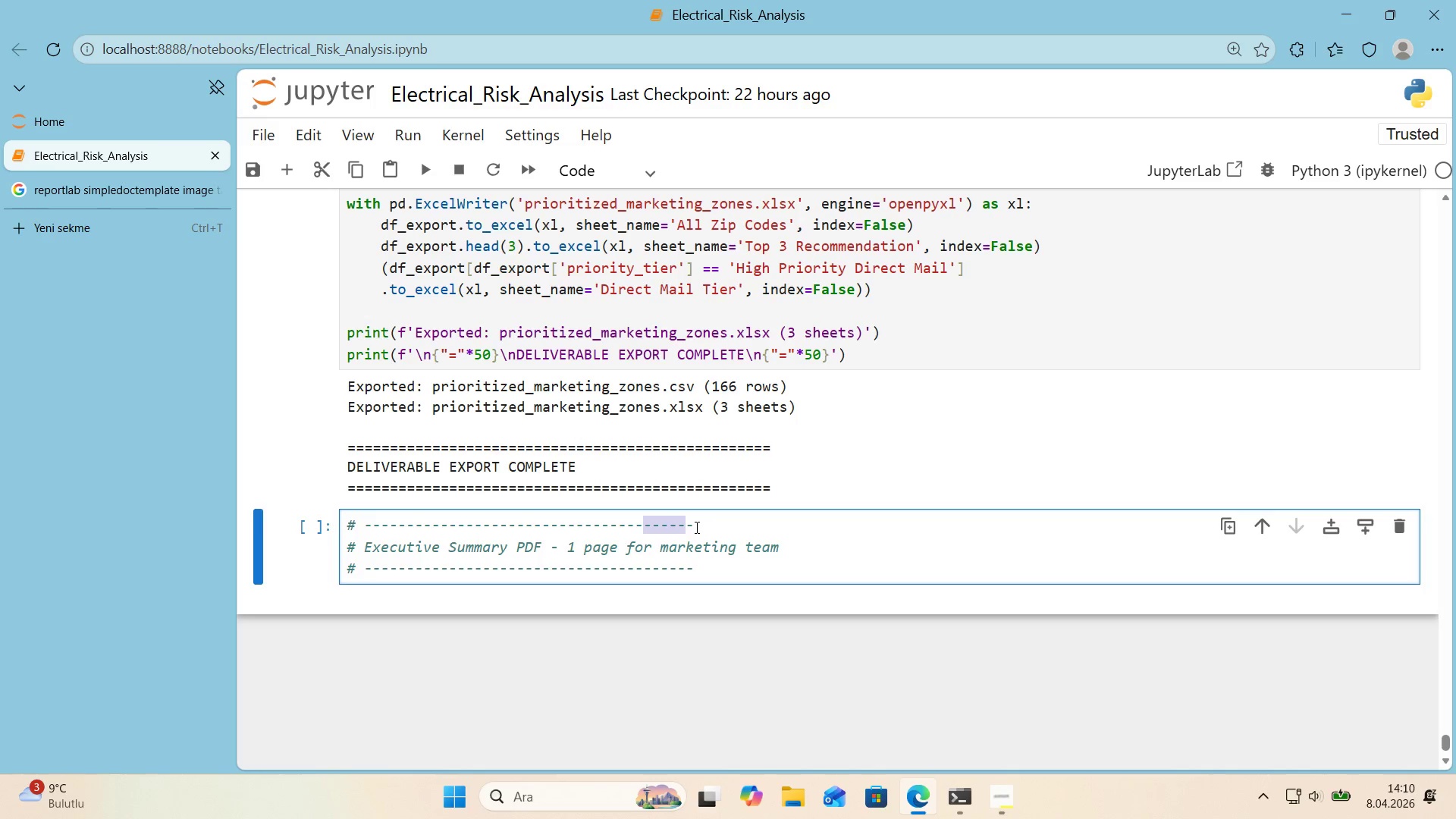 
key(Control+ControlLeft)
 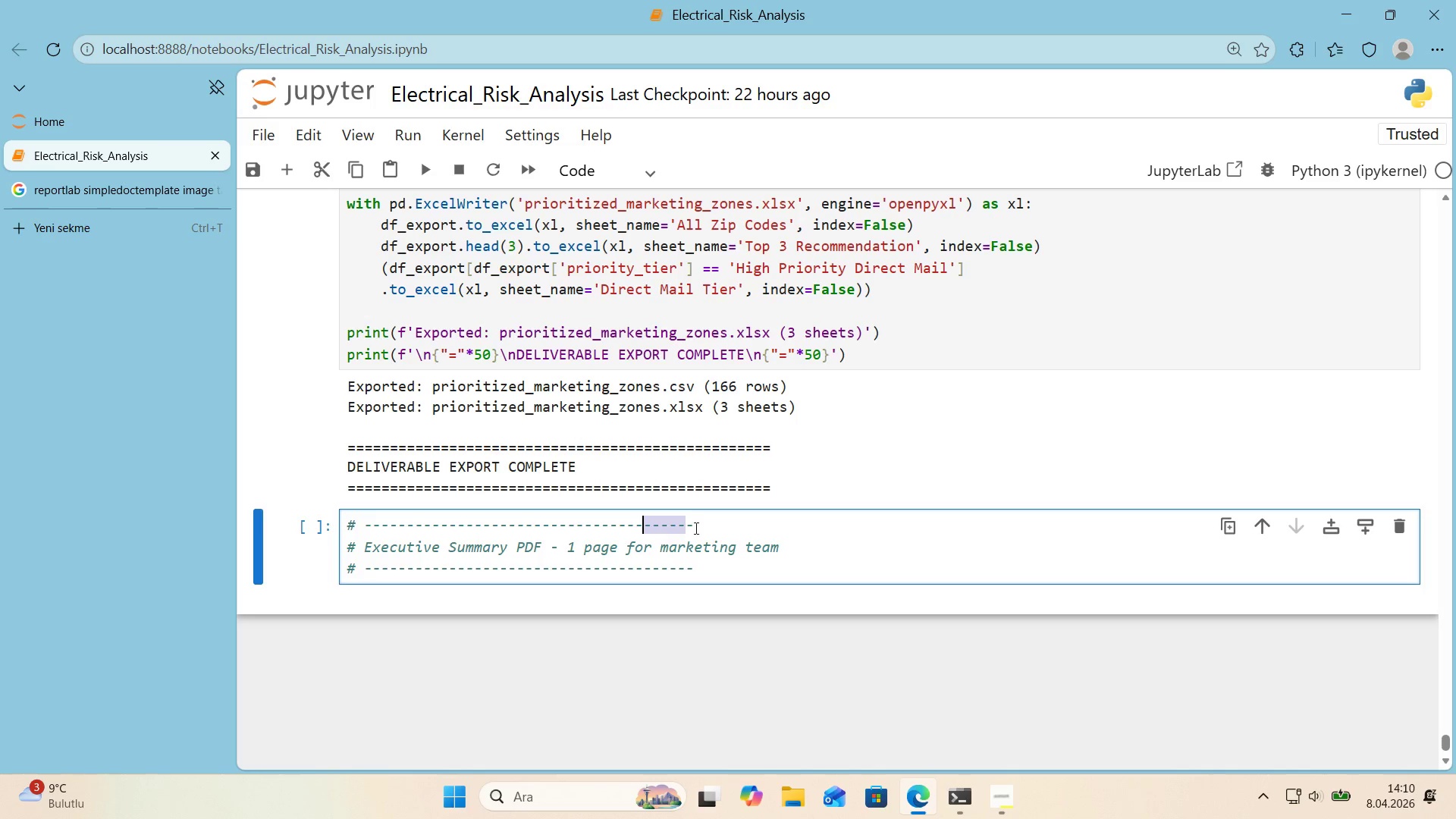 
key(Control+C)
 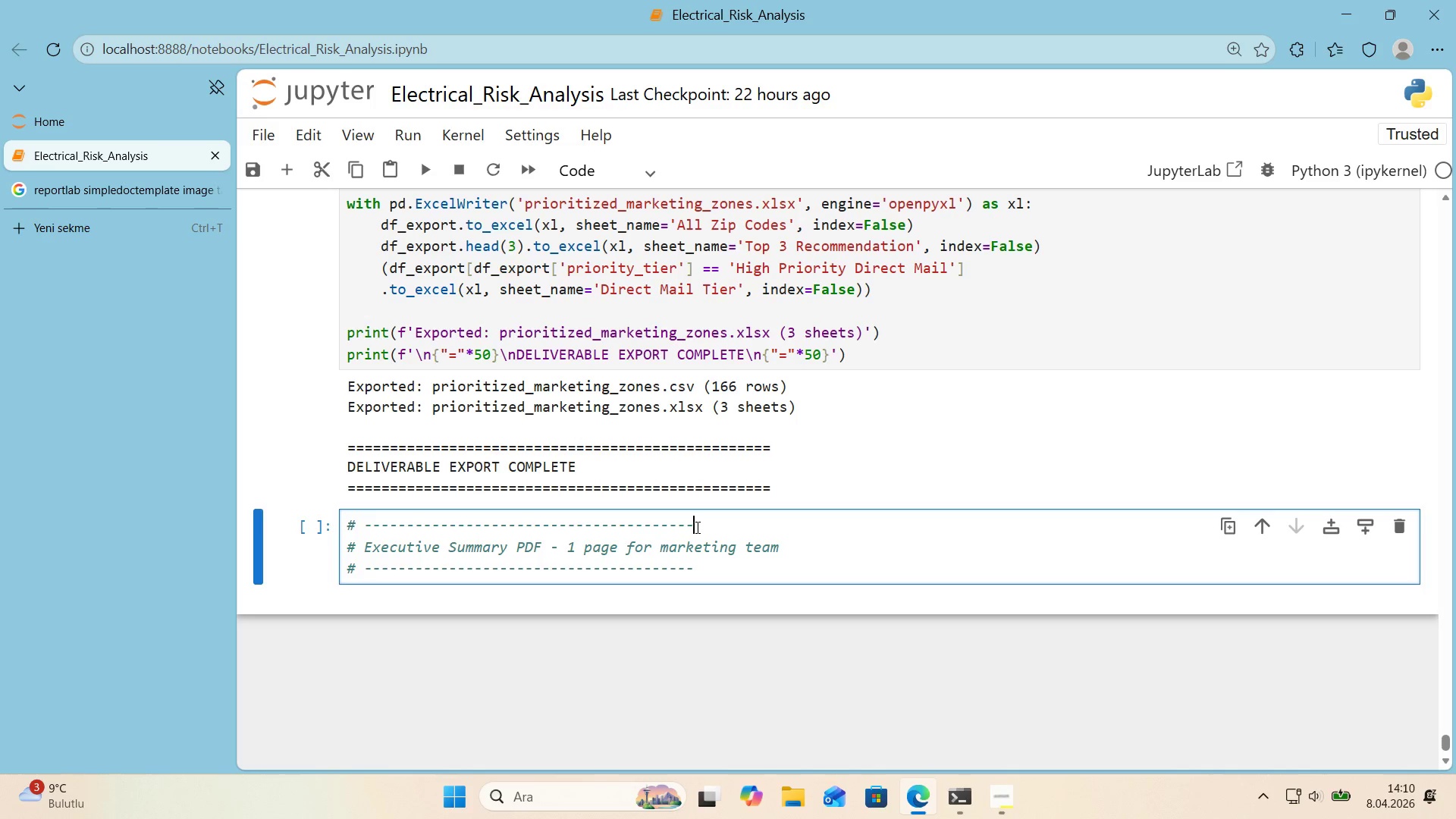 
key(Control+V)
 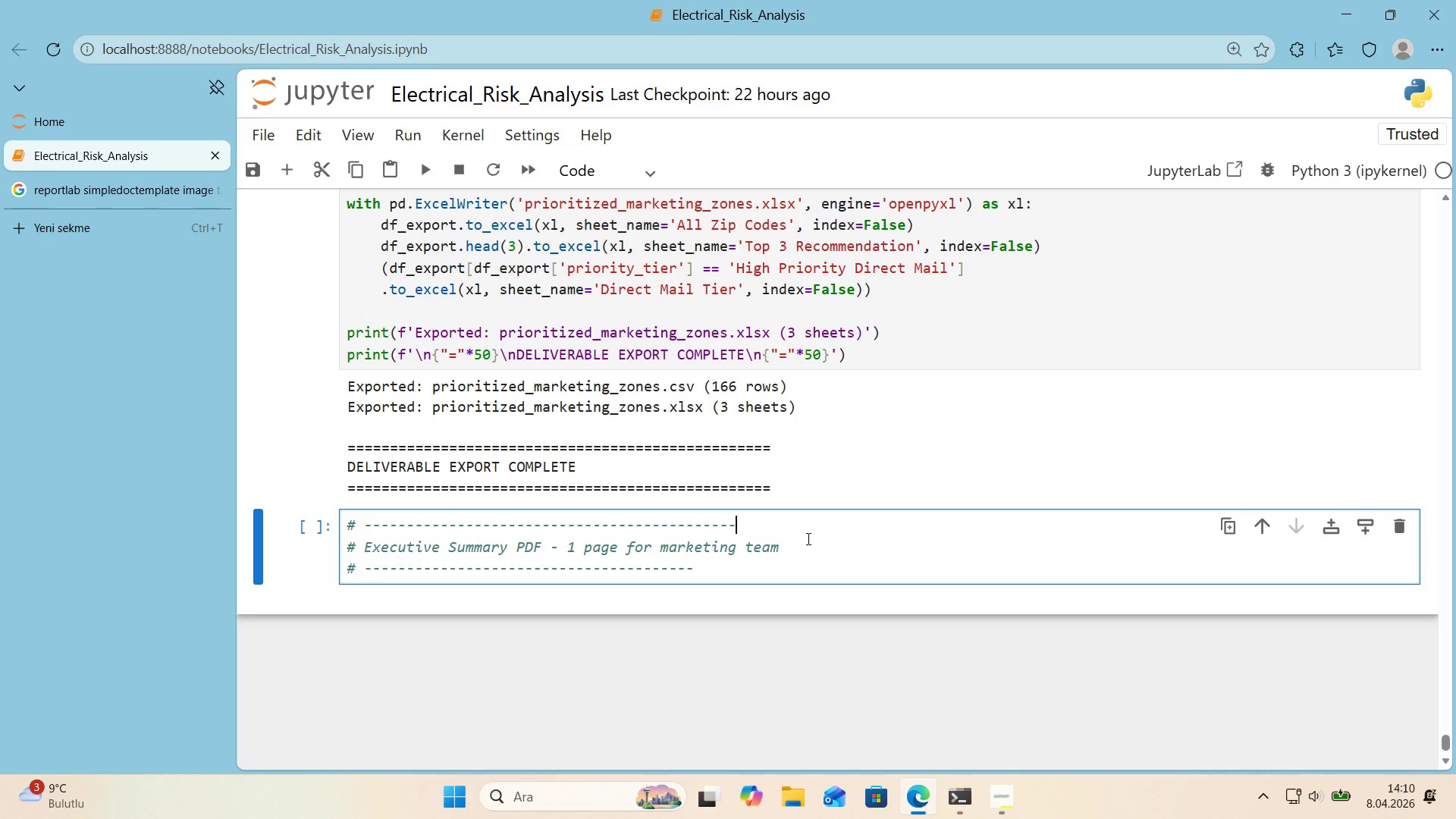 
key(Control+V)
 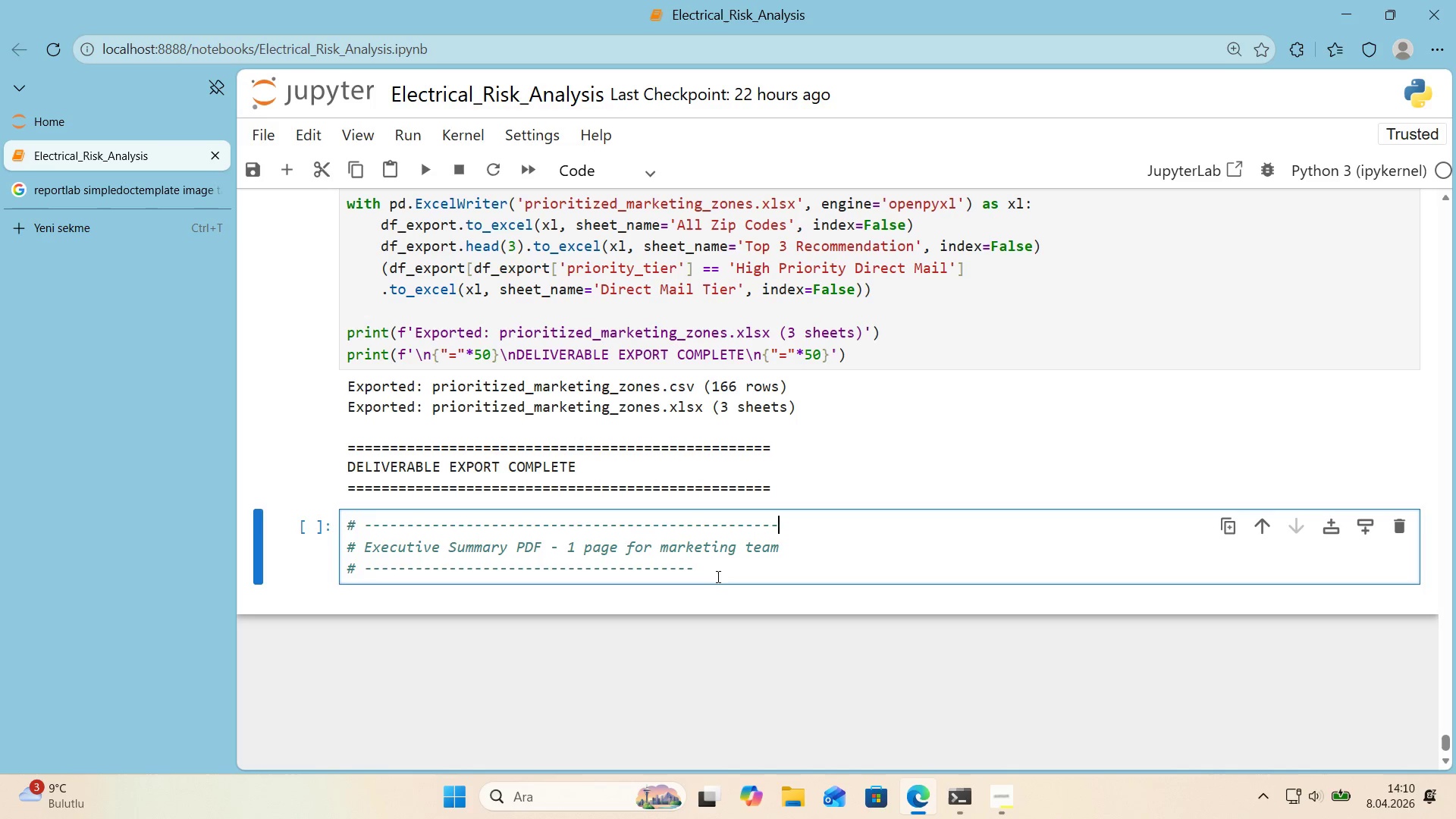 
left_click([717, 576])
 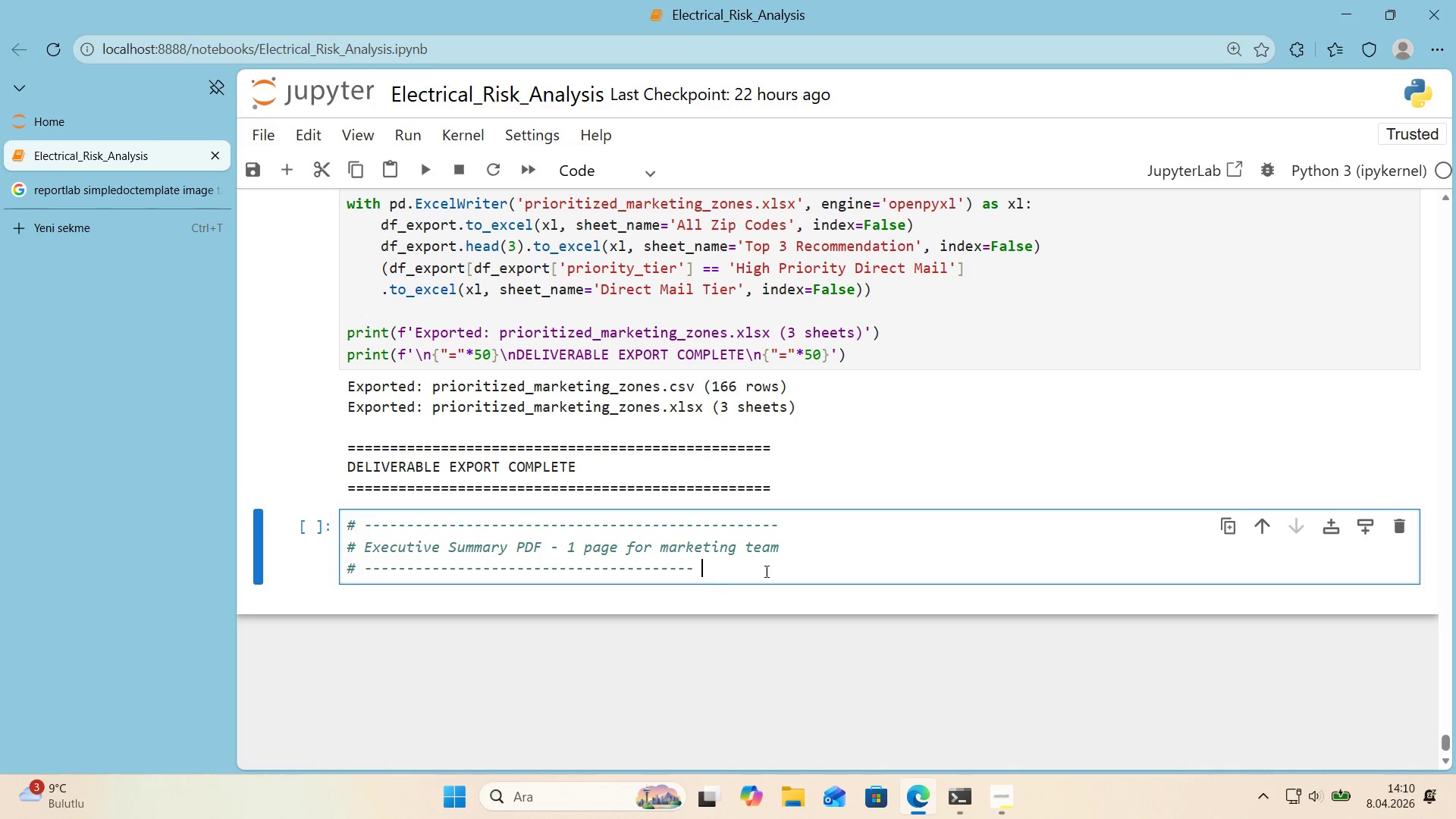 
hold_key(key=ControlLeft, duration=0.36)
 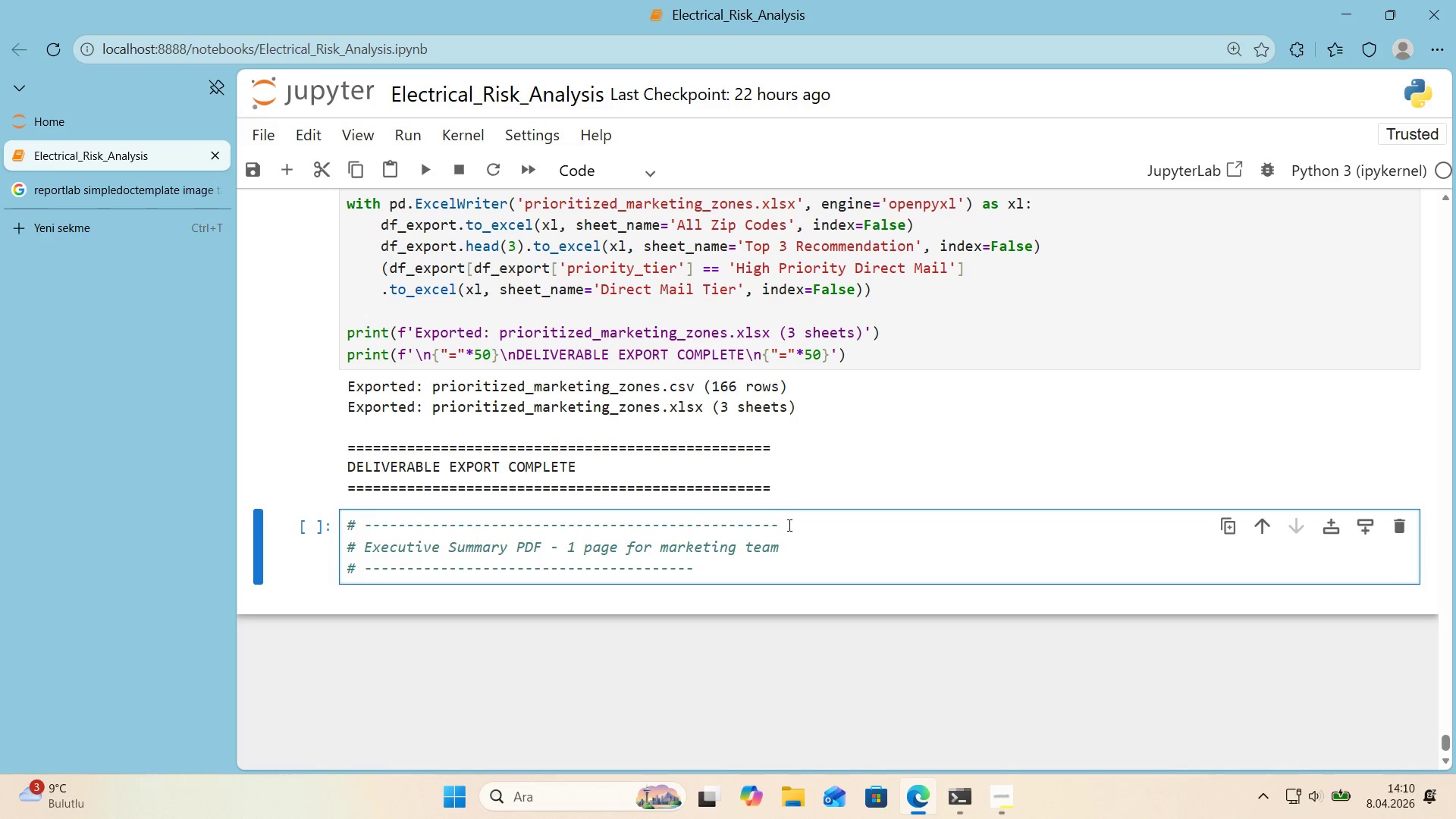 
left_click_drag(start_coordinate=[787, 525], to_coordinate=[321, 530])
 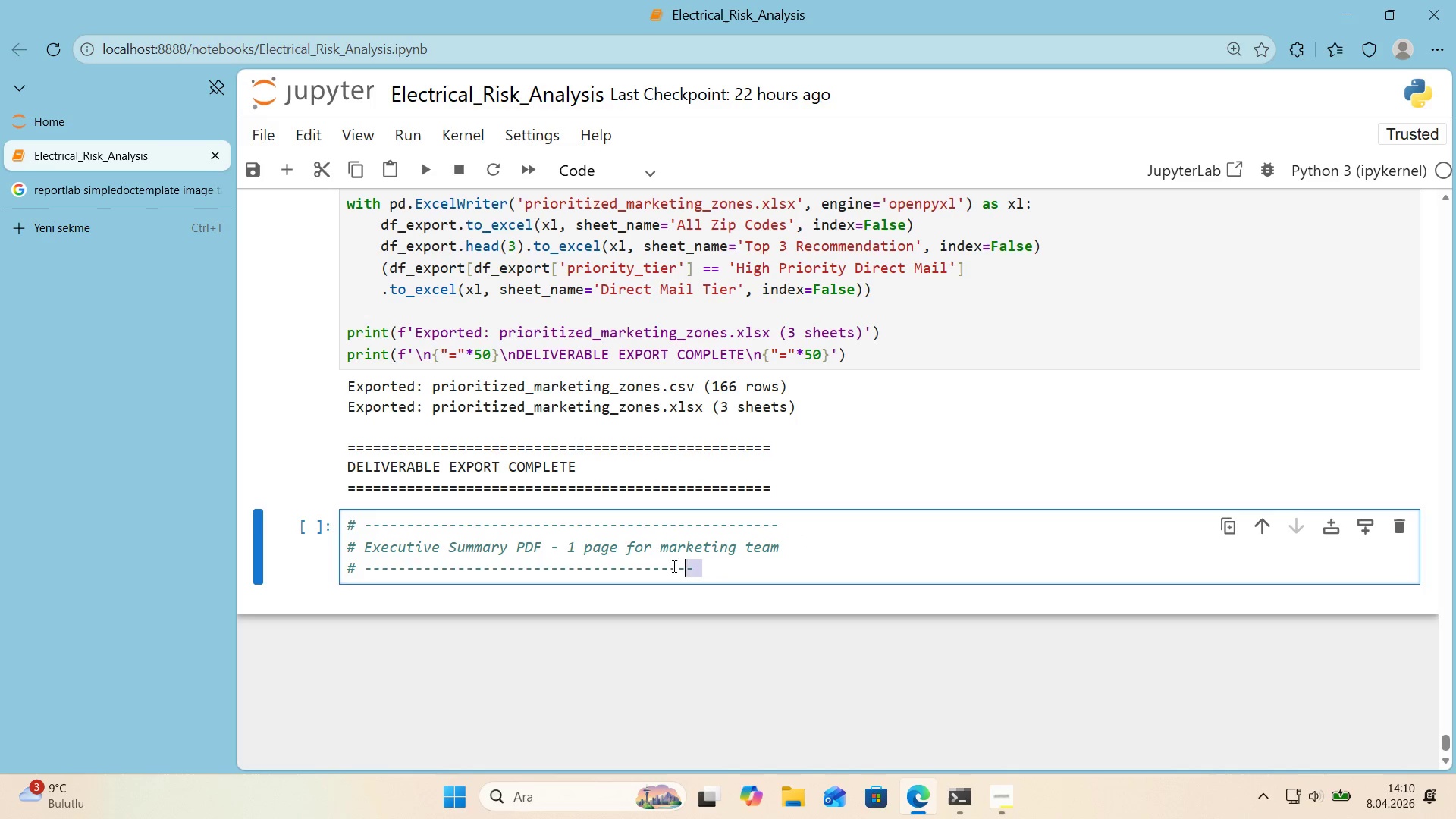 
key(Control+ControlLeft)
 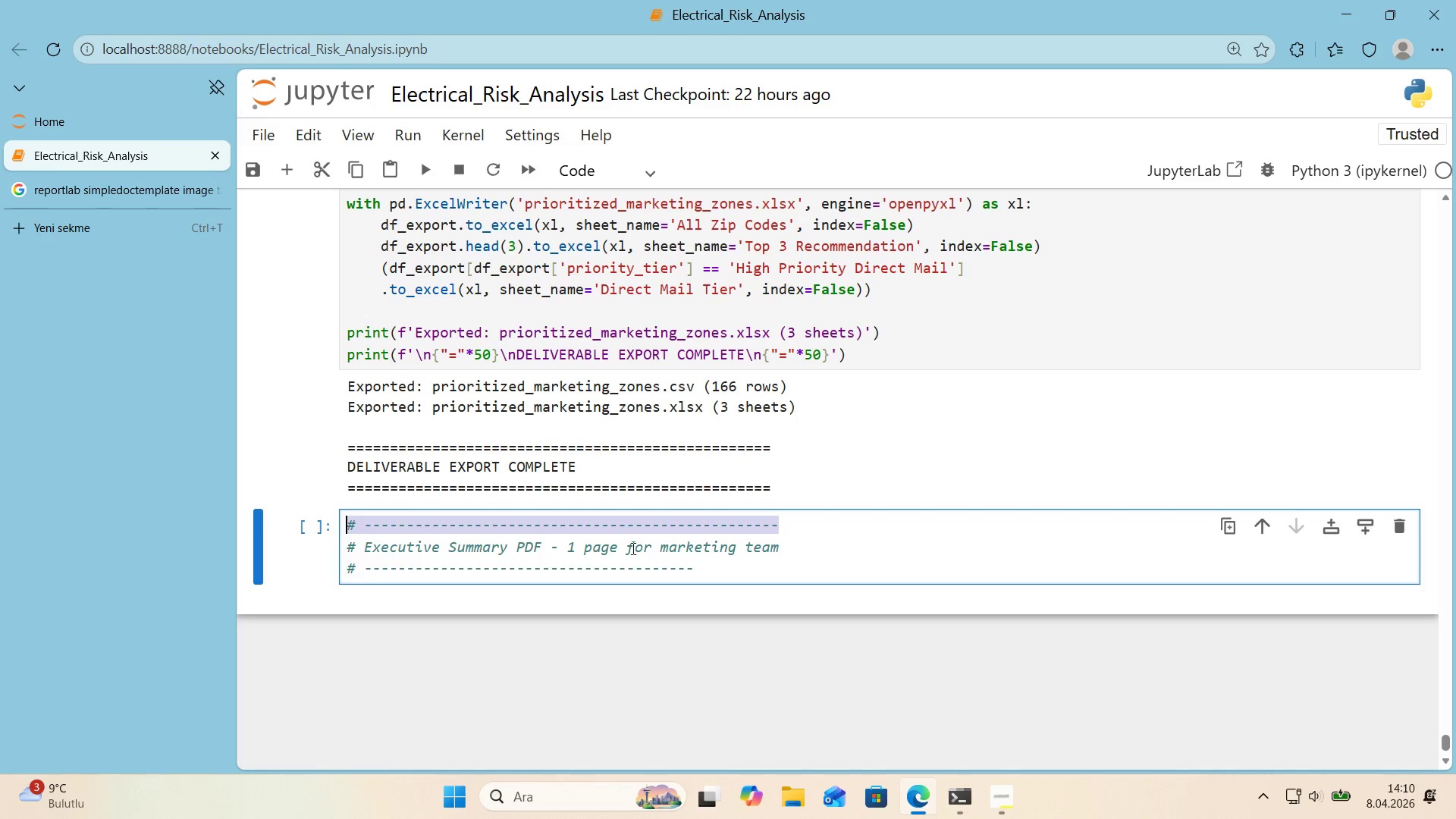 
key(Control+C)
 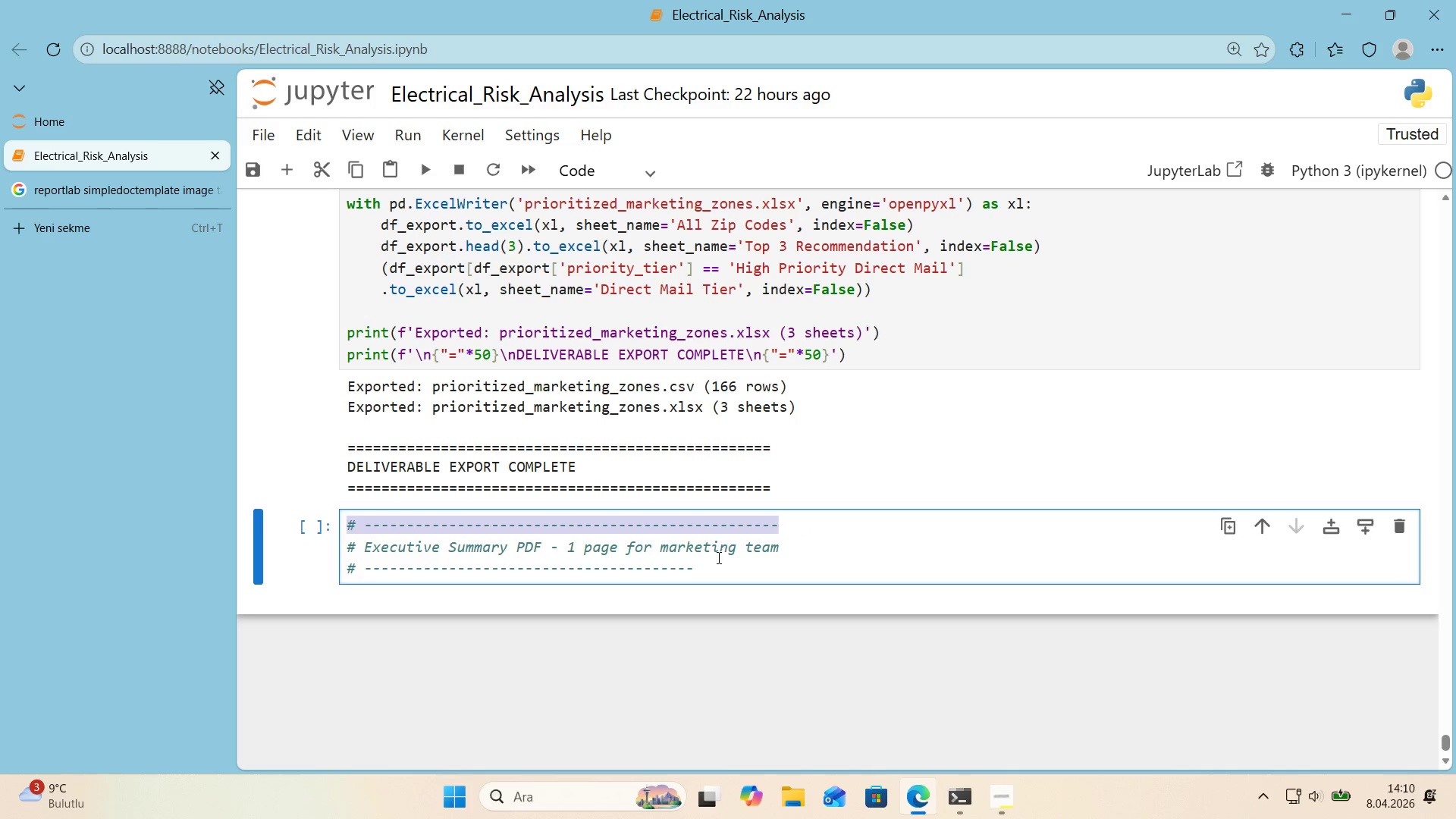 
left_click_drag(start_coordinate=[708, 561], to_coordinate=[348, 574])
 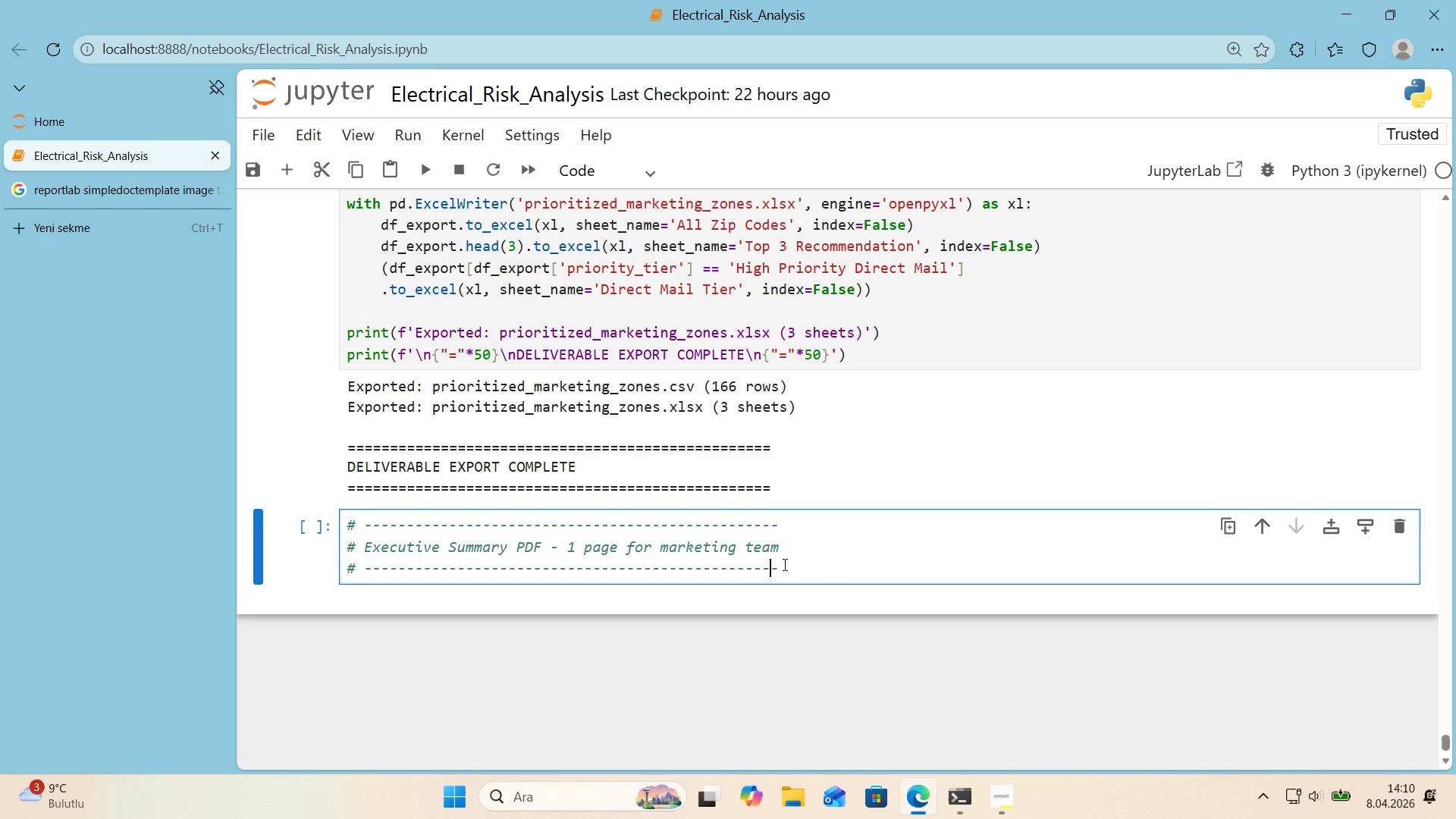 
key(Control+ControlLeft)
 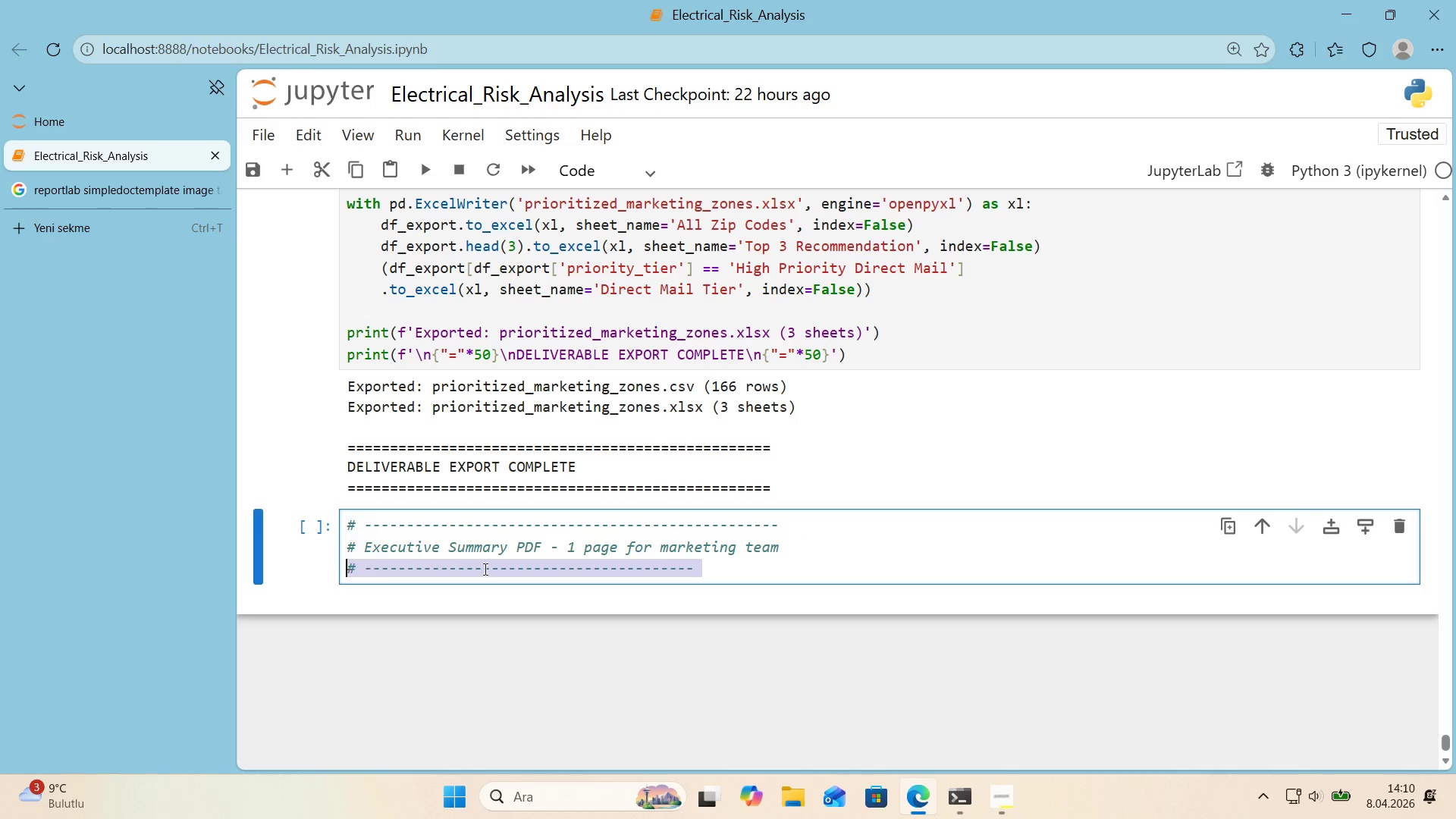 
key(Control+V)
 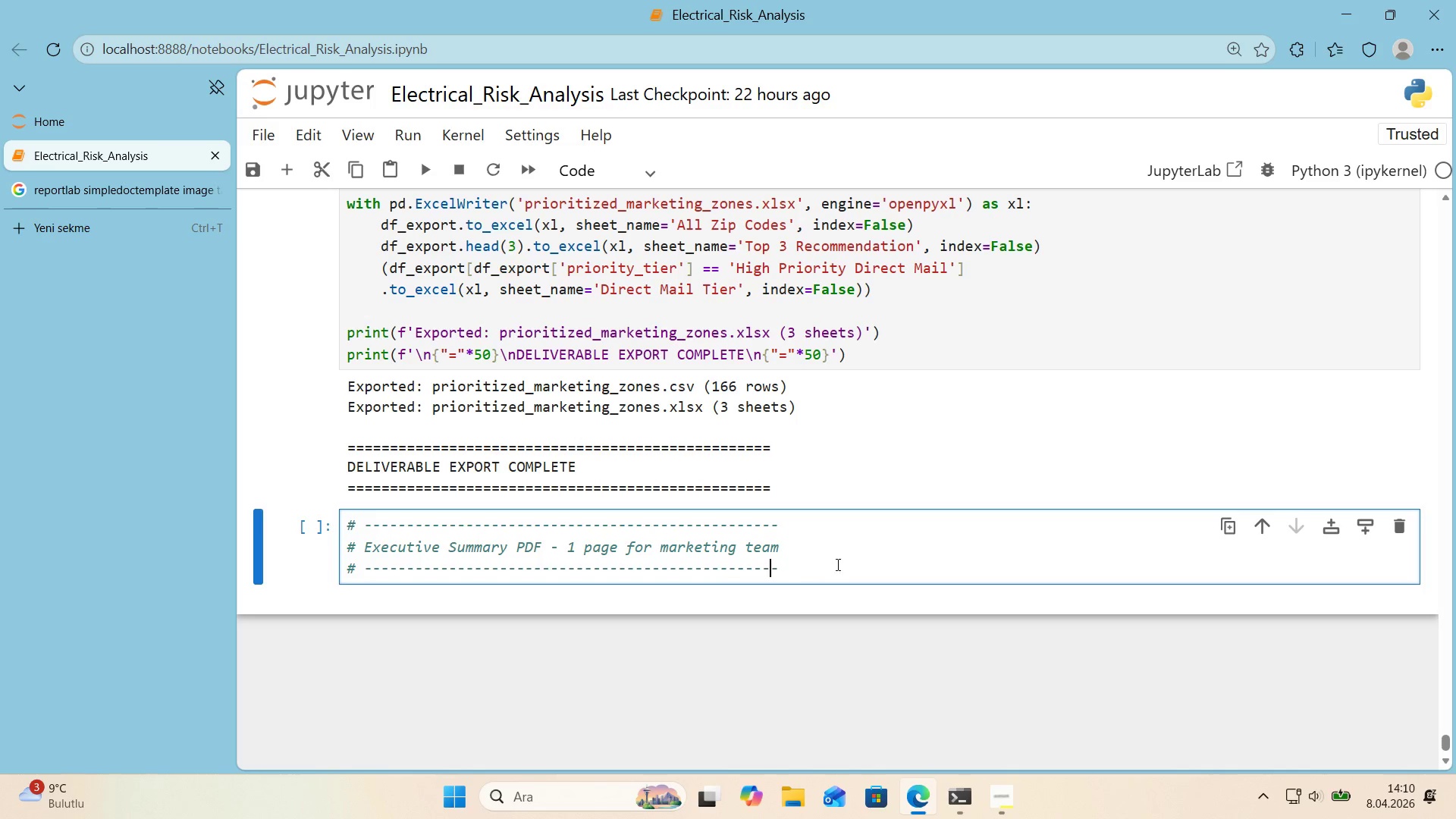 
double_click([855, 564])
 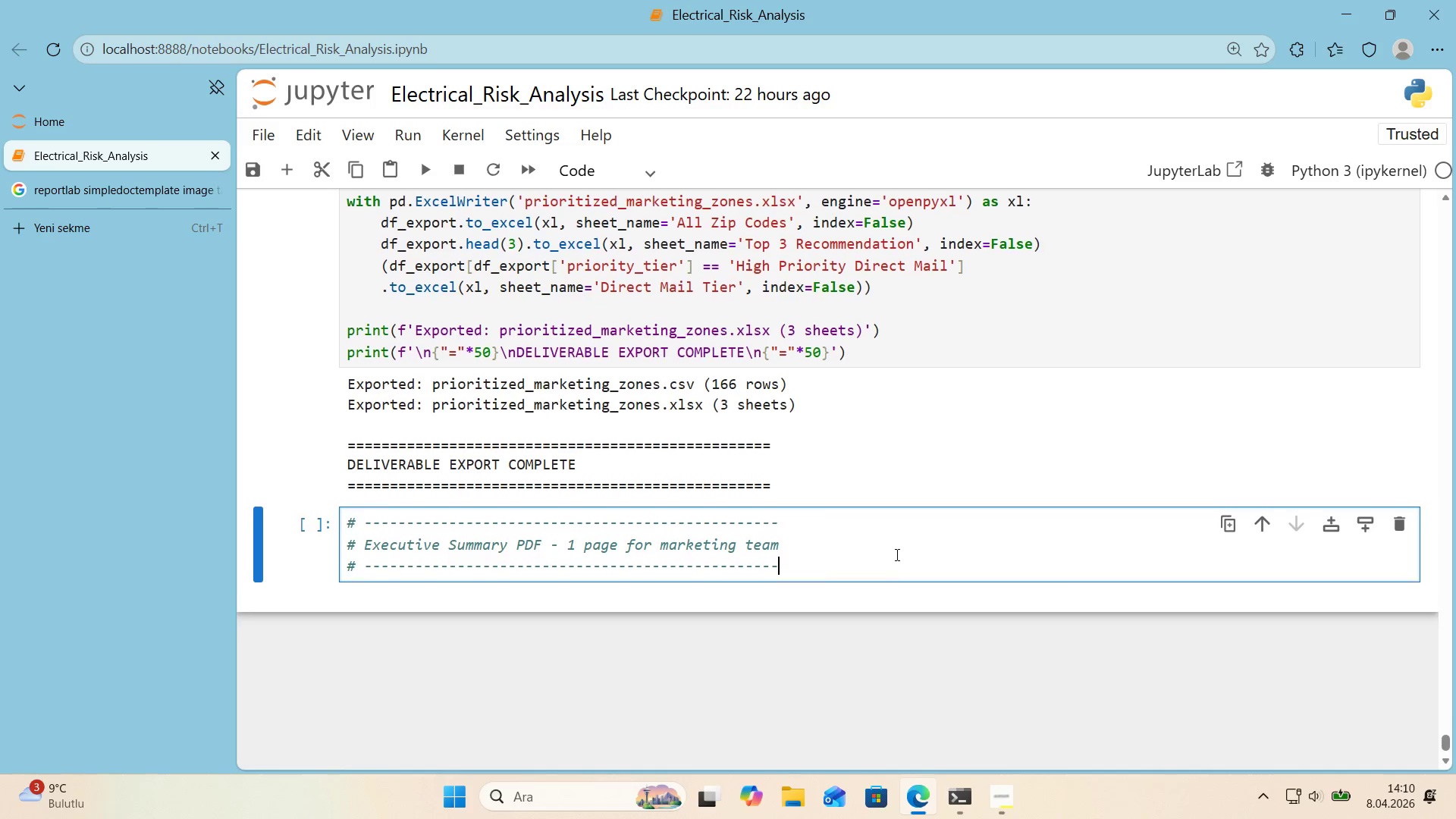 
scroll: coordinate [896, 554], scroll_direction: down, amount: 2.0
 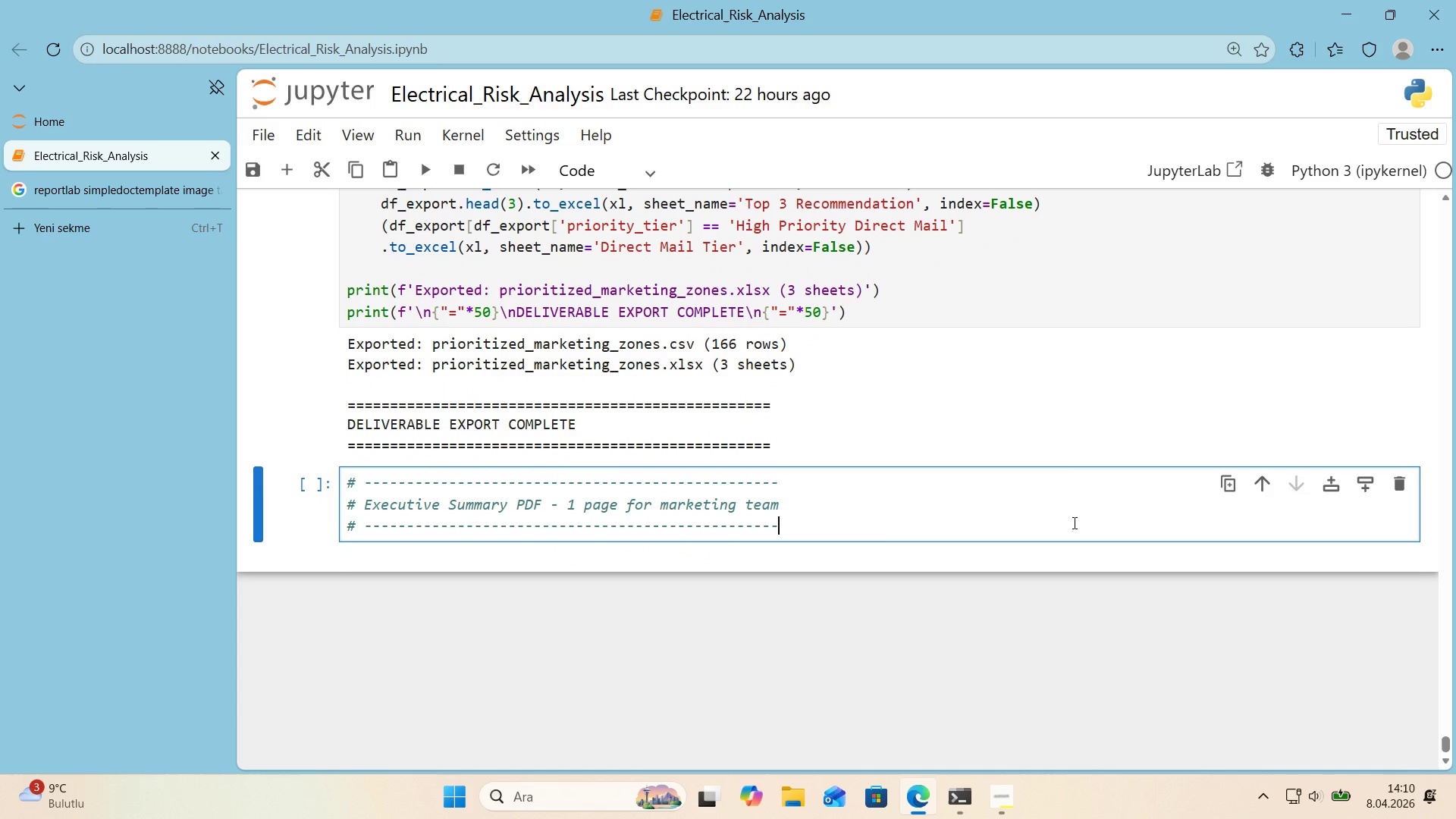 
key(Enter)
 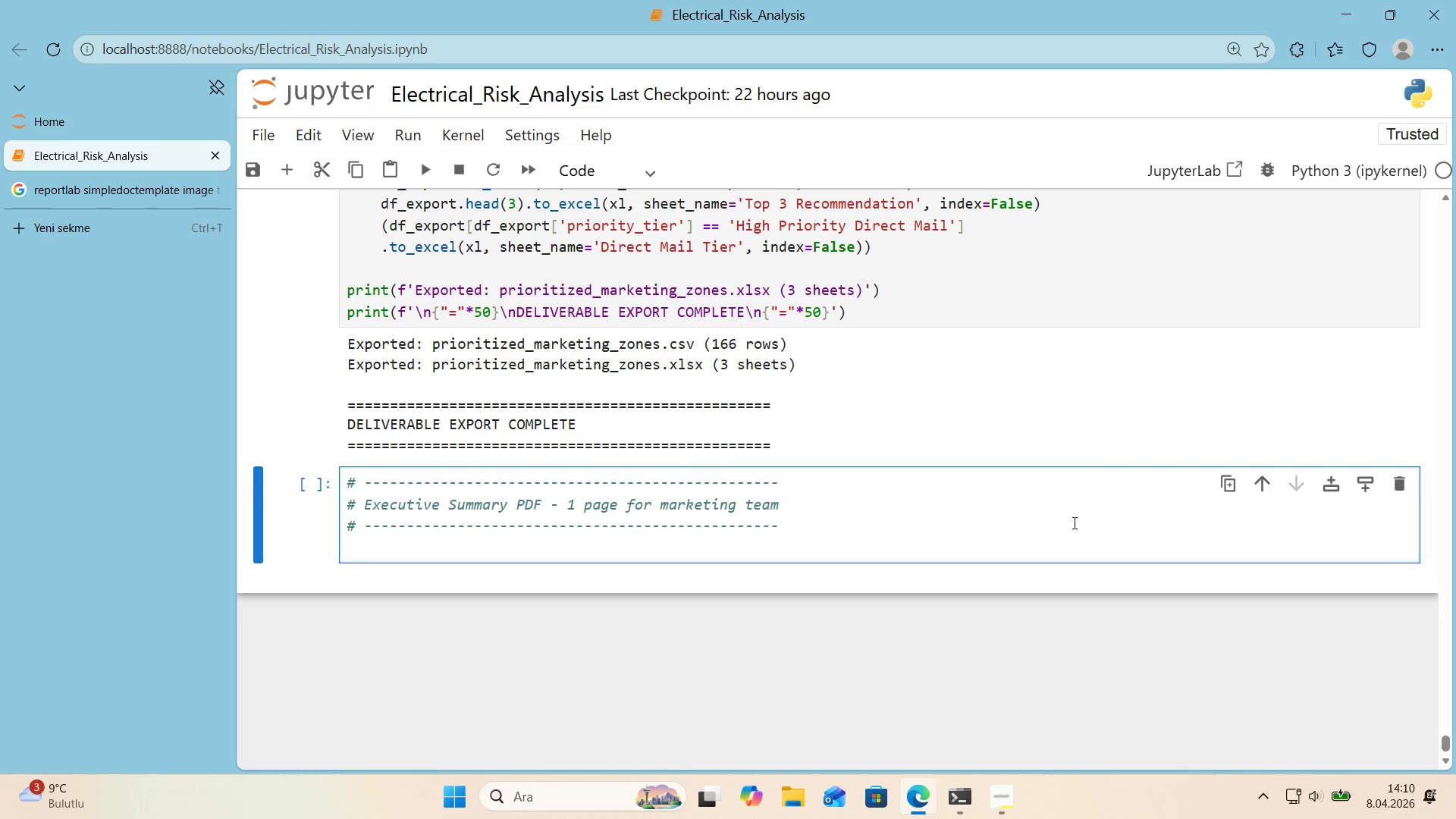 
type(from reportlab.l'b.pages'zes 'mport letter)
 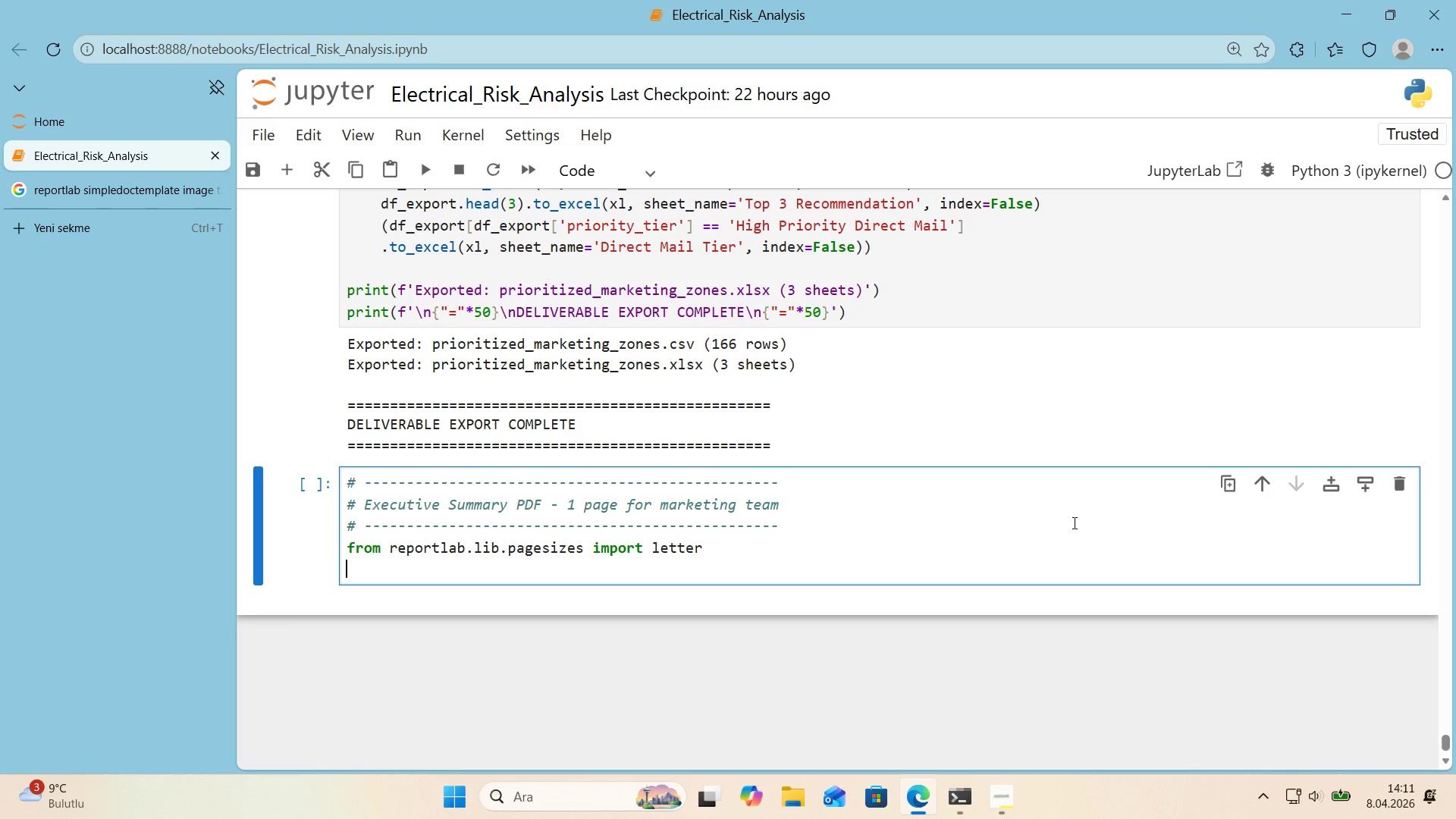 
key(Enter)
 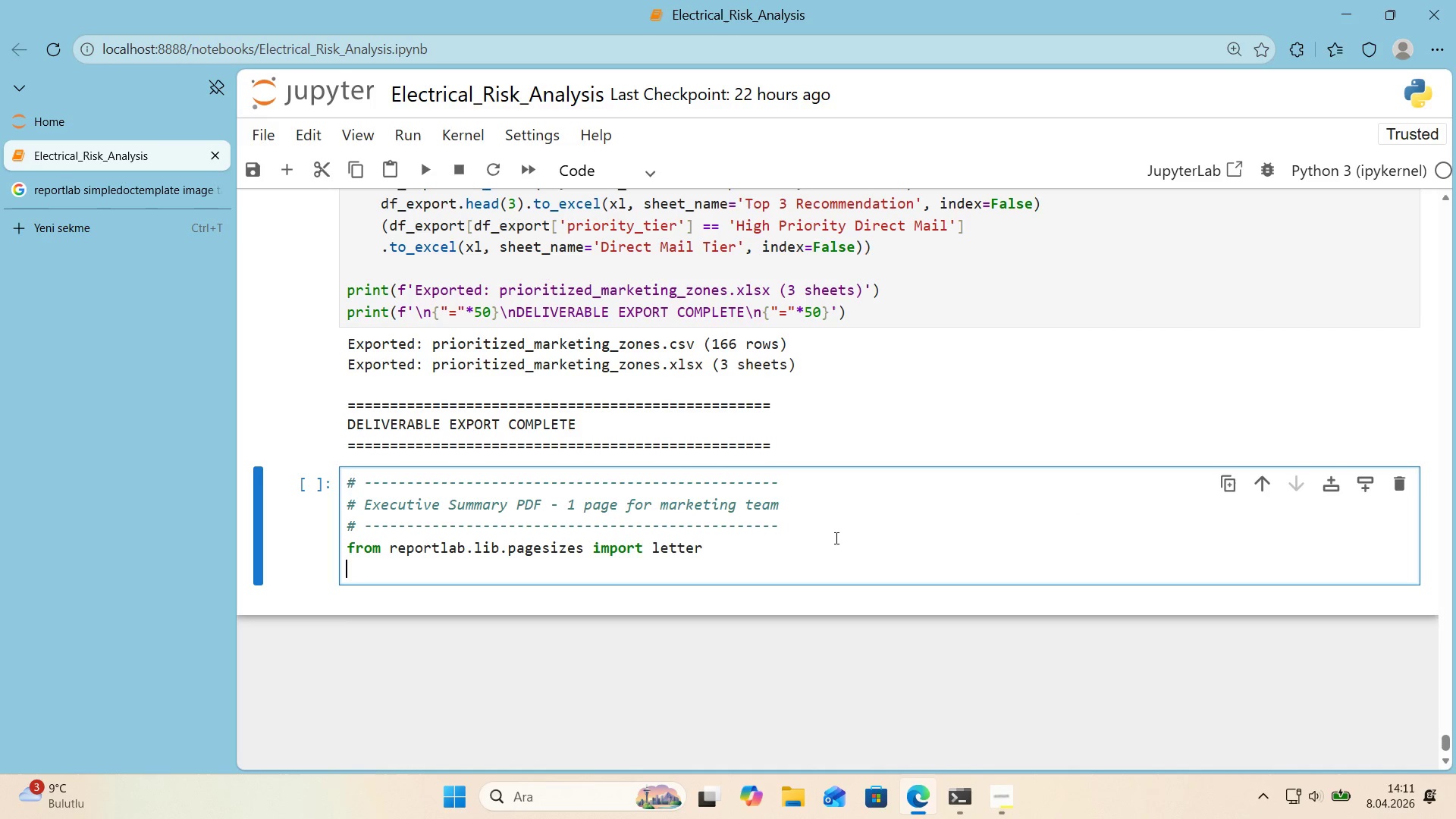 
wait(24.22)
 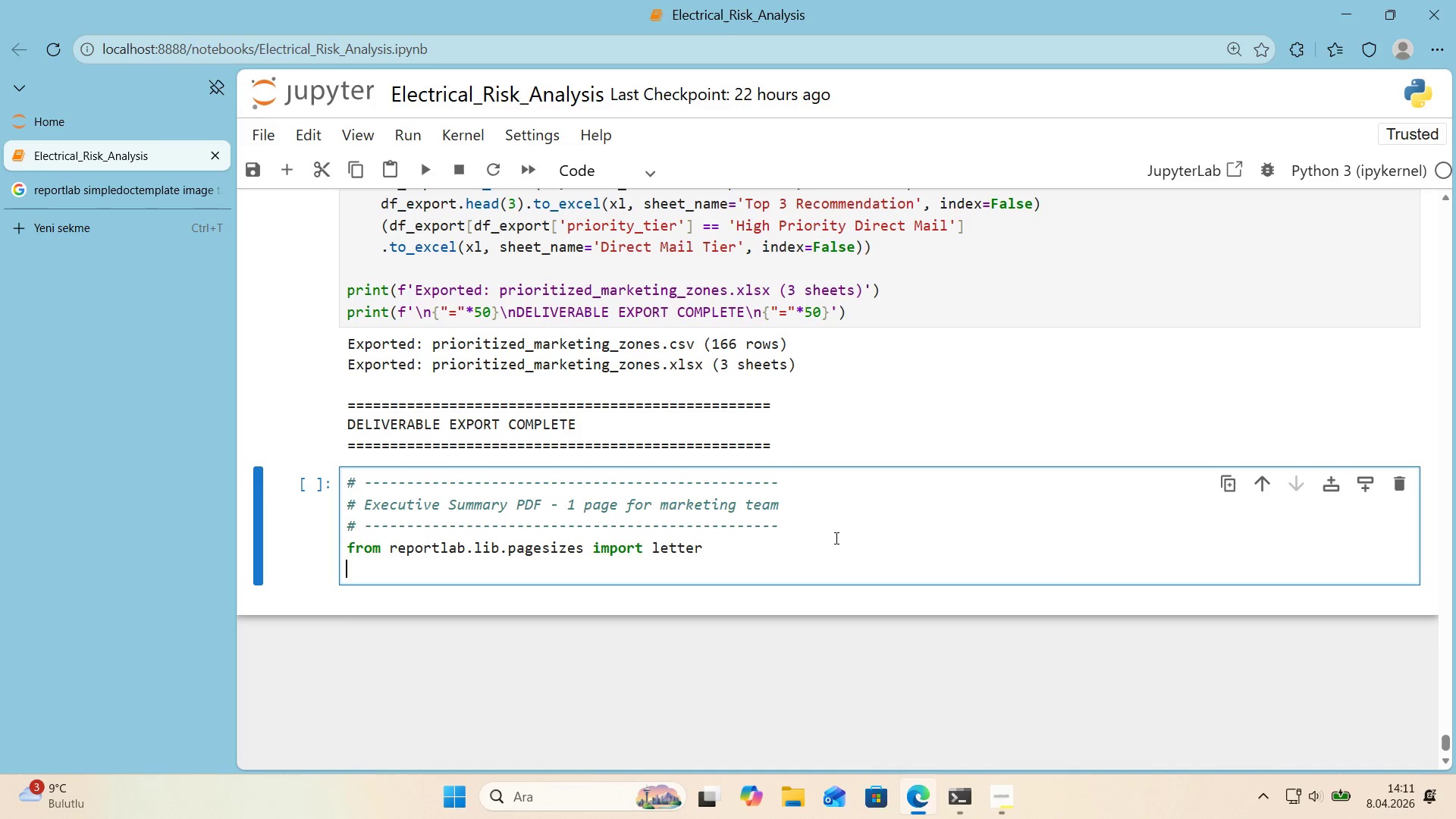 
type(from reportlab.l'b.un'ts 'mport r')
key(Backspace)
key(Backspace)
type('nch)
 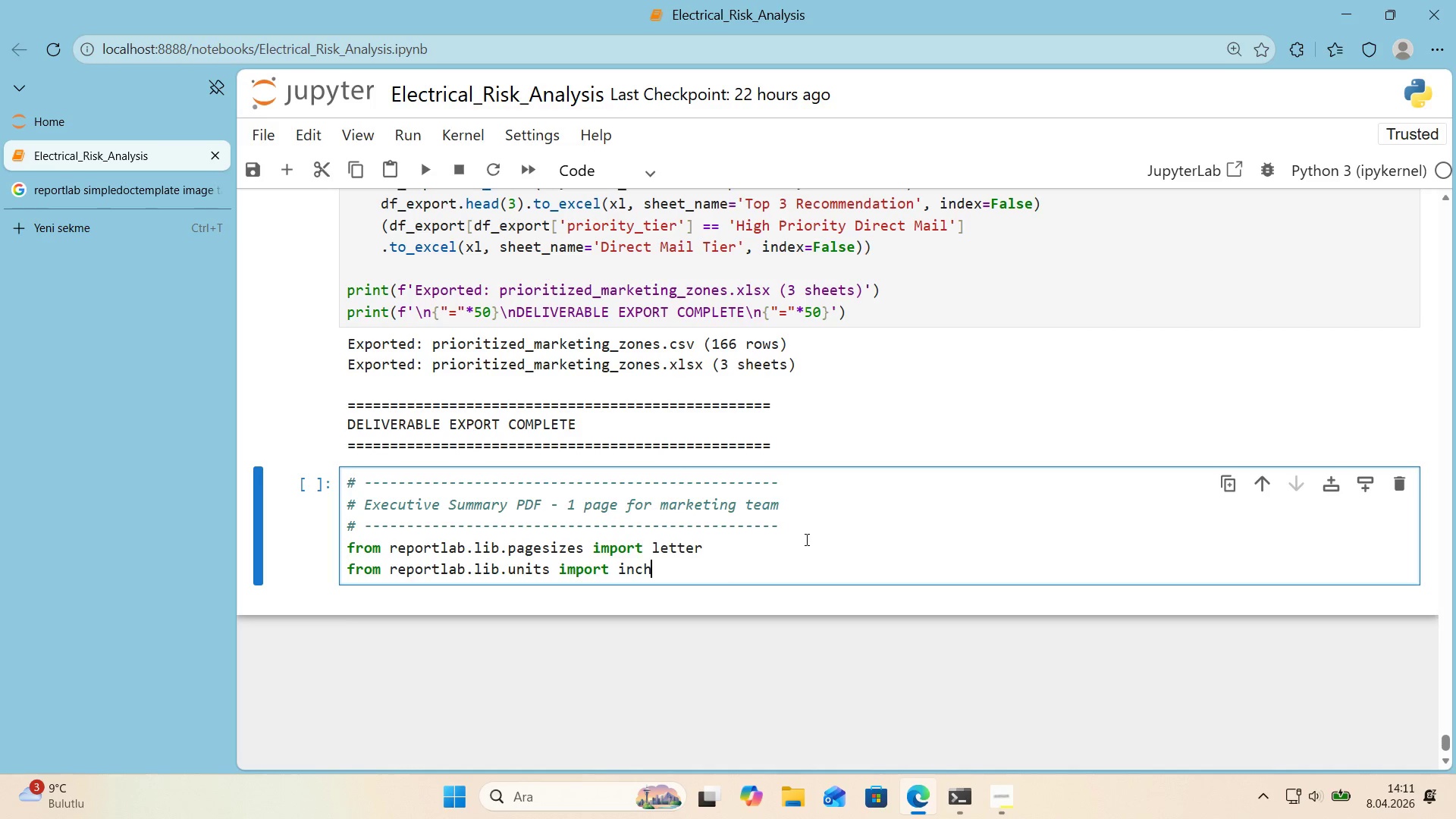 
wait(6.38)
 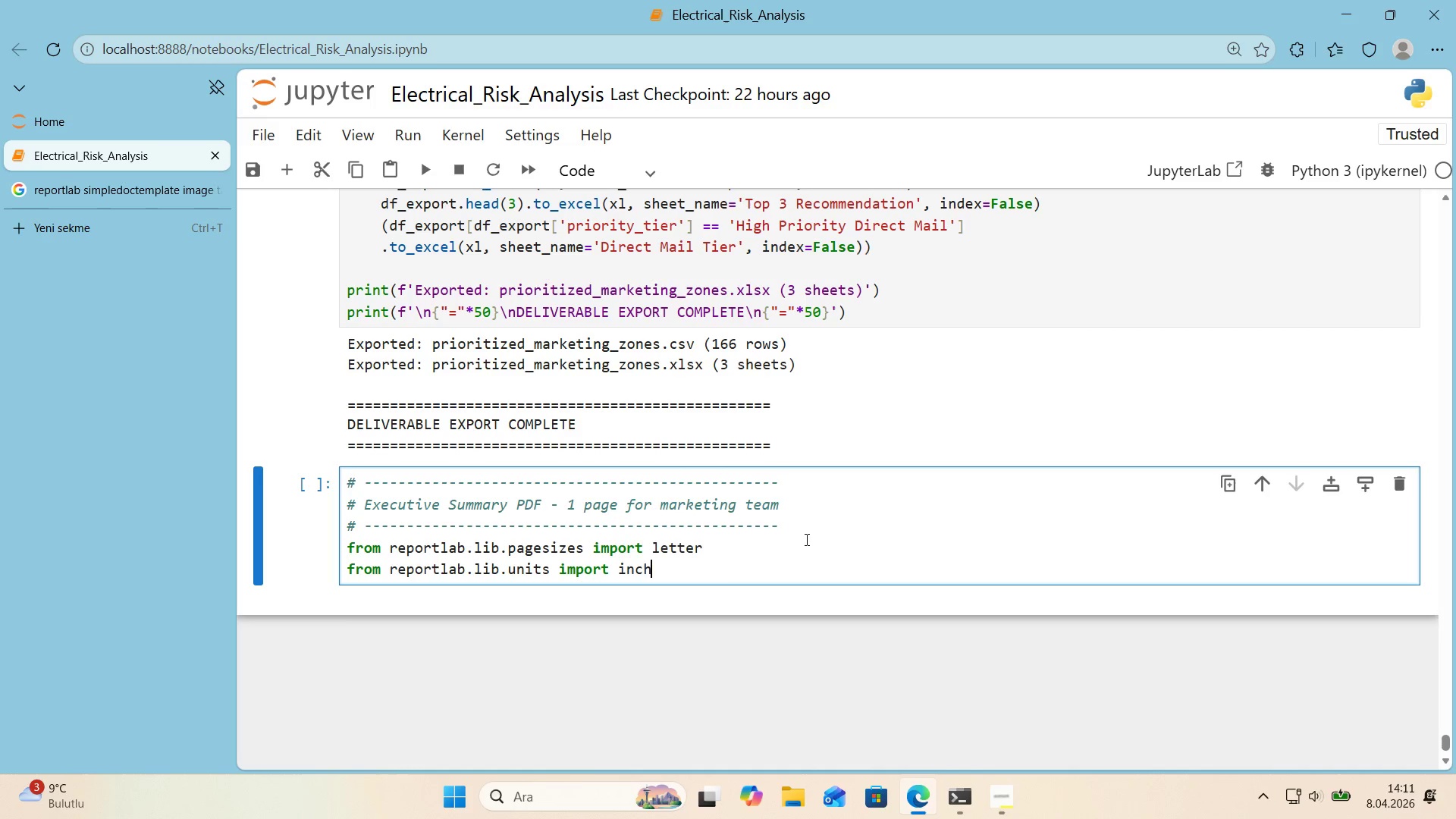 
key(Enter)
 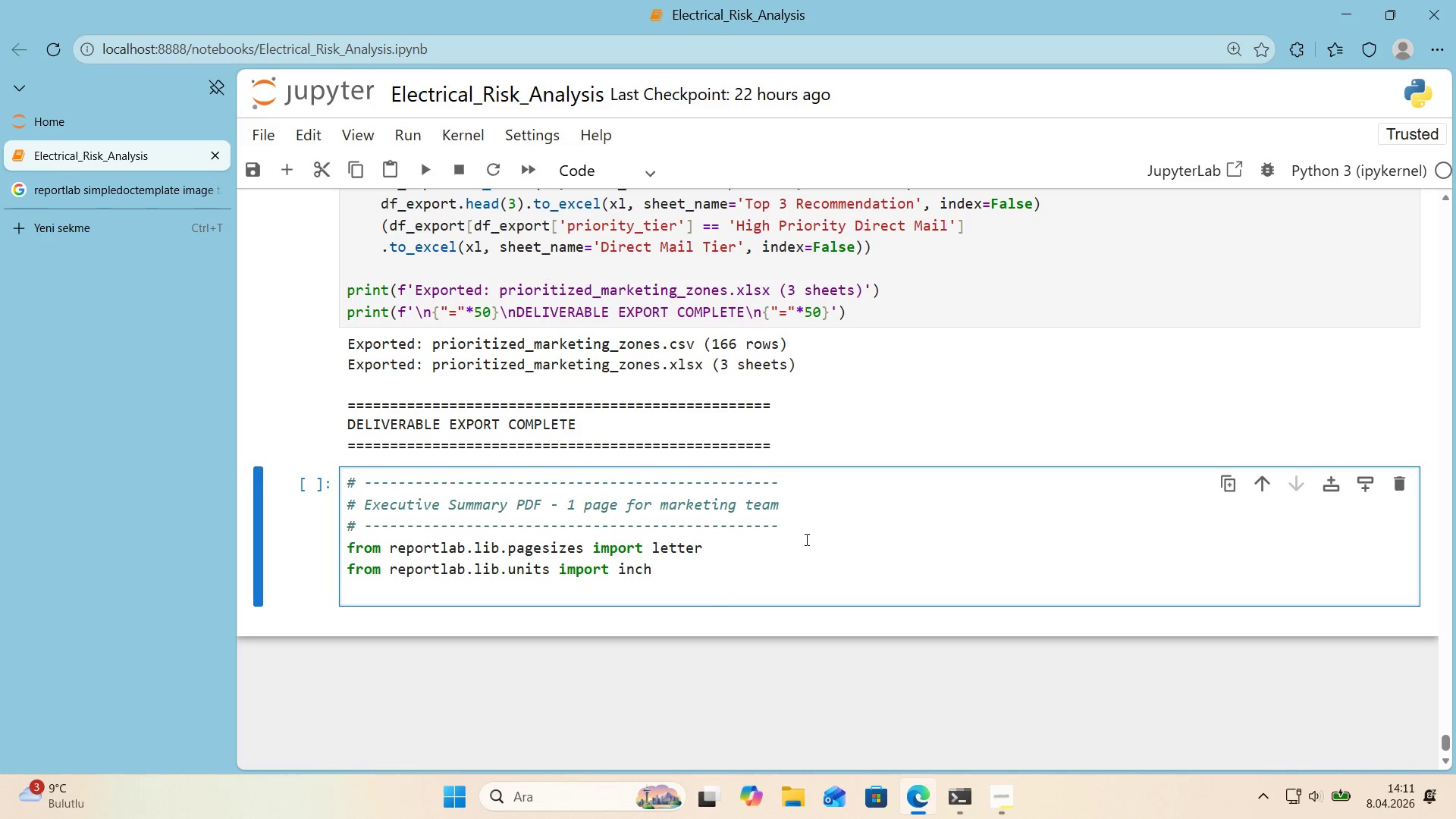 
type(from reportlab.l'b.colors 'mport h)
key(Backspace)
type(HexColor, wh,t)
key(Backspace)
key(Backspace)
type('te, black)
 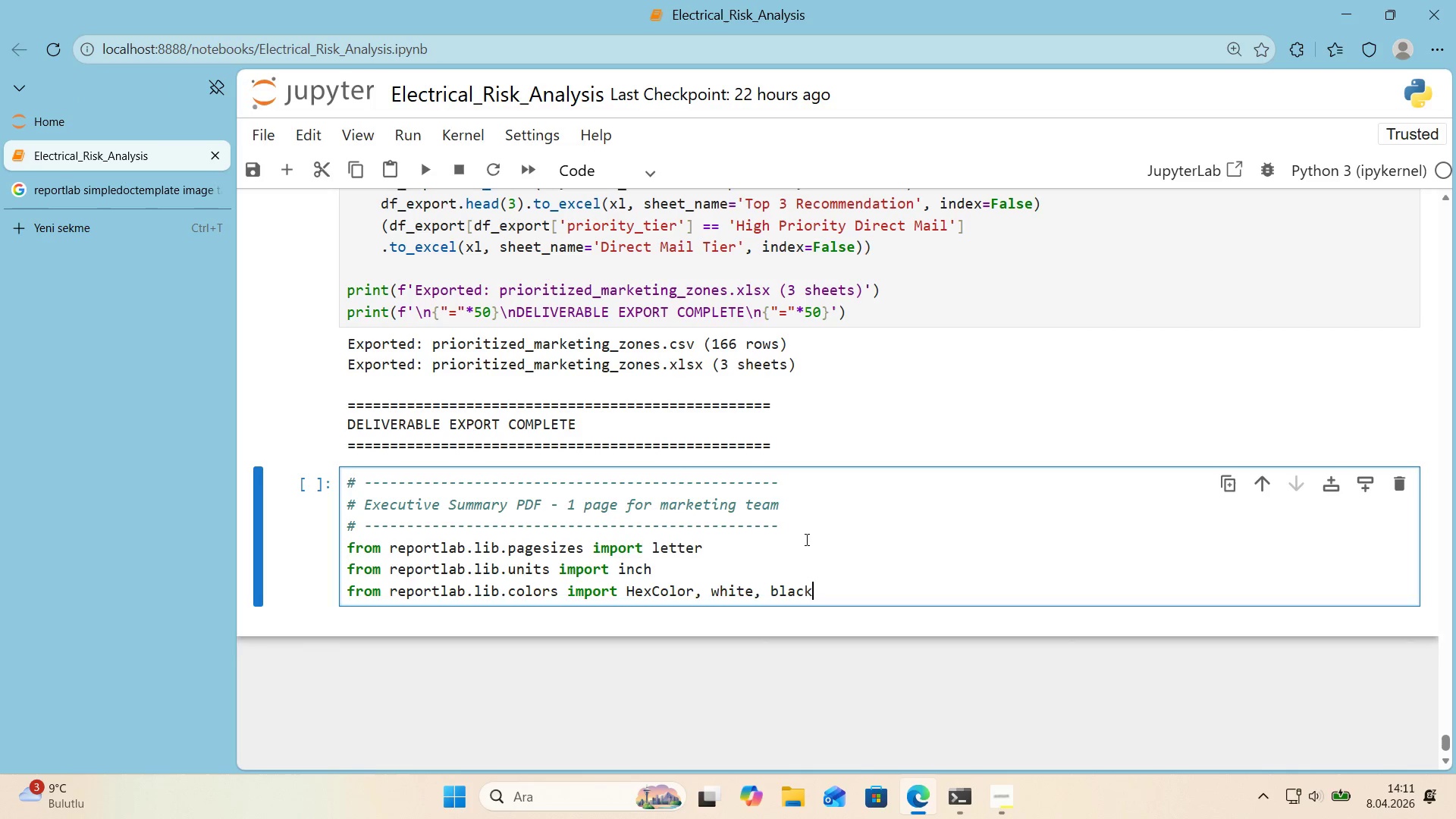 
key(Enter)
 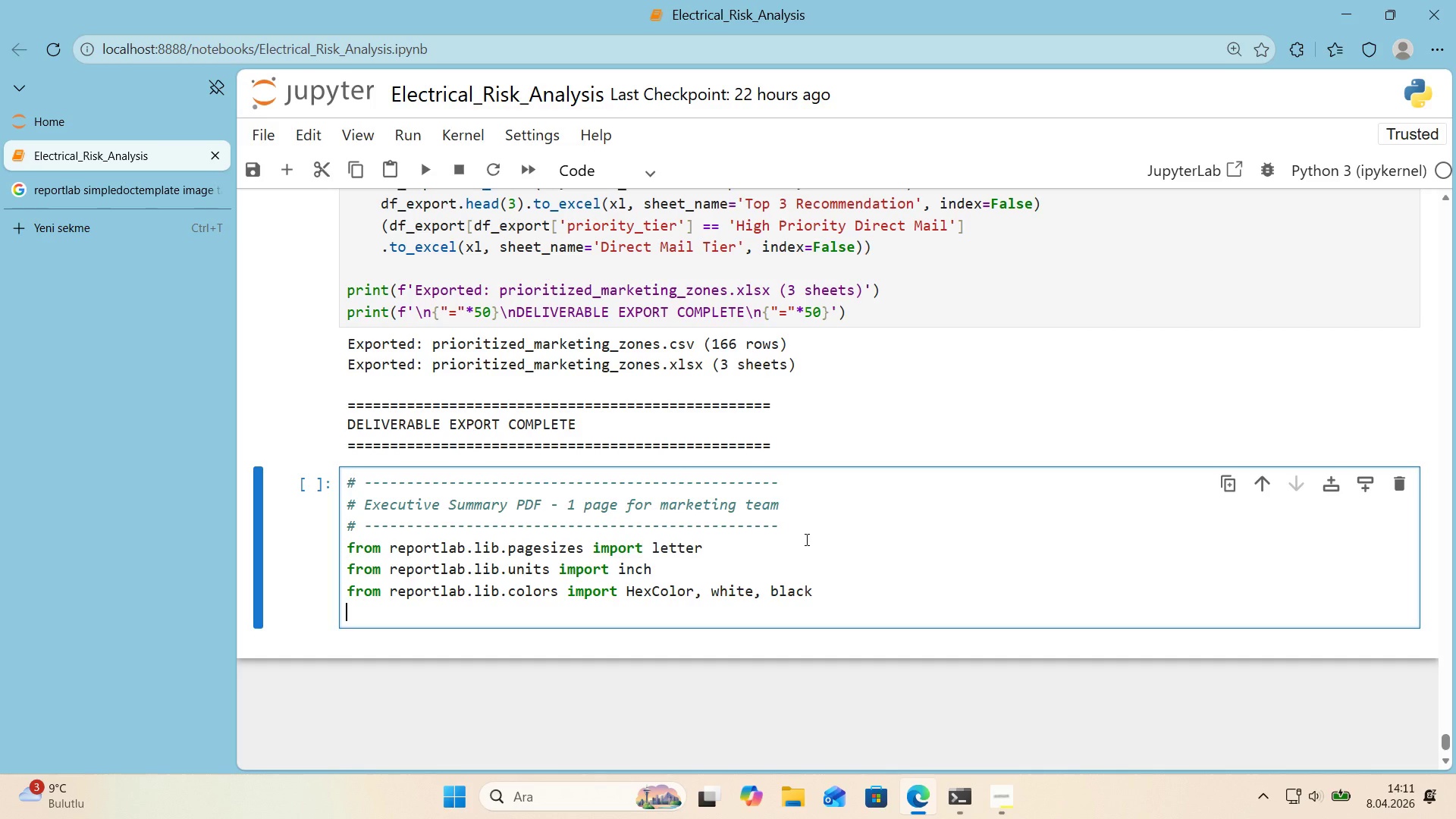 
type(from reportlab.platypus 'mport)
 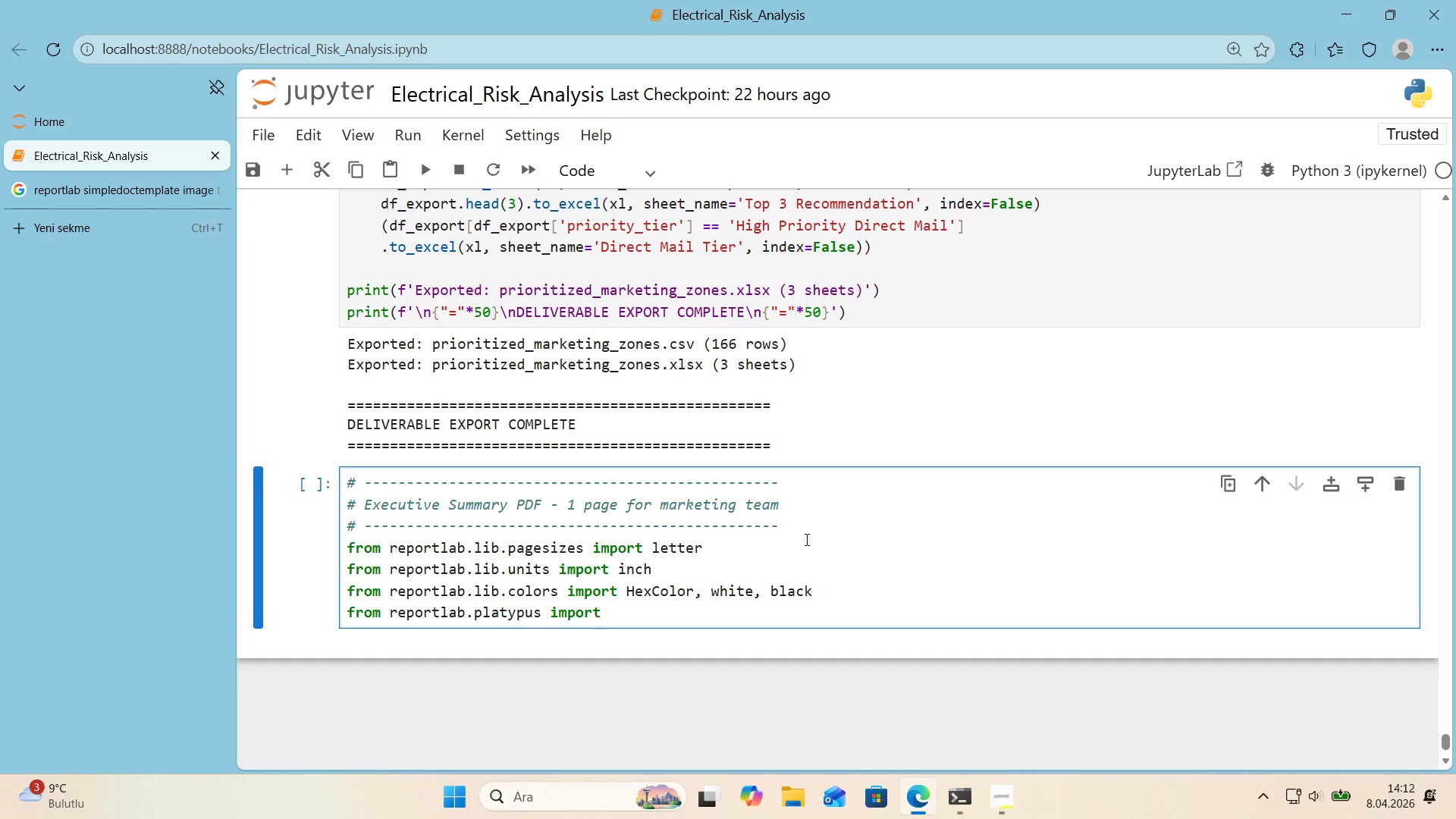 
type( *()
 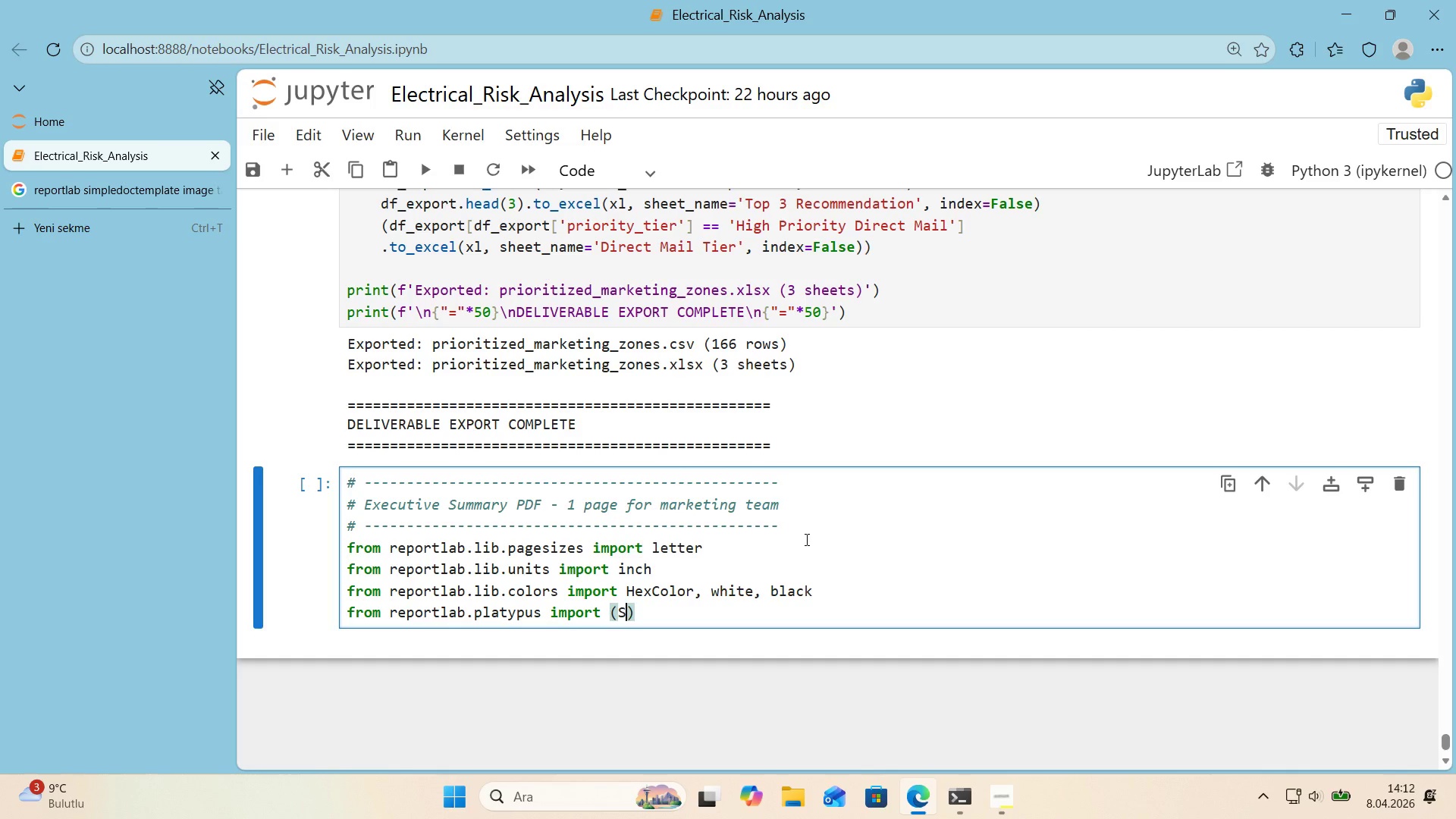 
 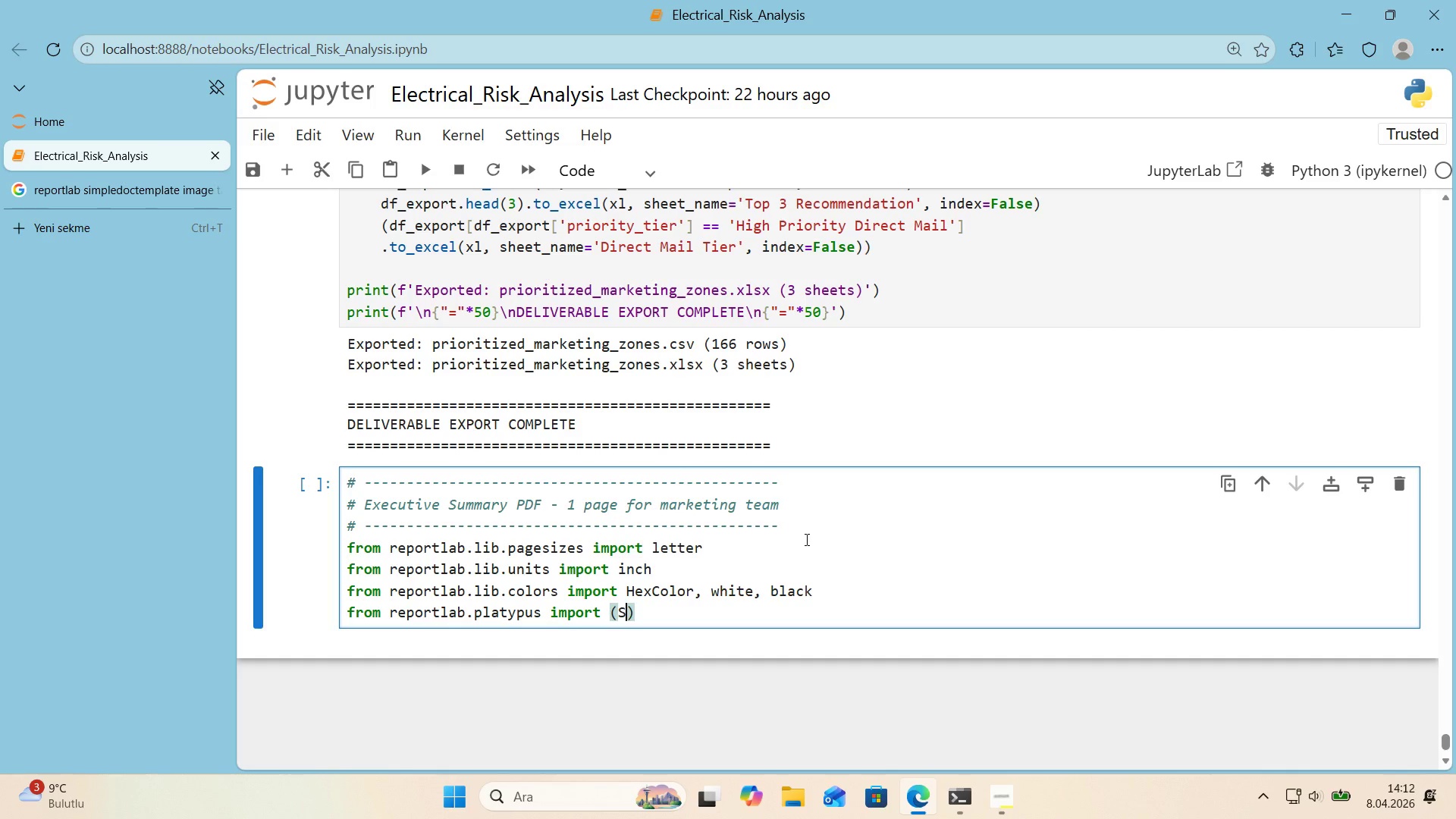 
key(ArrowLeft)
 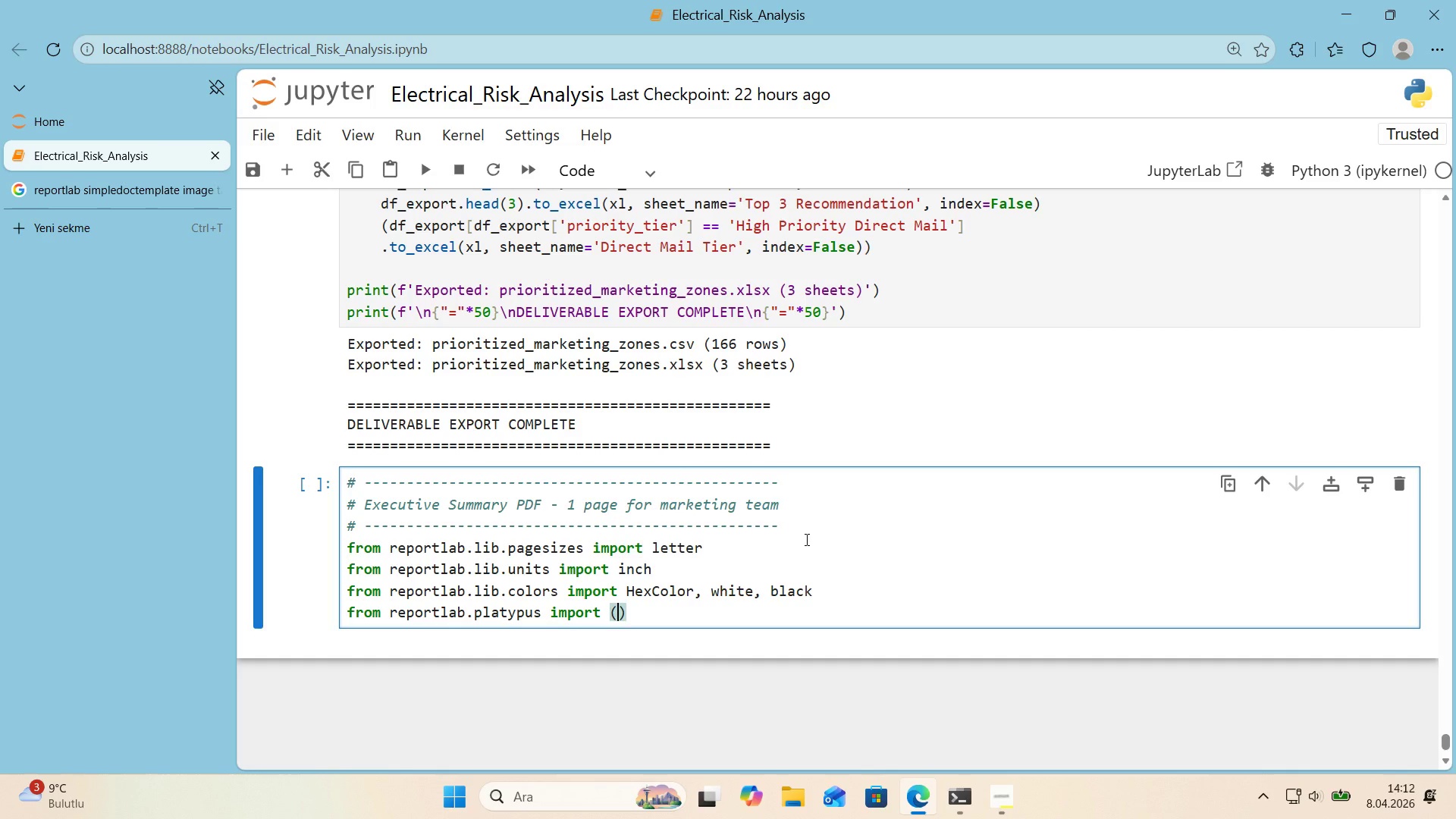 
type(S'mpleDocTemplate, p)
key(Backspace)
type(Paragraph, Spacer,)
 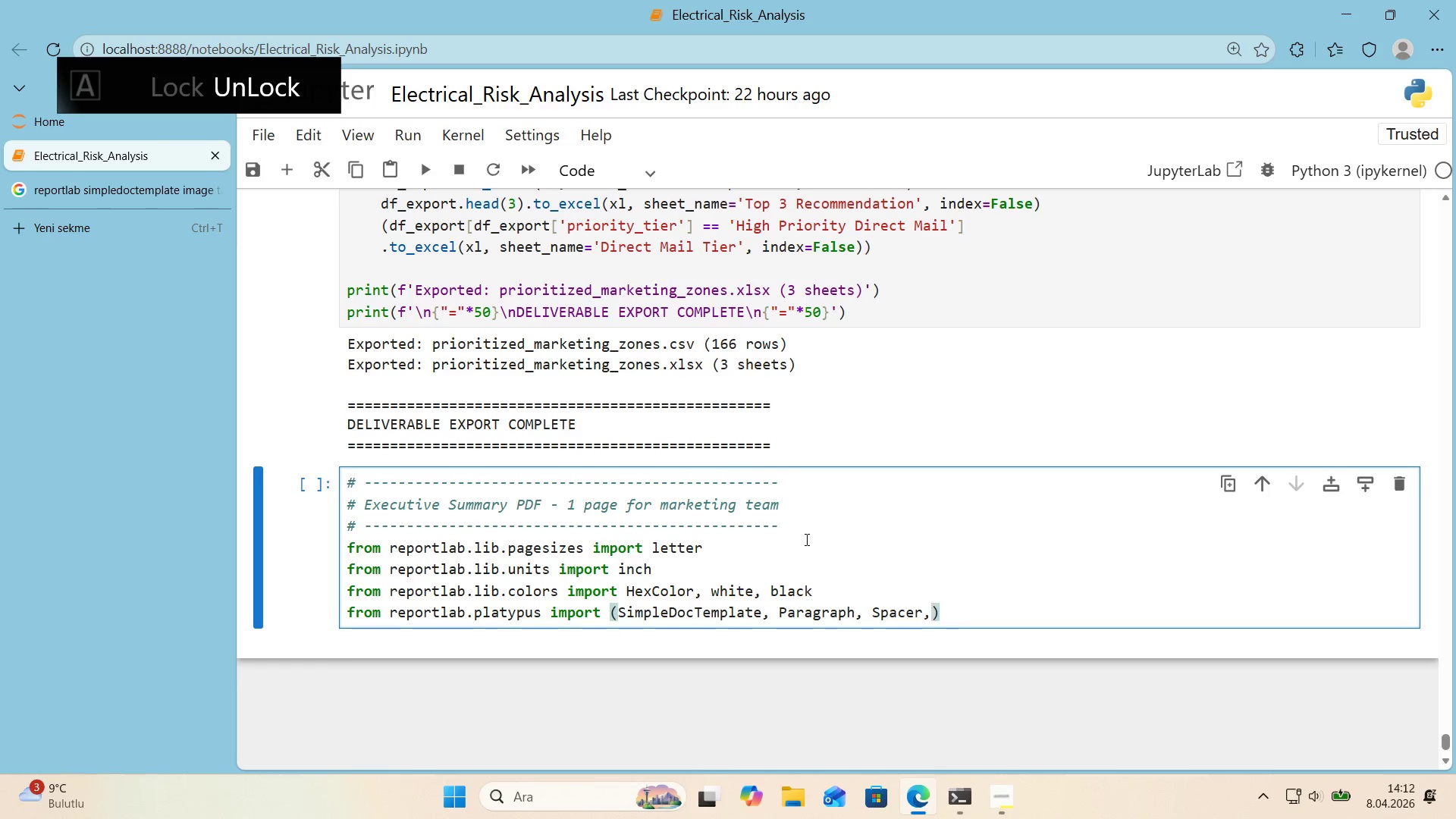 
key(Enter)
 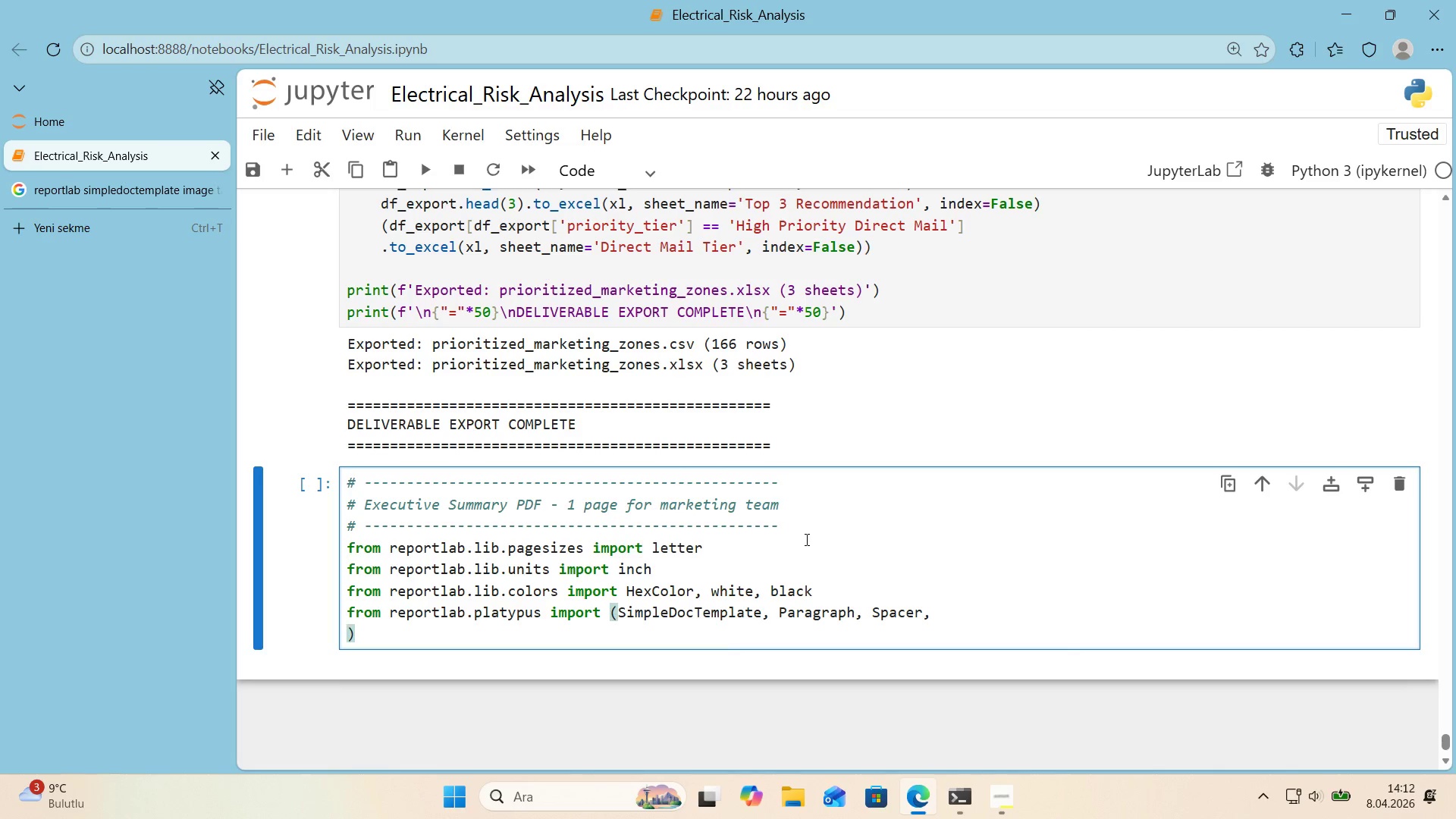 
key(Backspace)
type( Image, Table, Tabe)
key(Backspace)
type(leStyle, HRFlowable)
 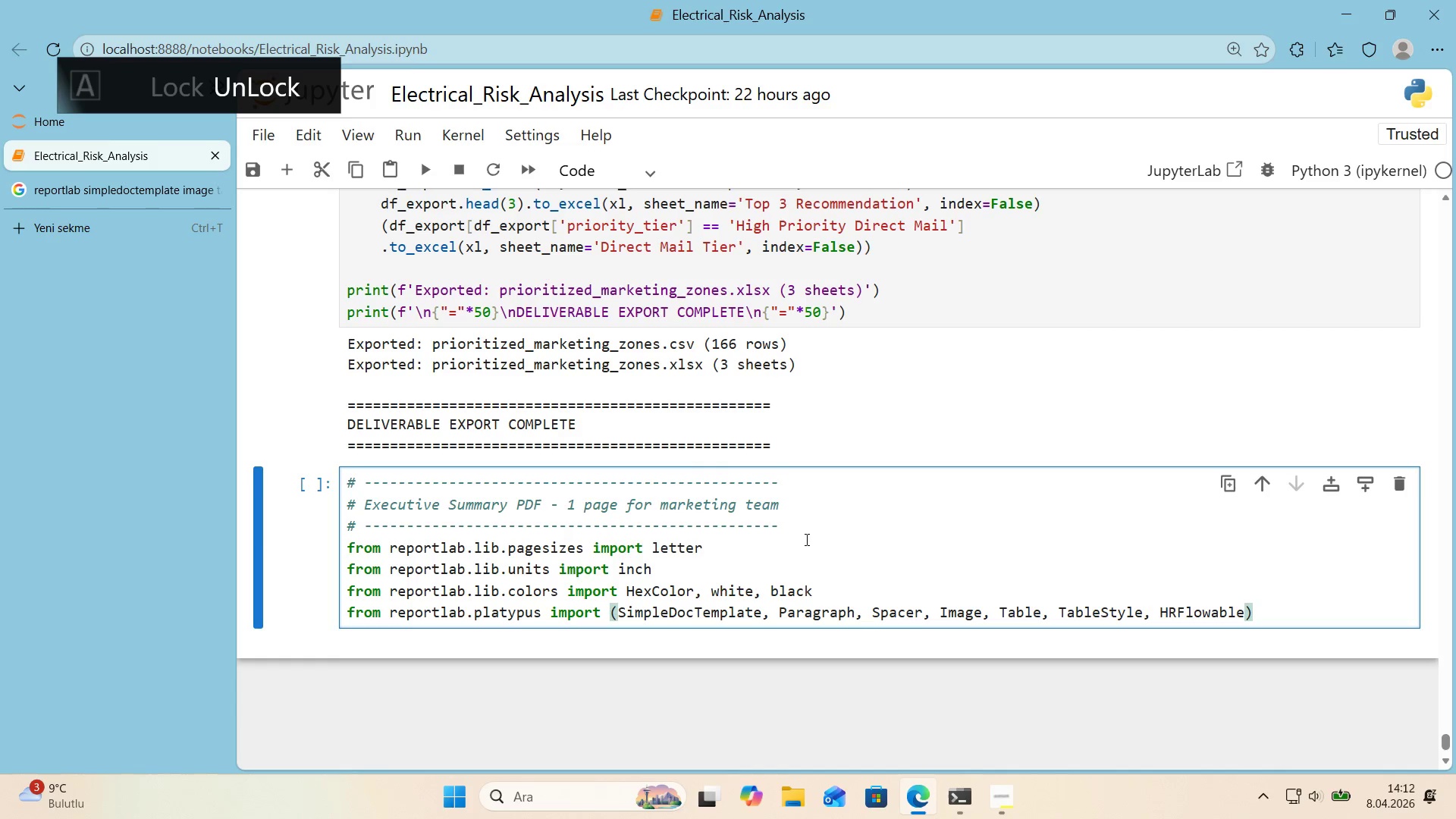 
key(ArrowRight)
 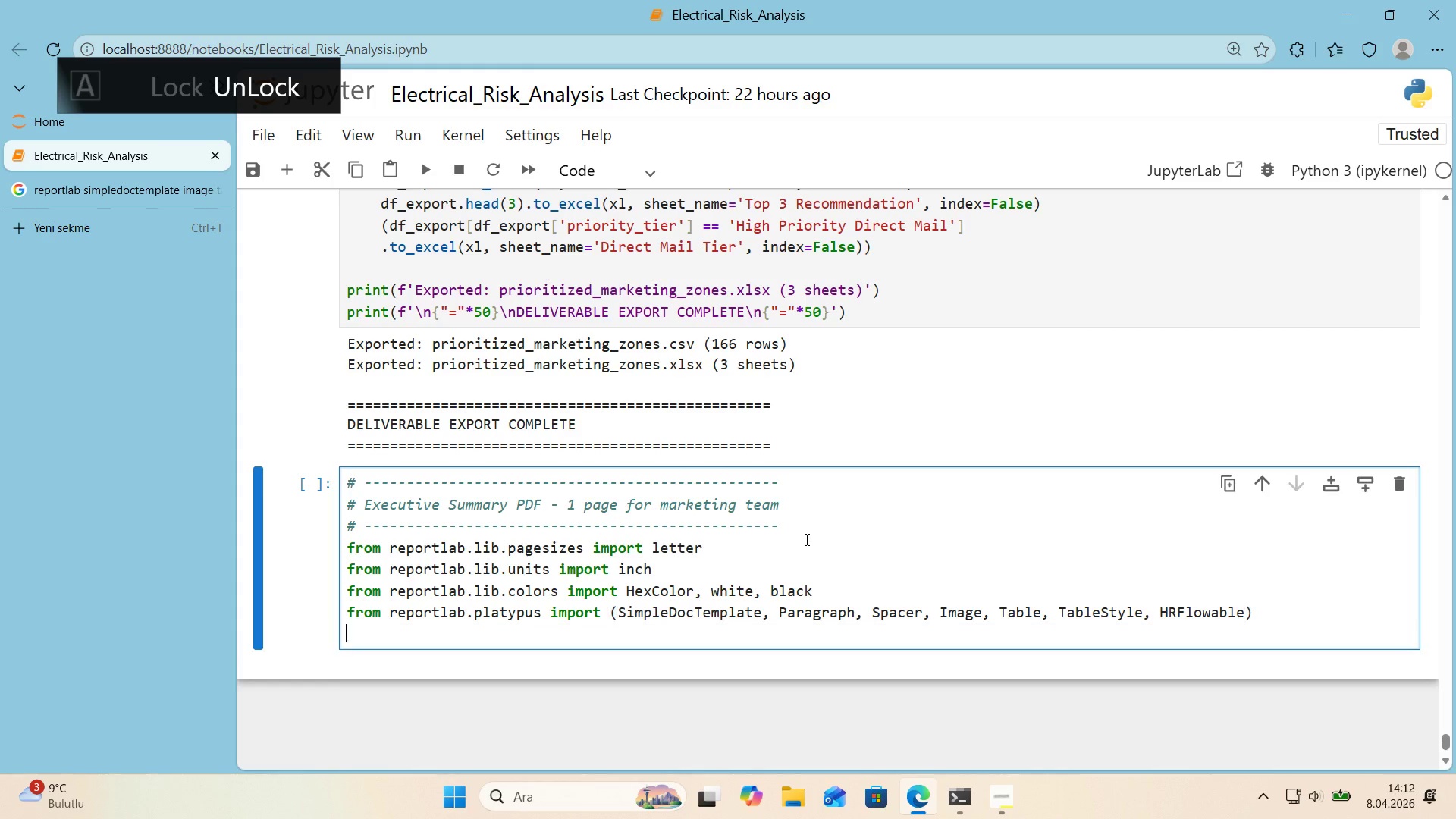 
key(Enter)
 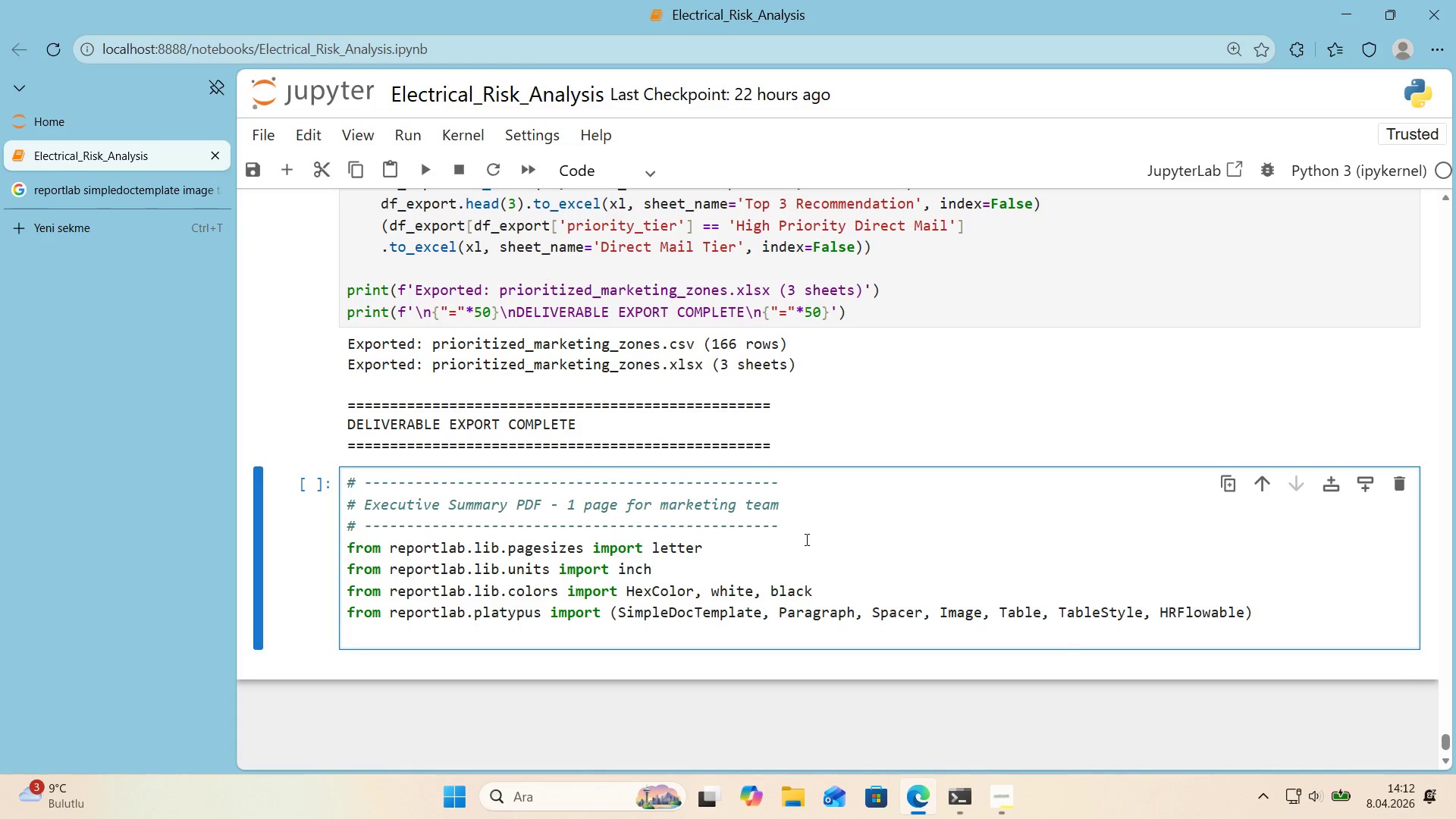 
type(from reportlab.l'b.styles 'mport getSampleStyles)
key(Backspace)
type(Sheet, ParagraphStyle)
 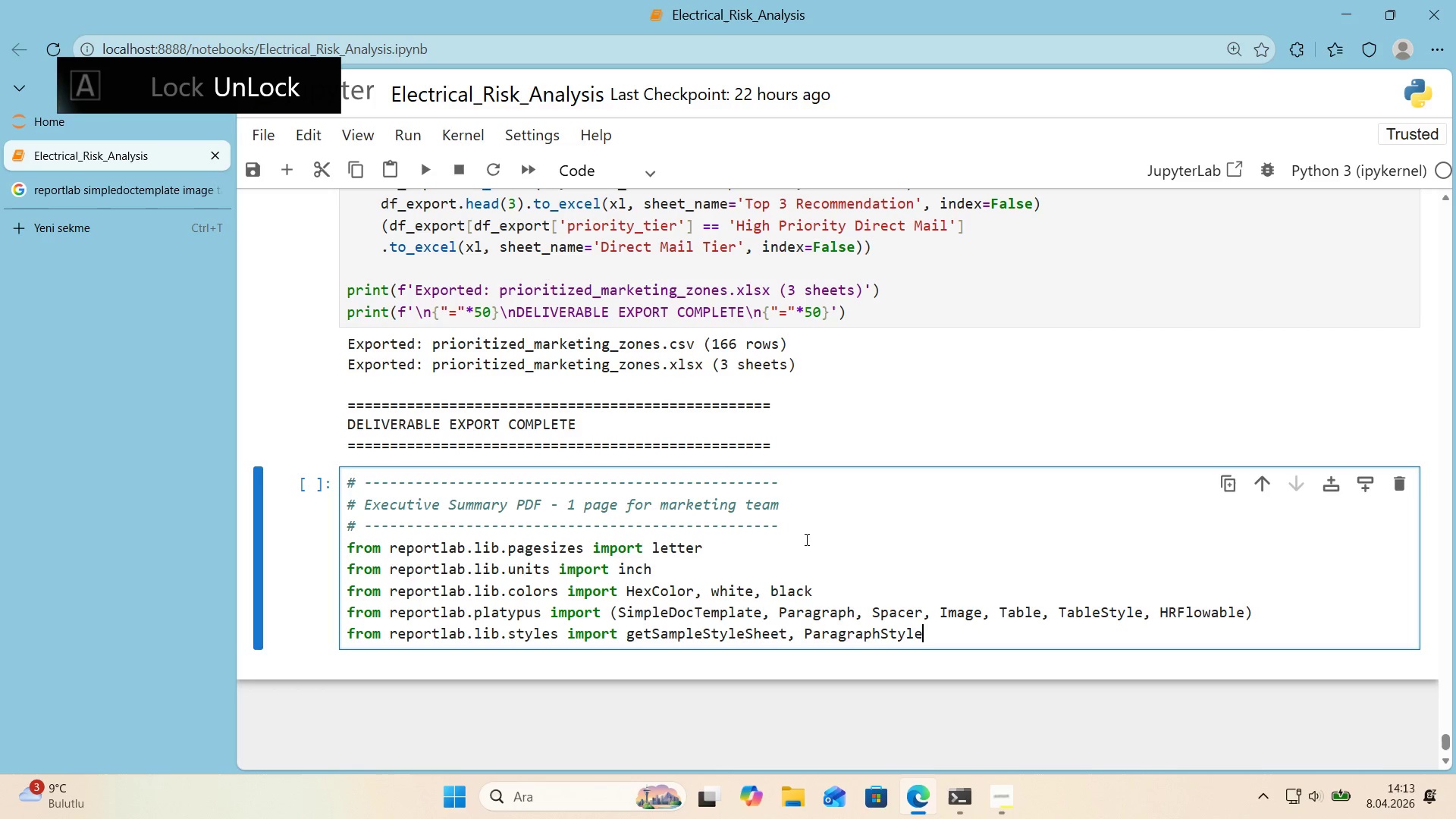 
key(Enter)
 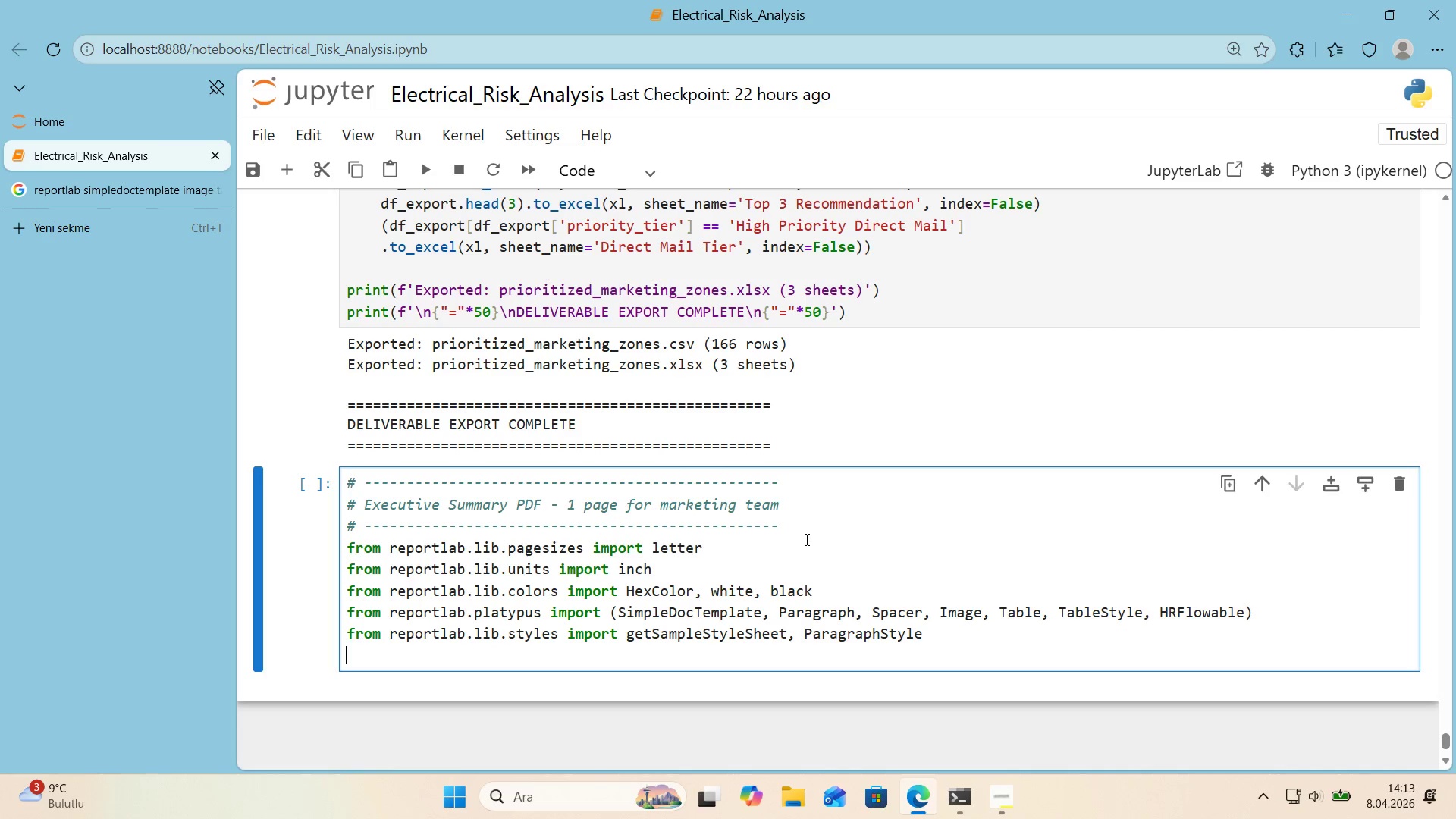 
type(from reportlab.l'b.enums 'mport TA_CENTER, TA_JUSTIFY)
 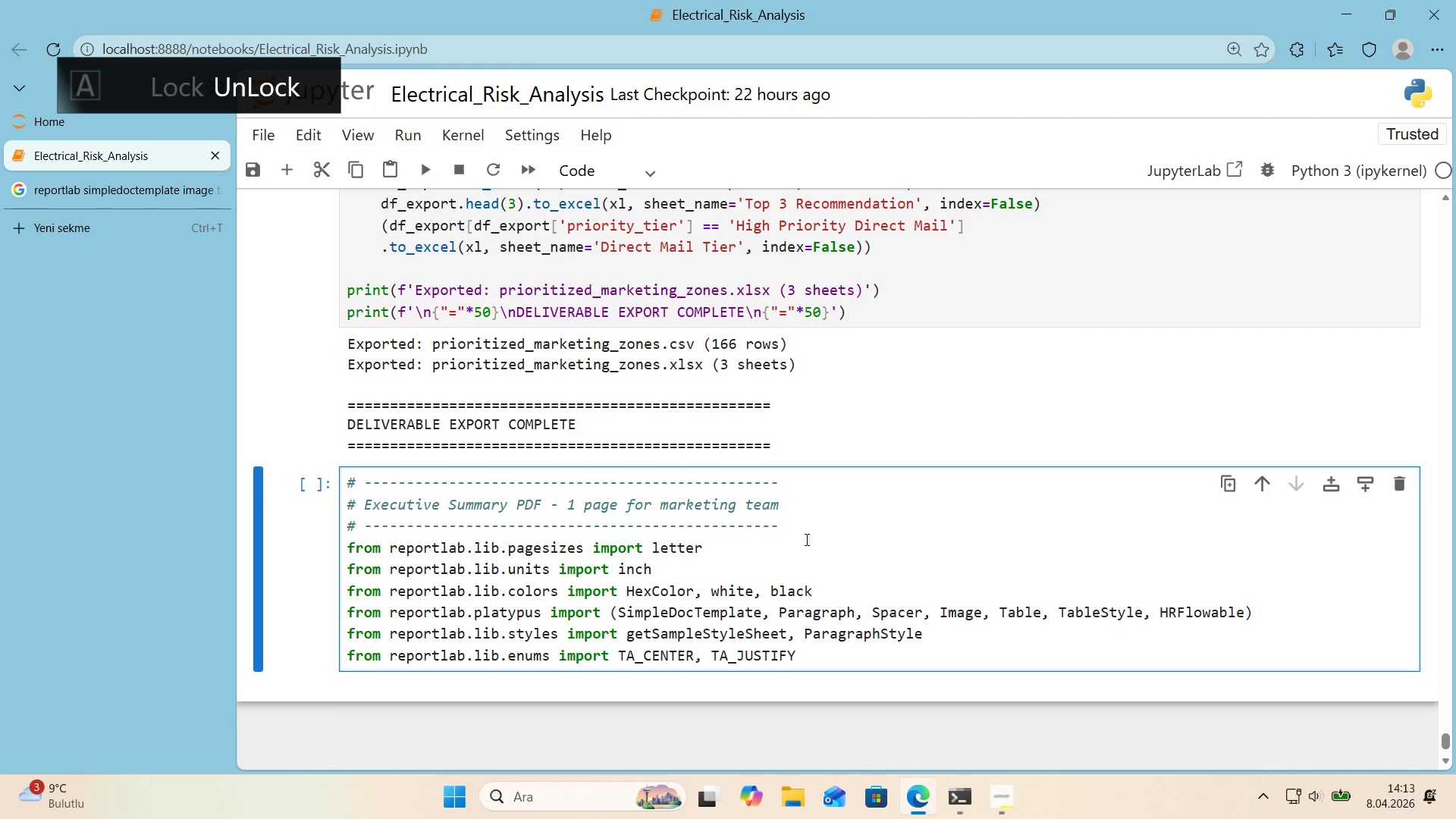 
key(Enter)
 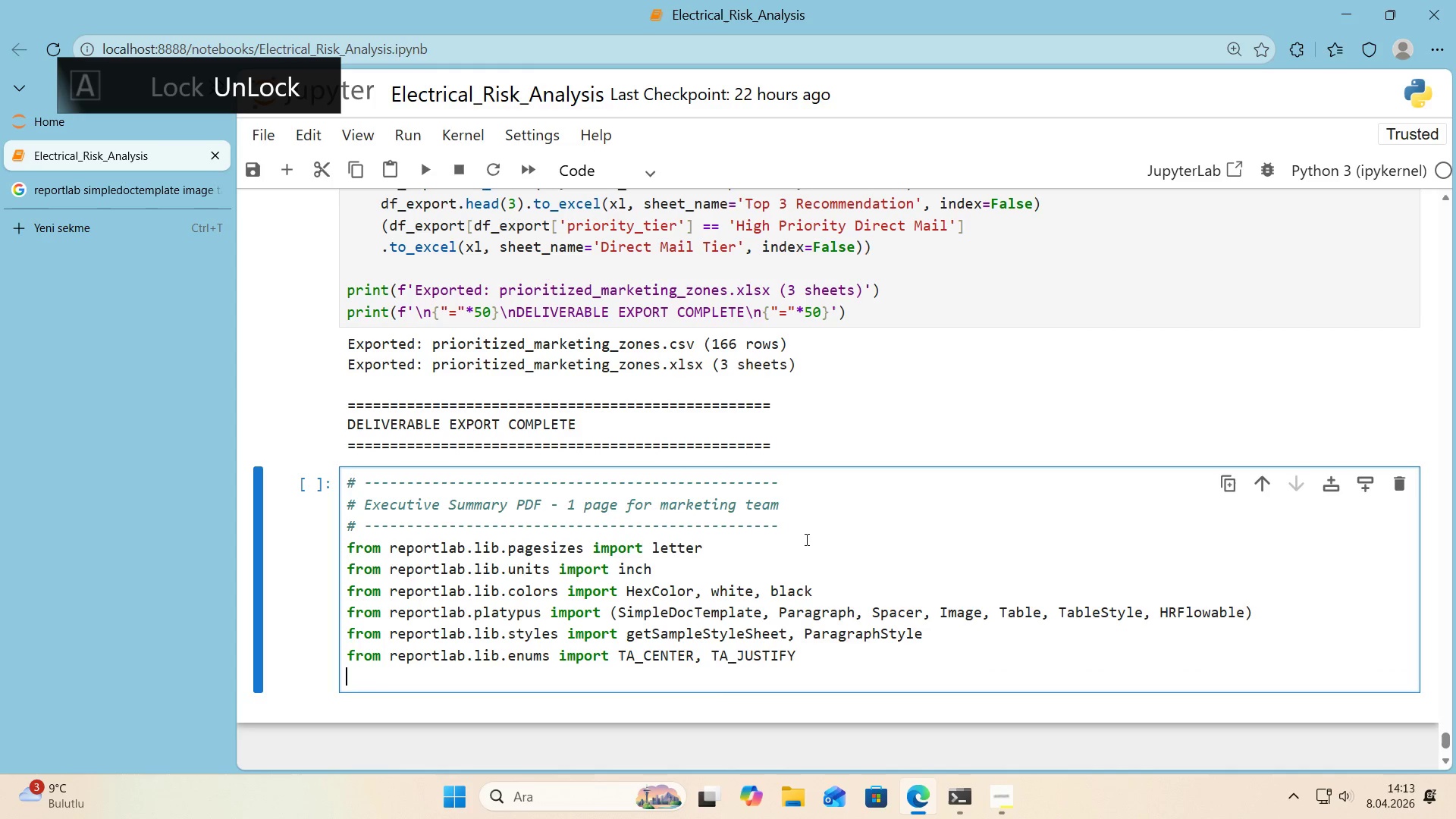 
key(Enter)
 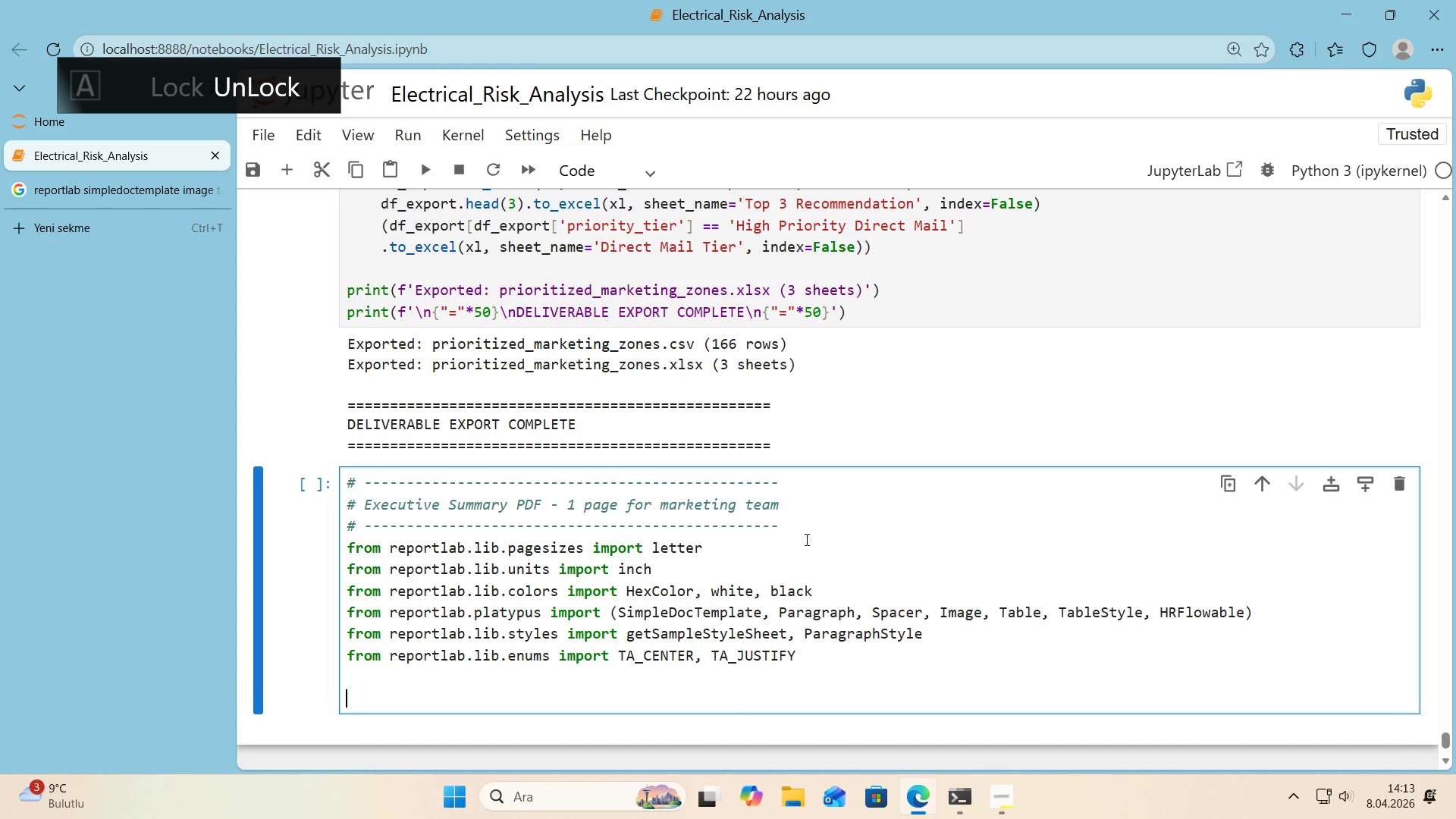 
type(NAVY ) HexColor*()
 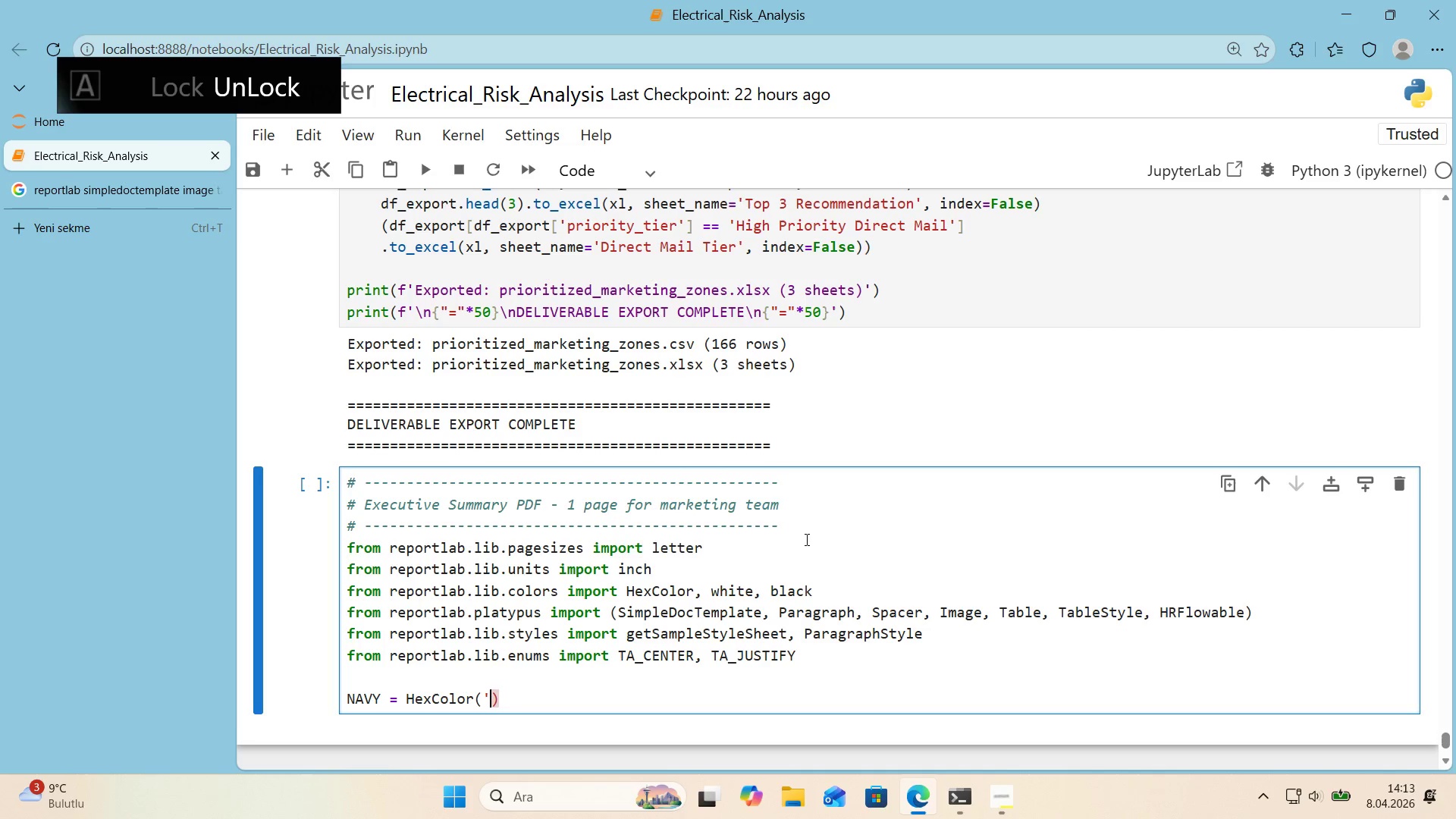 
 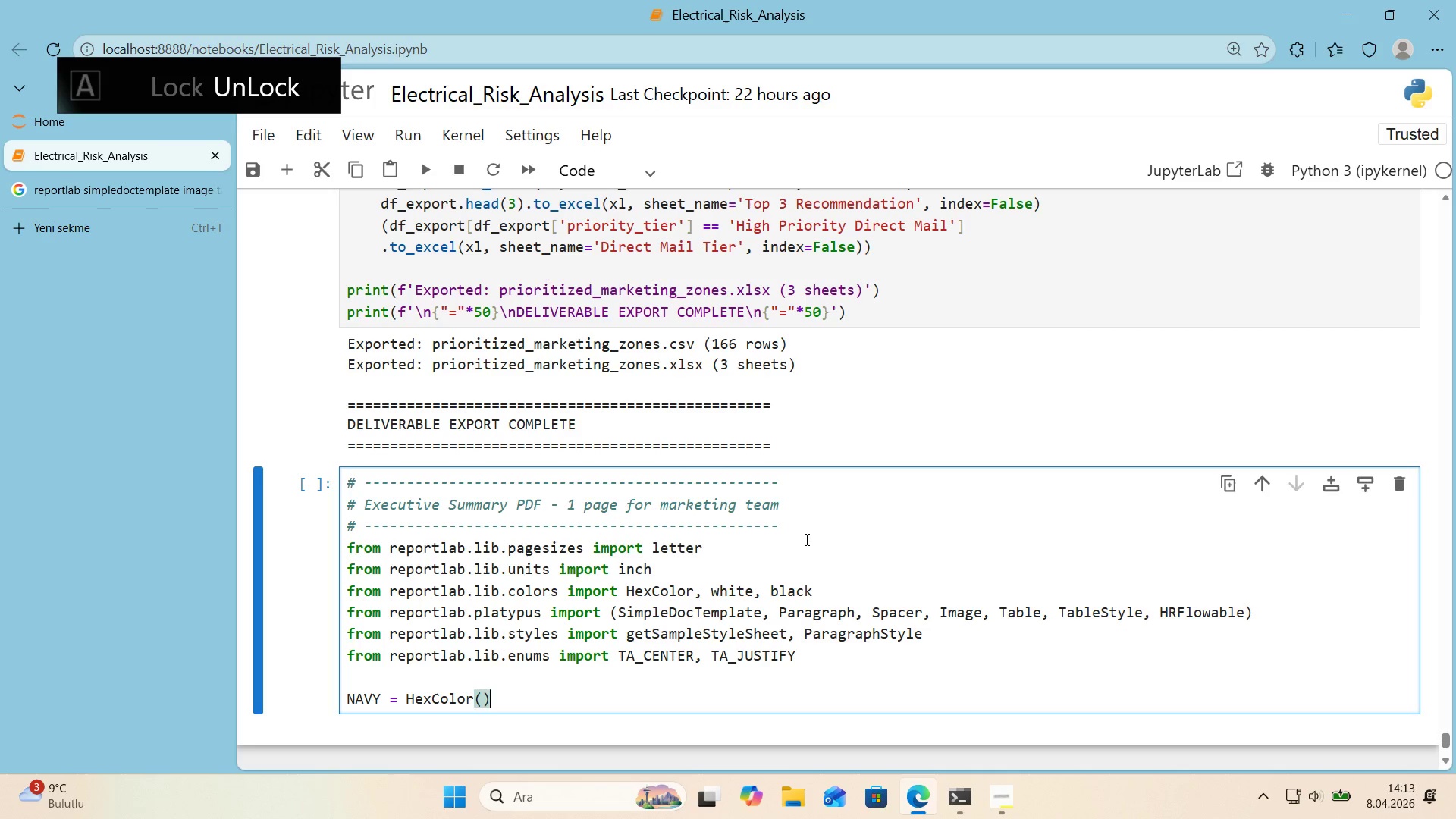 
key(ArrowLeft)
 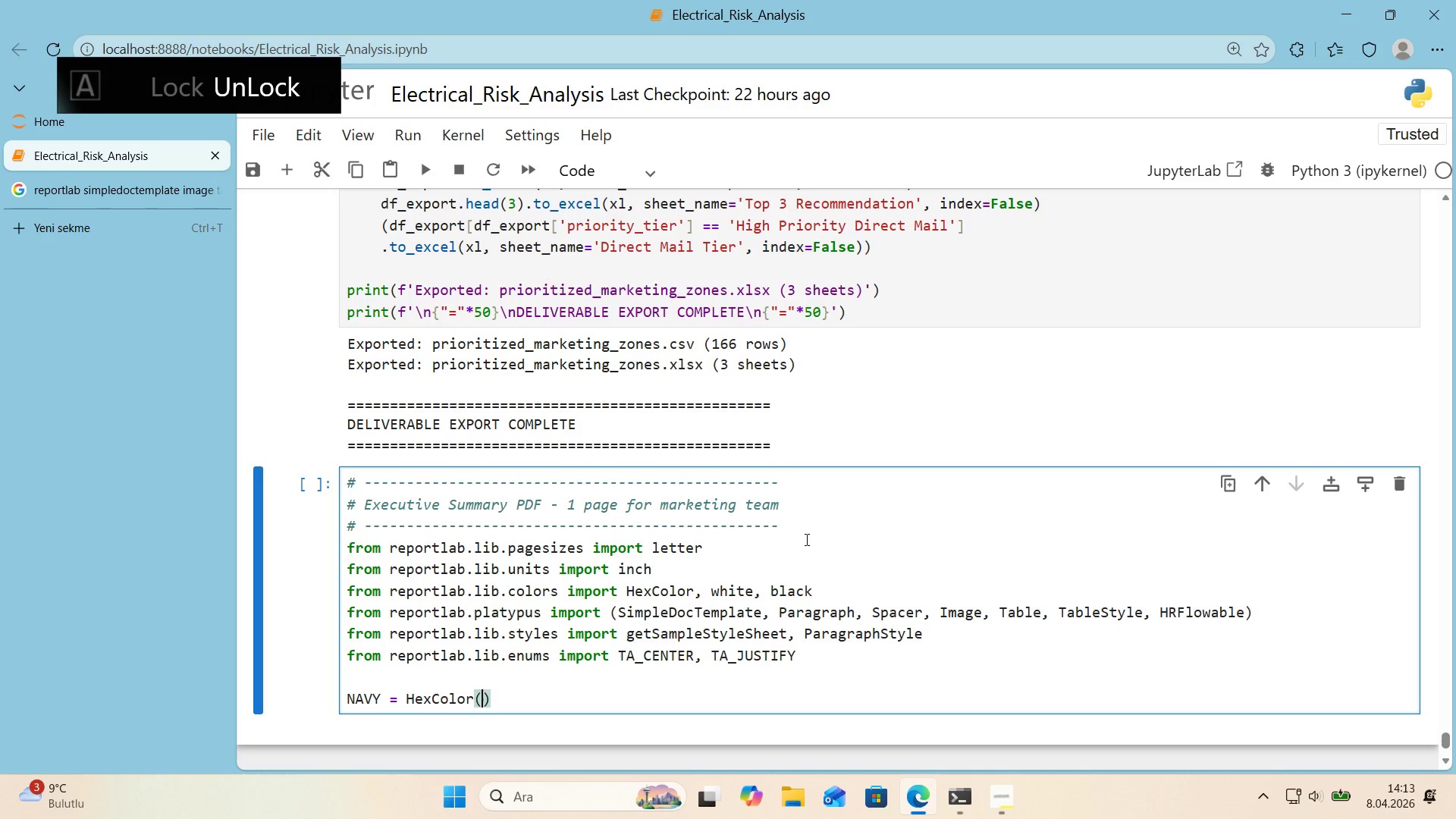 
type(@@)
 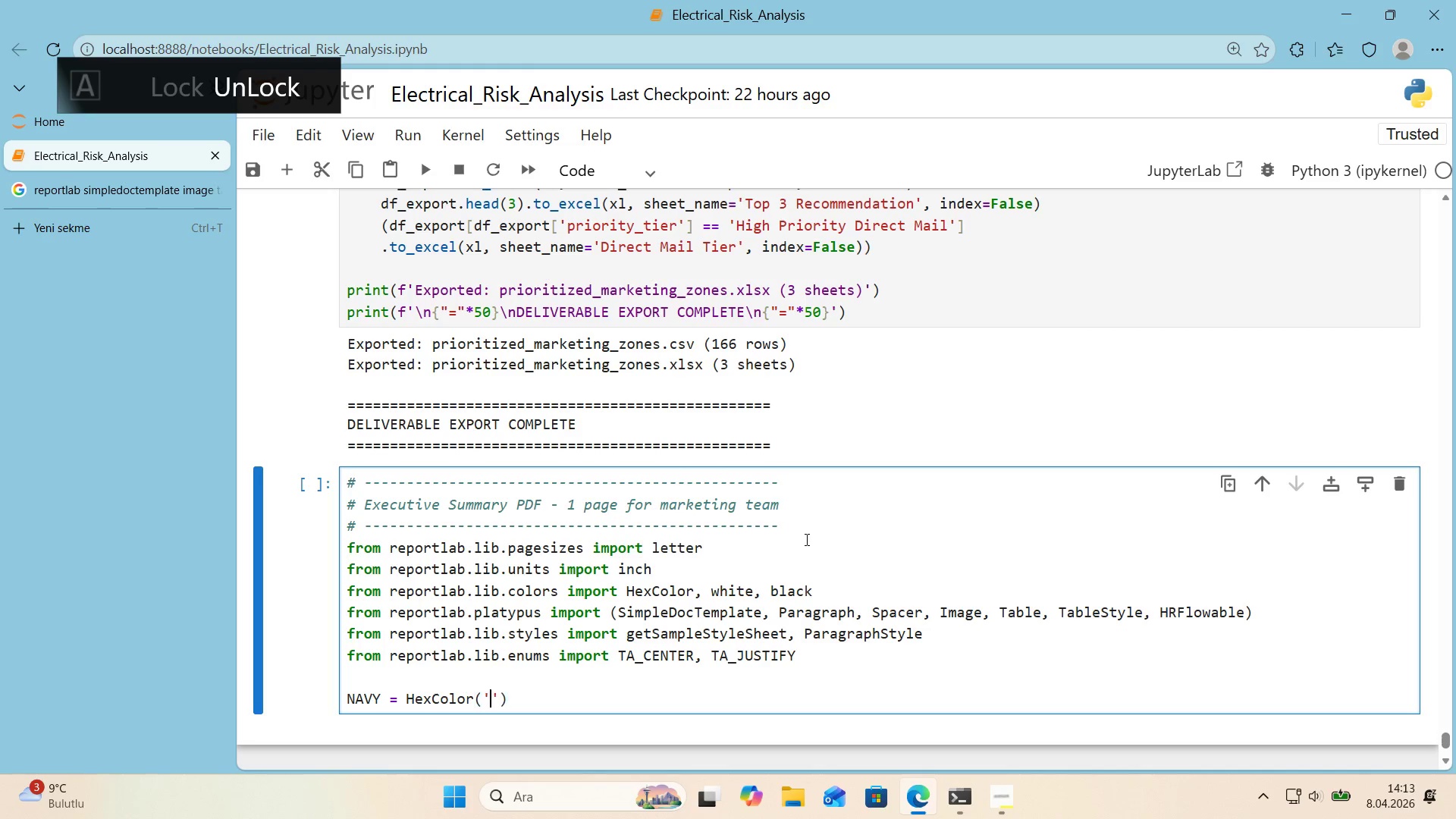 
key(ArrowLeft)
 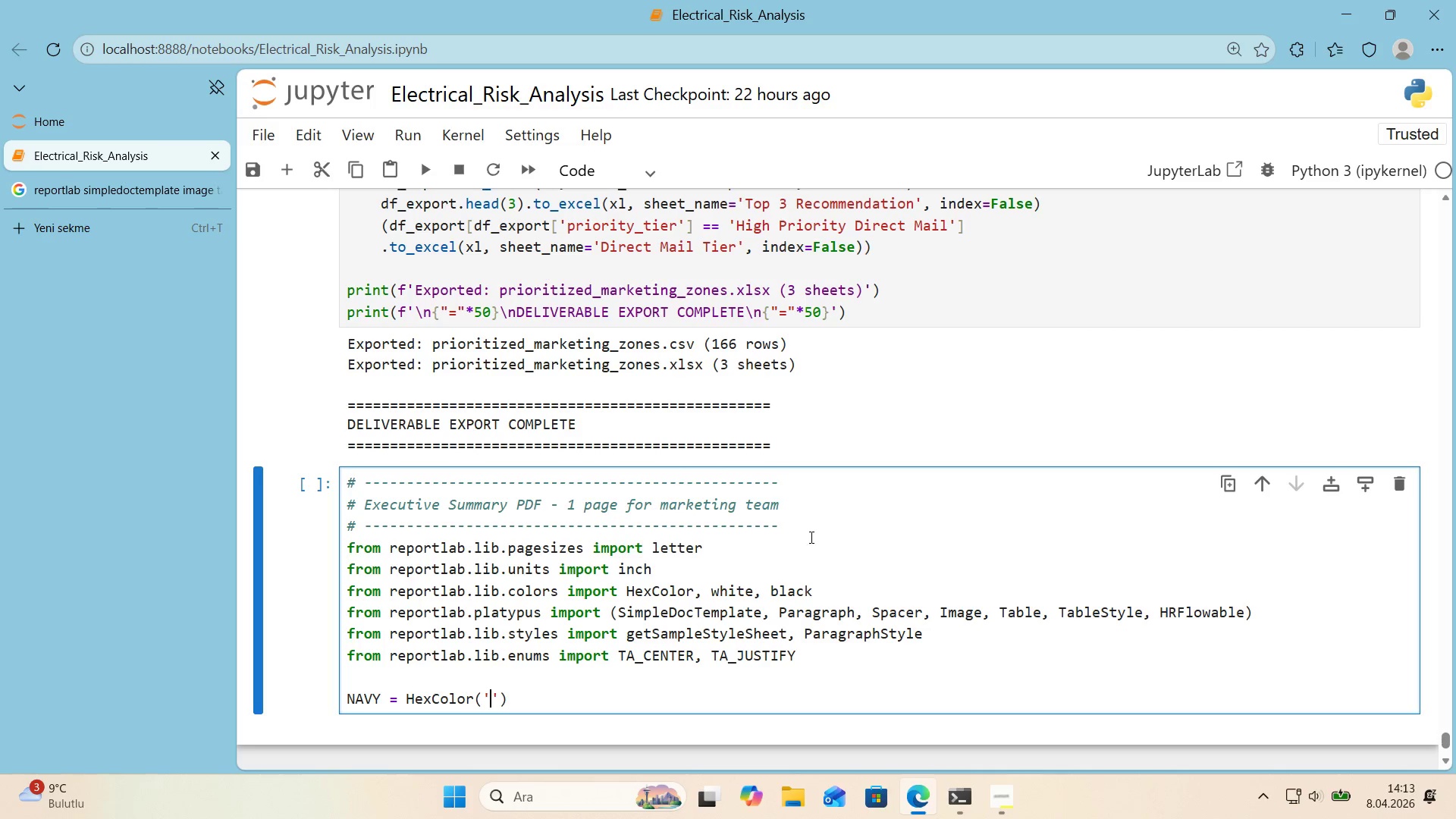 
wait(24.72)
 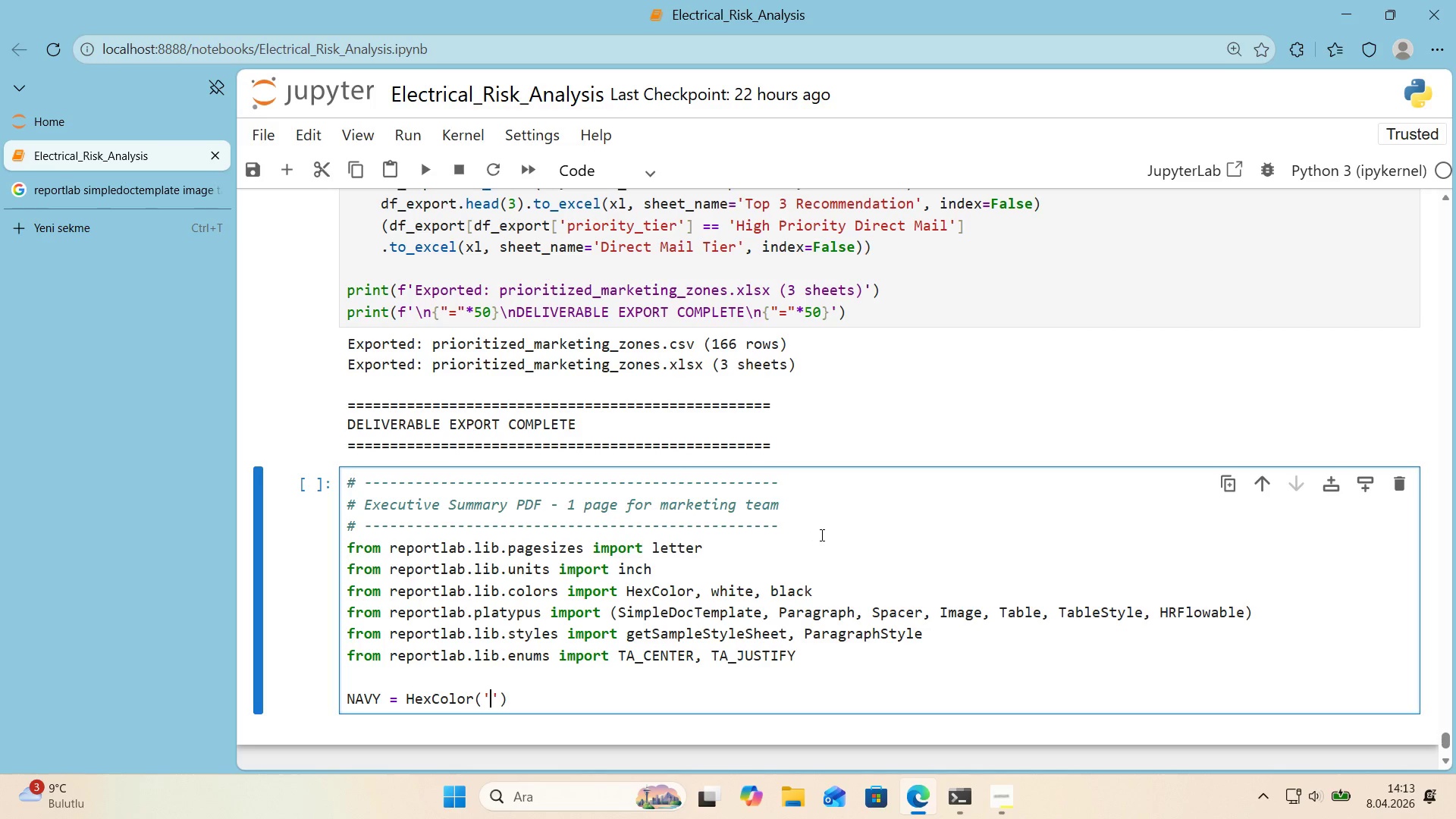 
key(Alt+Control+3)
 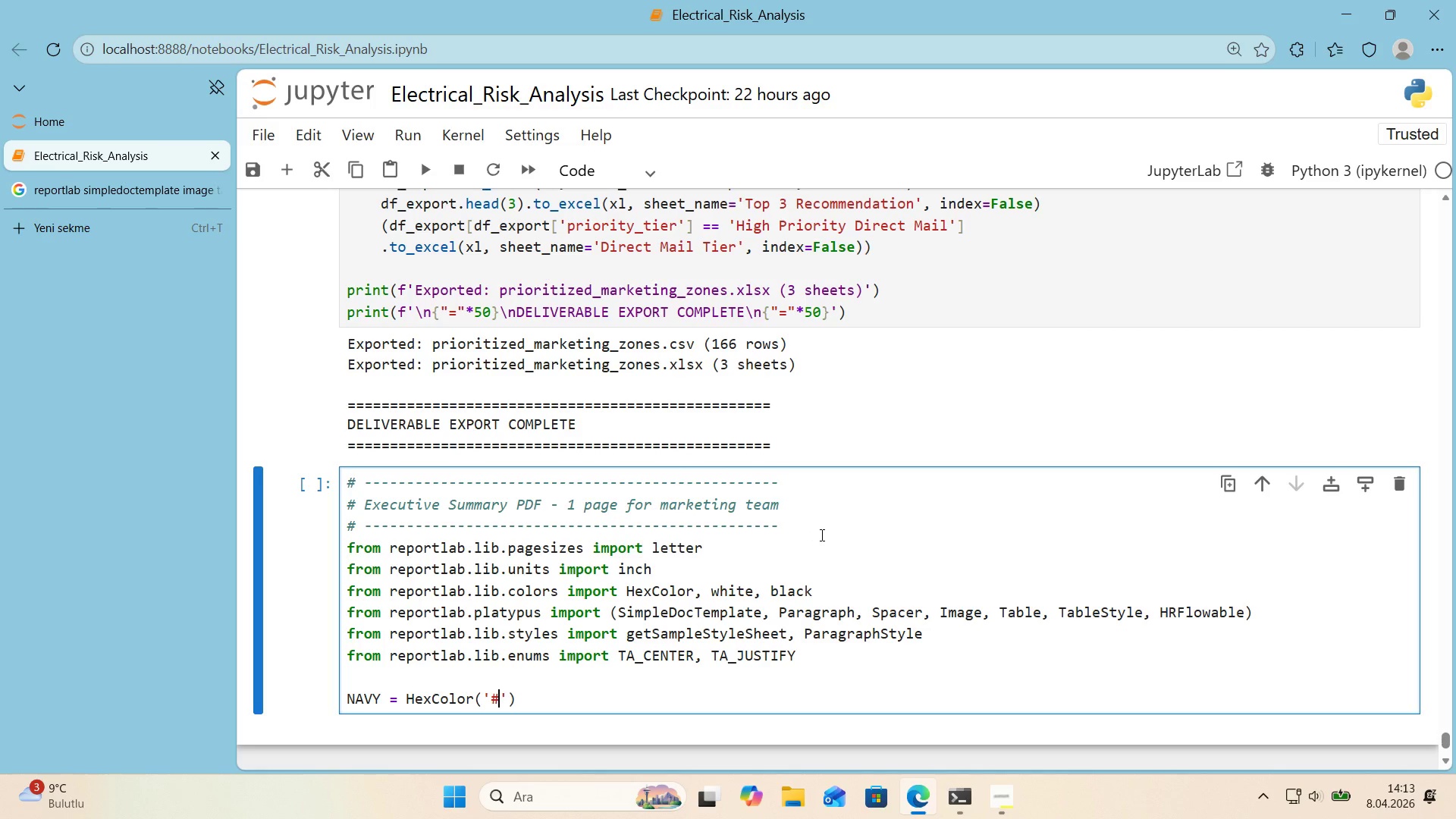 
key(CapsLock)
 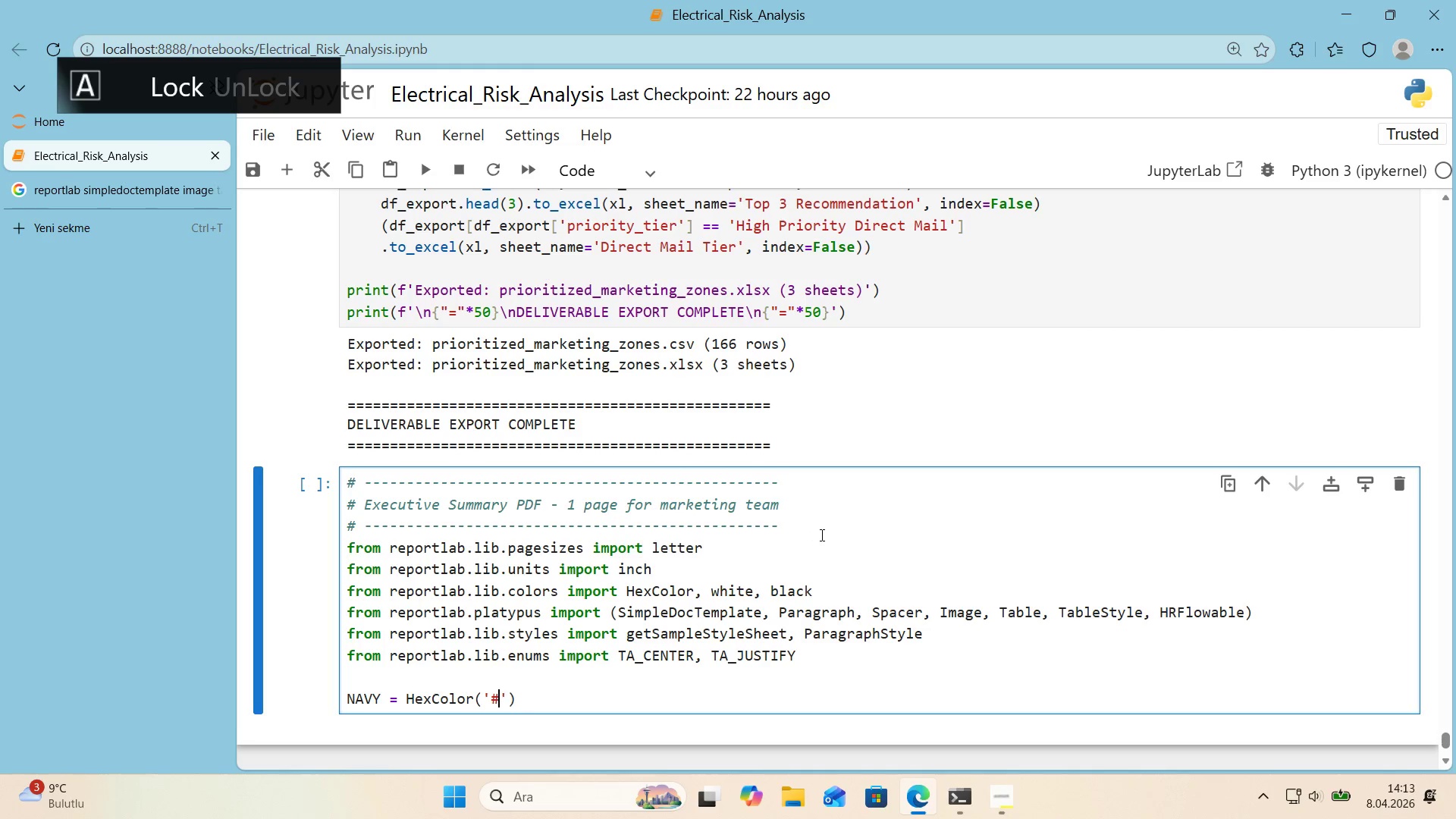 
key(Numpad0)
 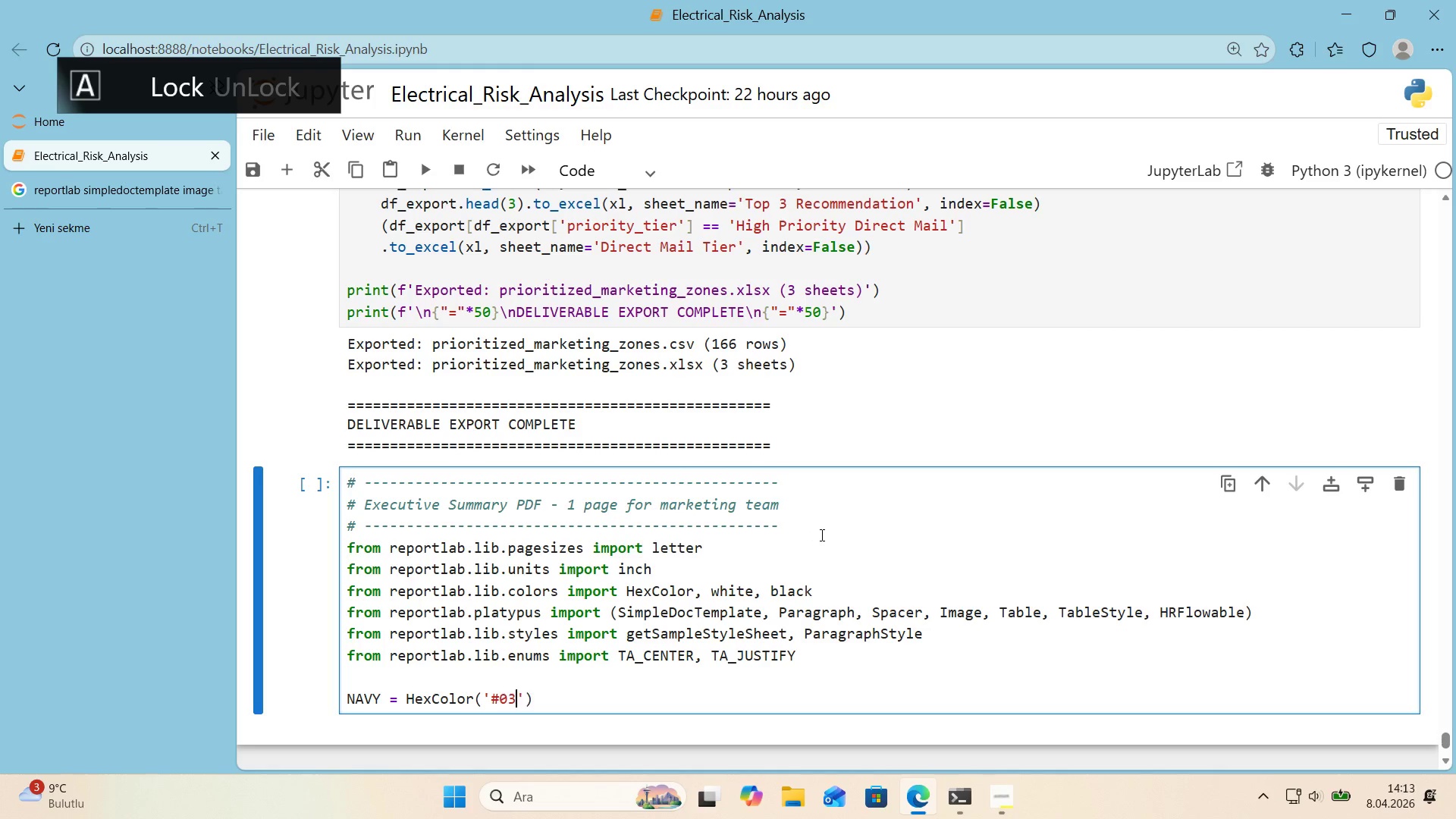 
key(Numpad3)
 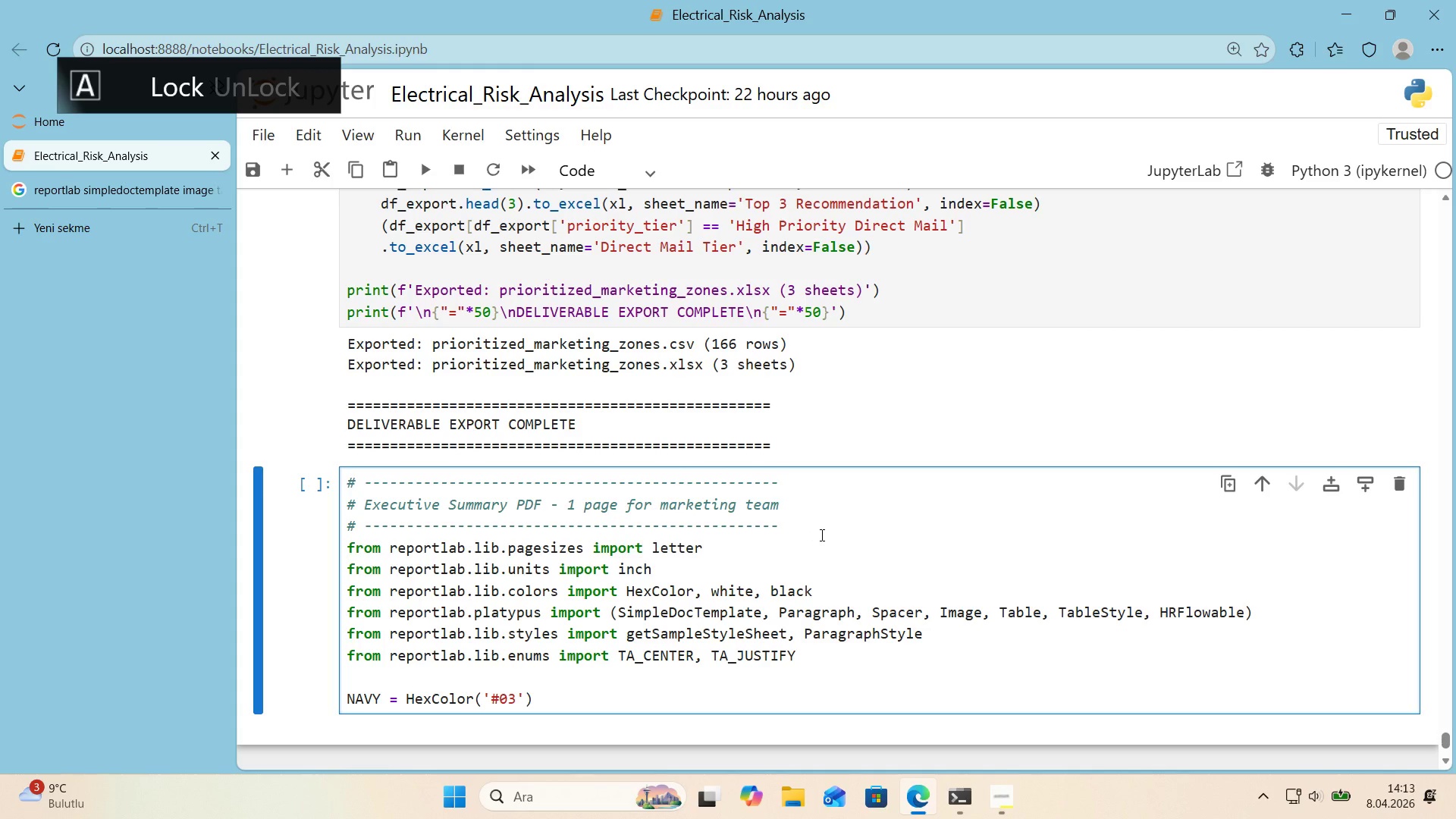 
key(Numpad0)
 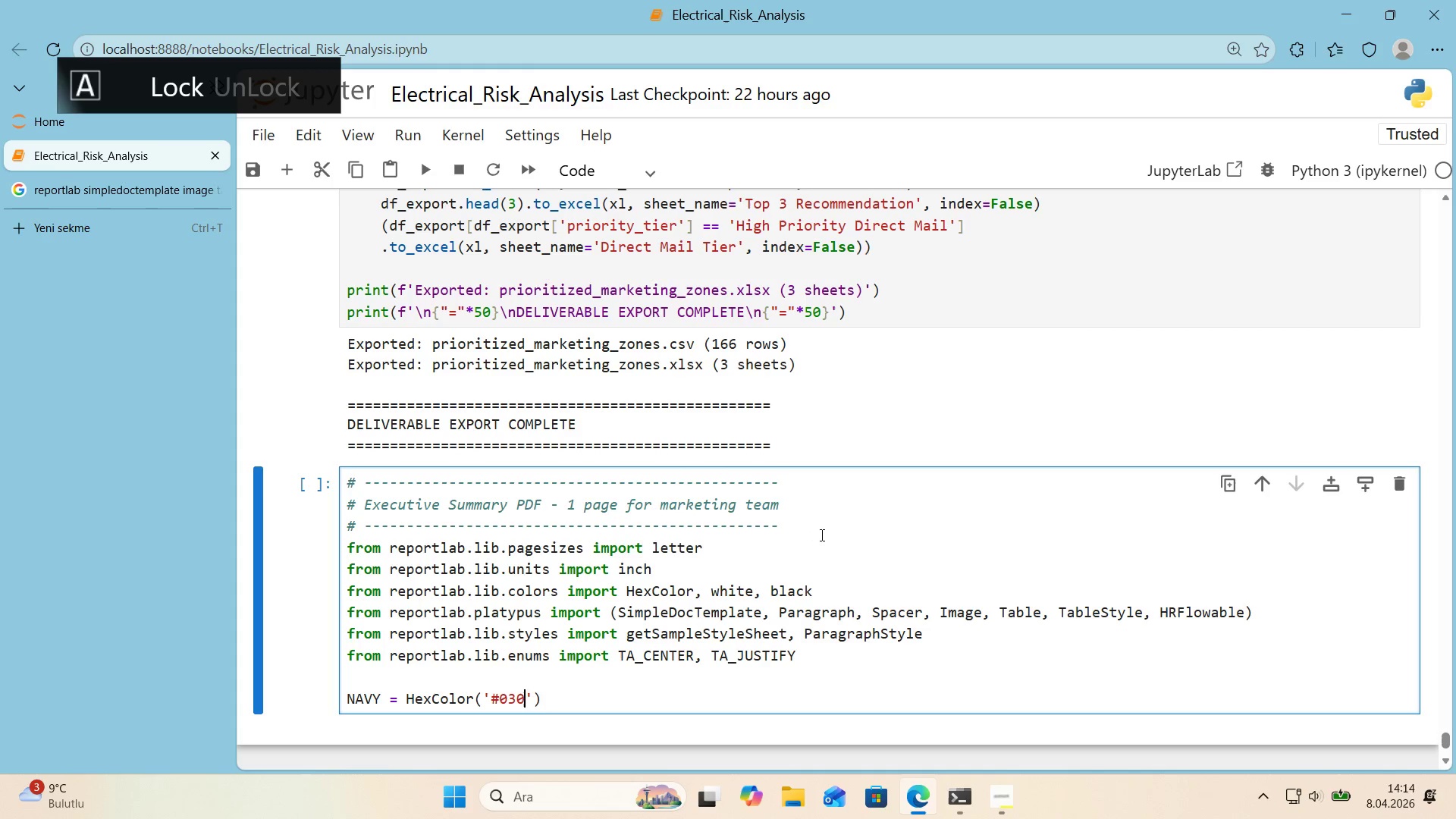 
key(Numpad4)
 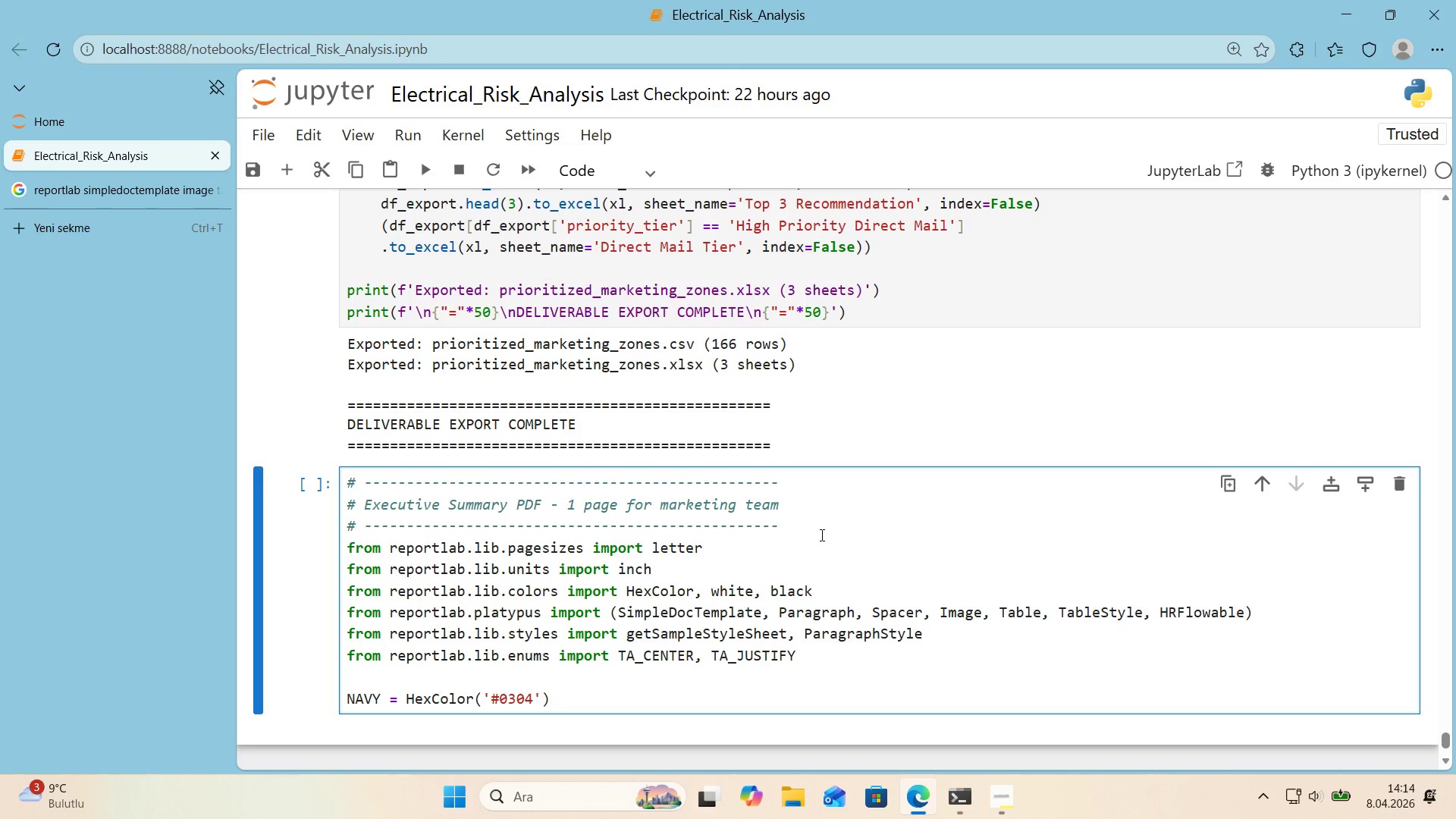 
key(Numpad5)
 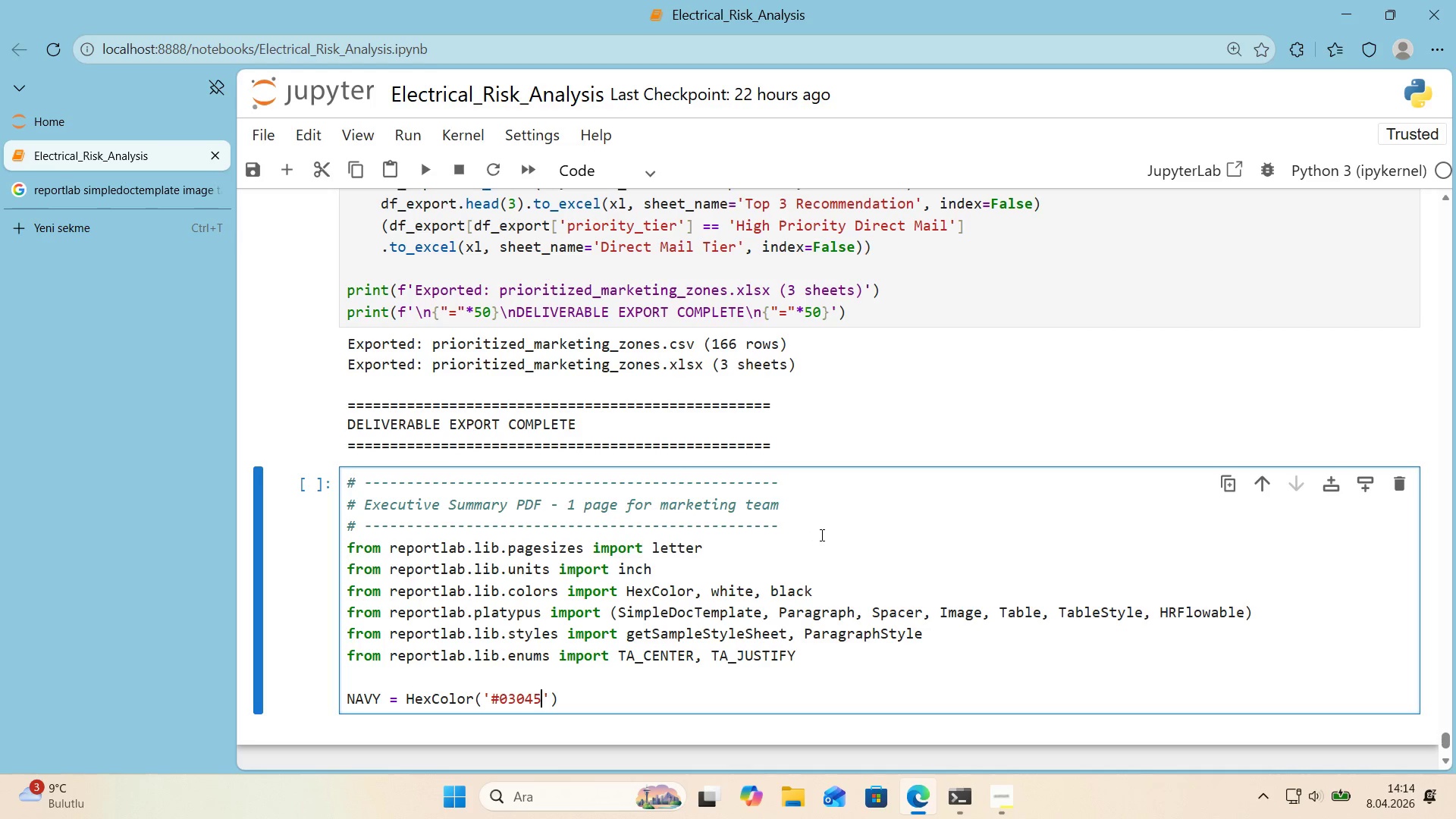 
key(E)
 